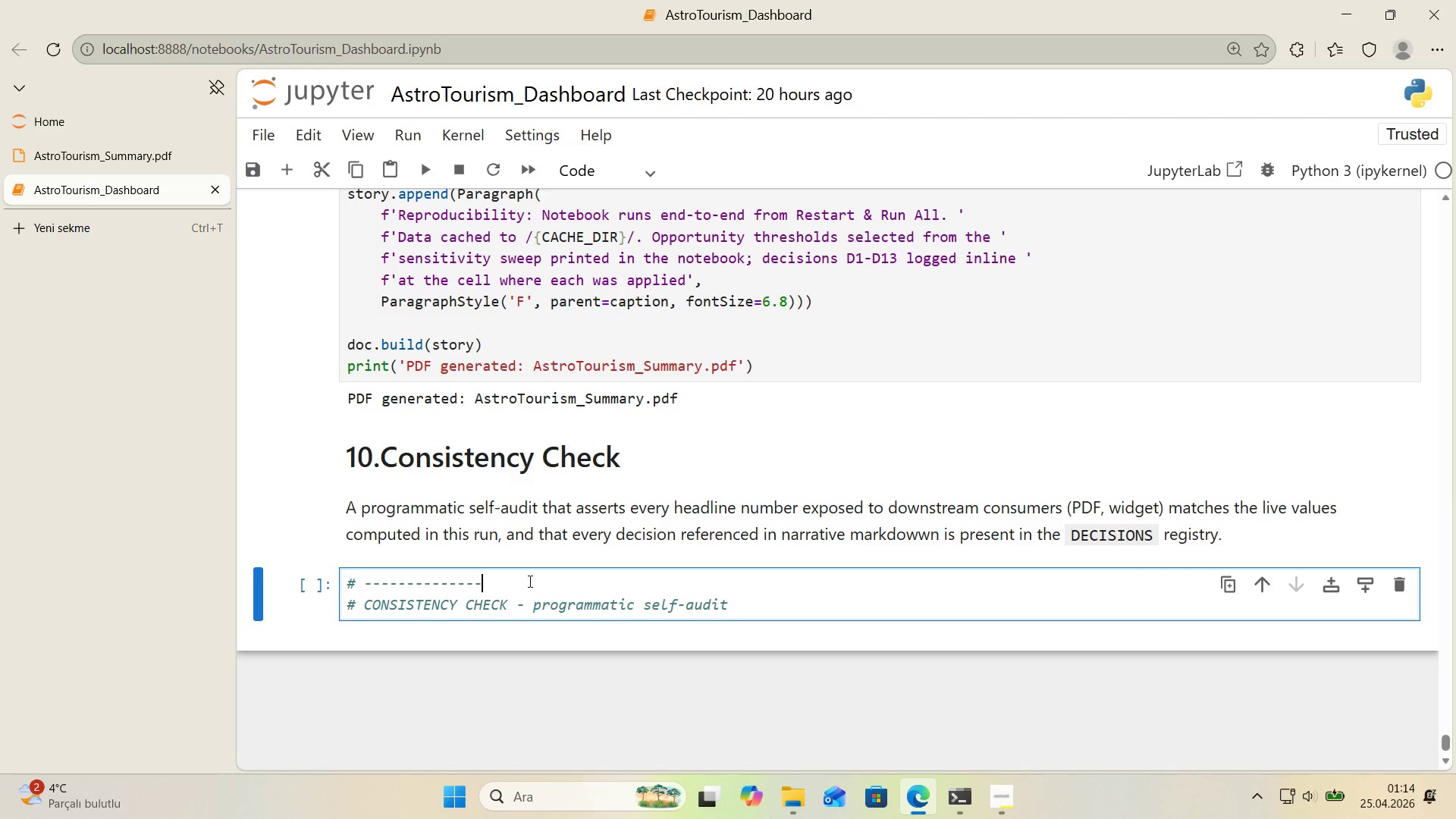 
key(Control+V)
 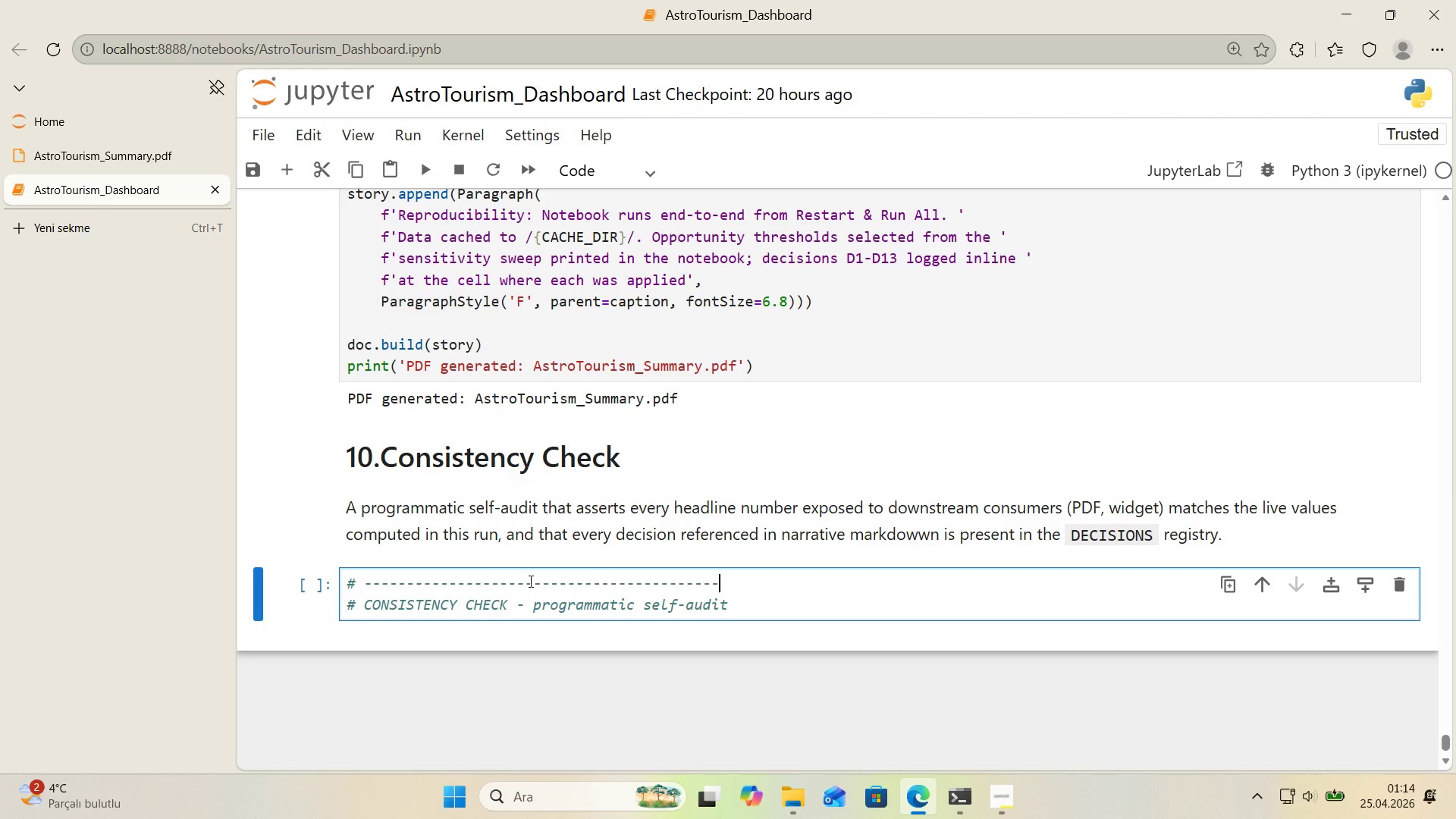 
key(Control+V)
 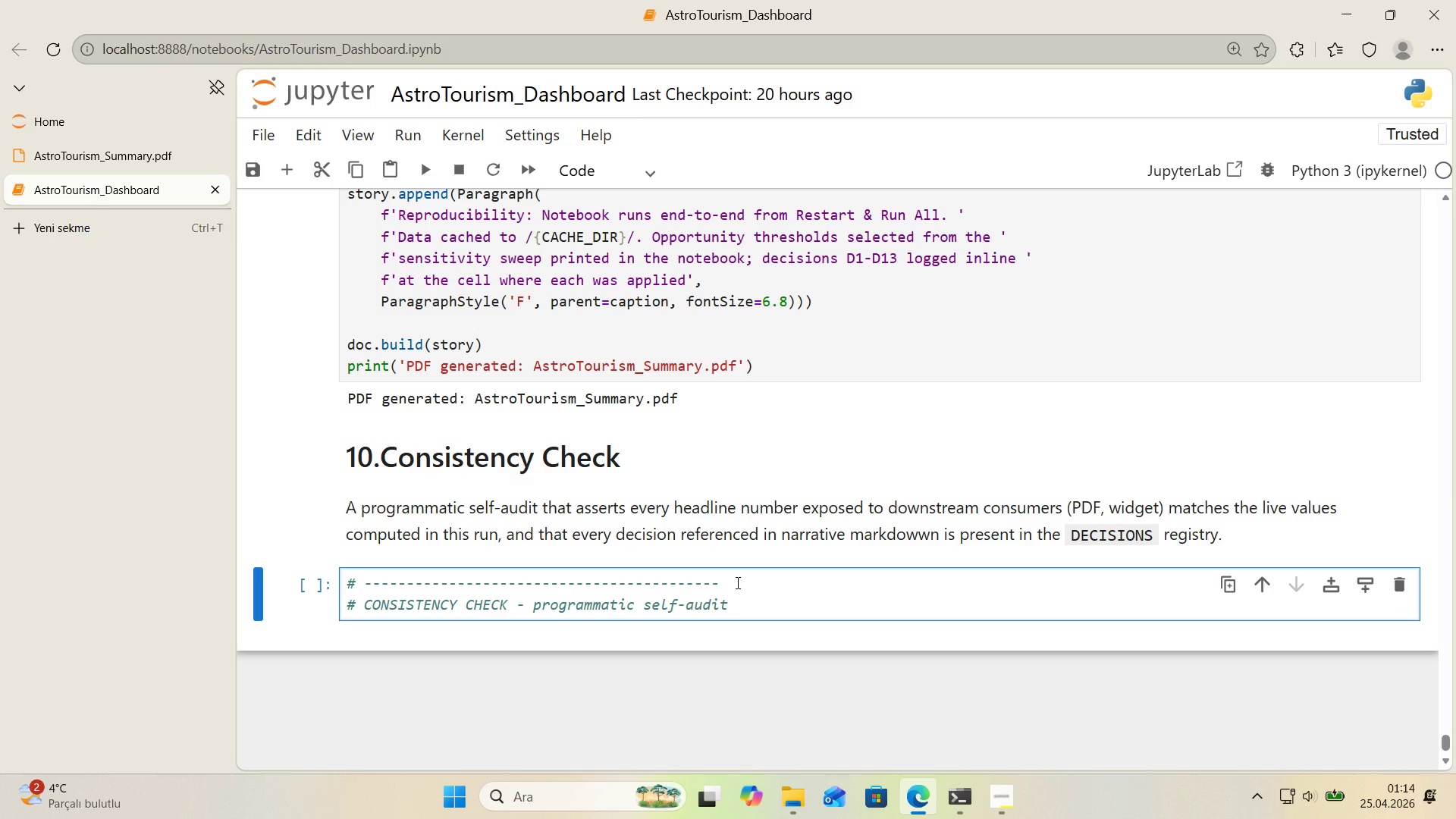 
key(NumpadSubtract)
 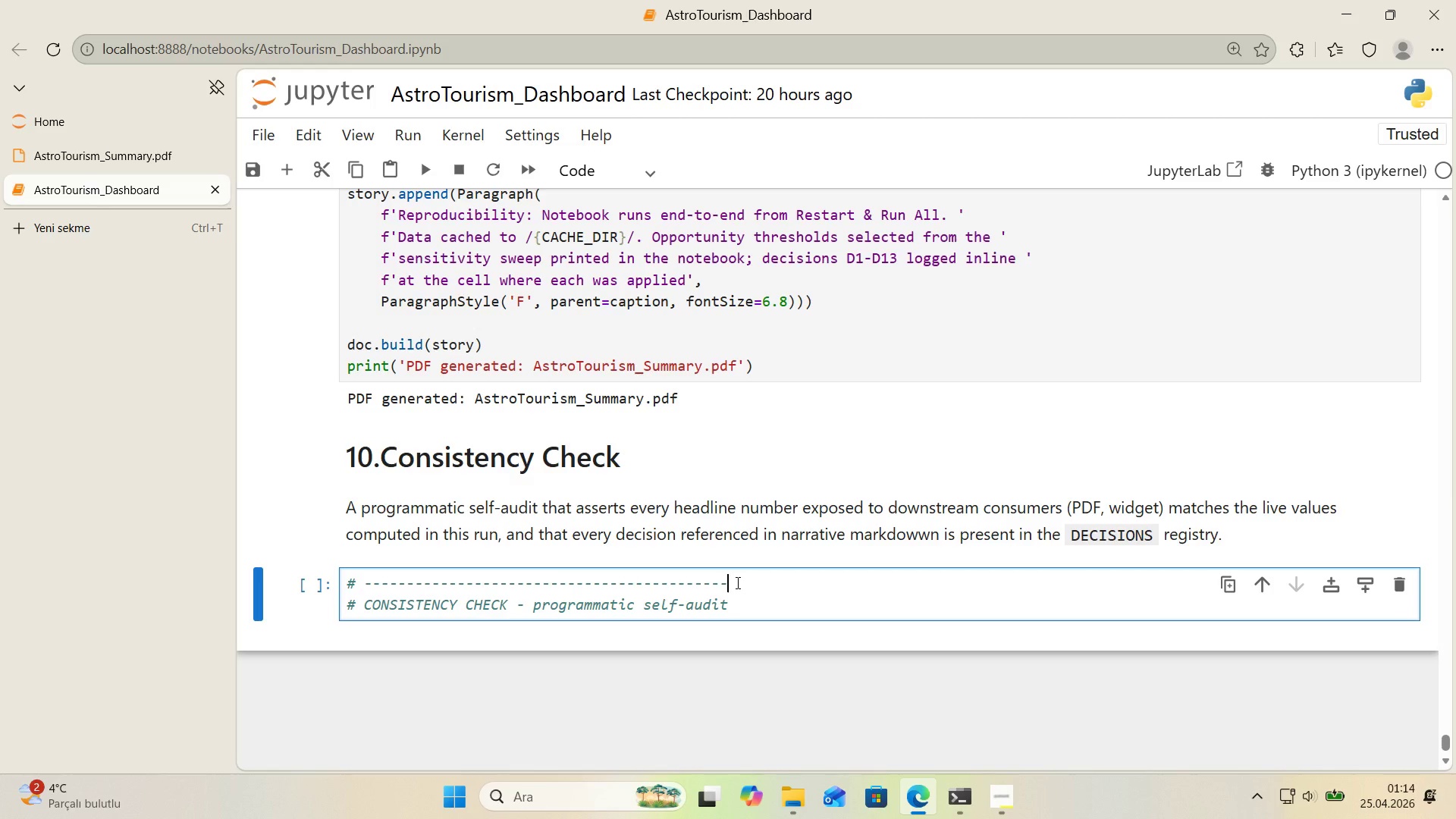 
left_click_drag(start_coordinate=[736, 582], to_coordinate=[317, 580])
 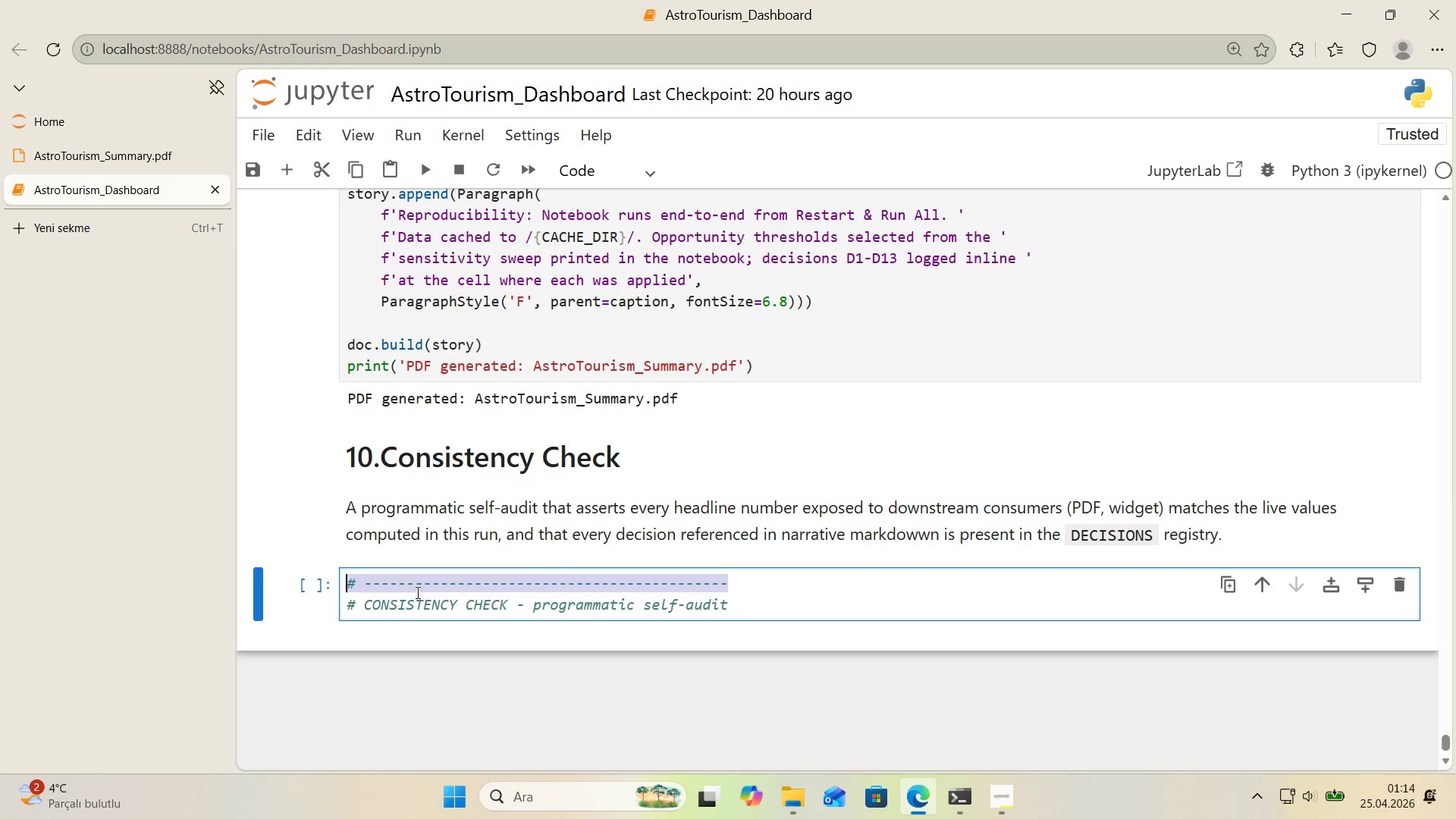 
key(Control+ControlLeft)
 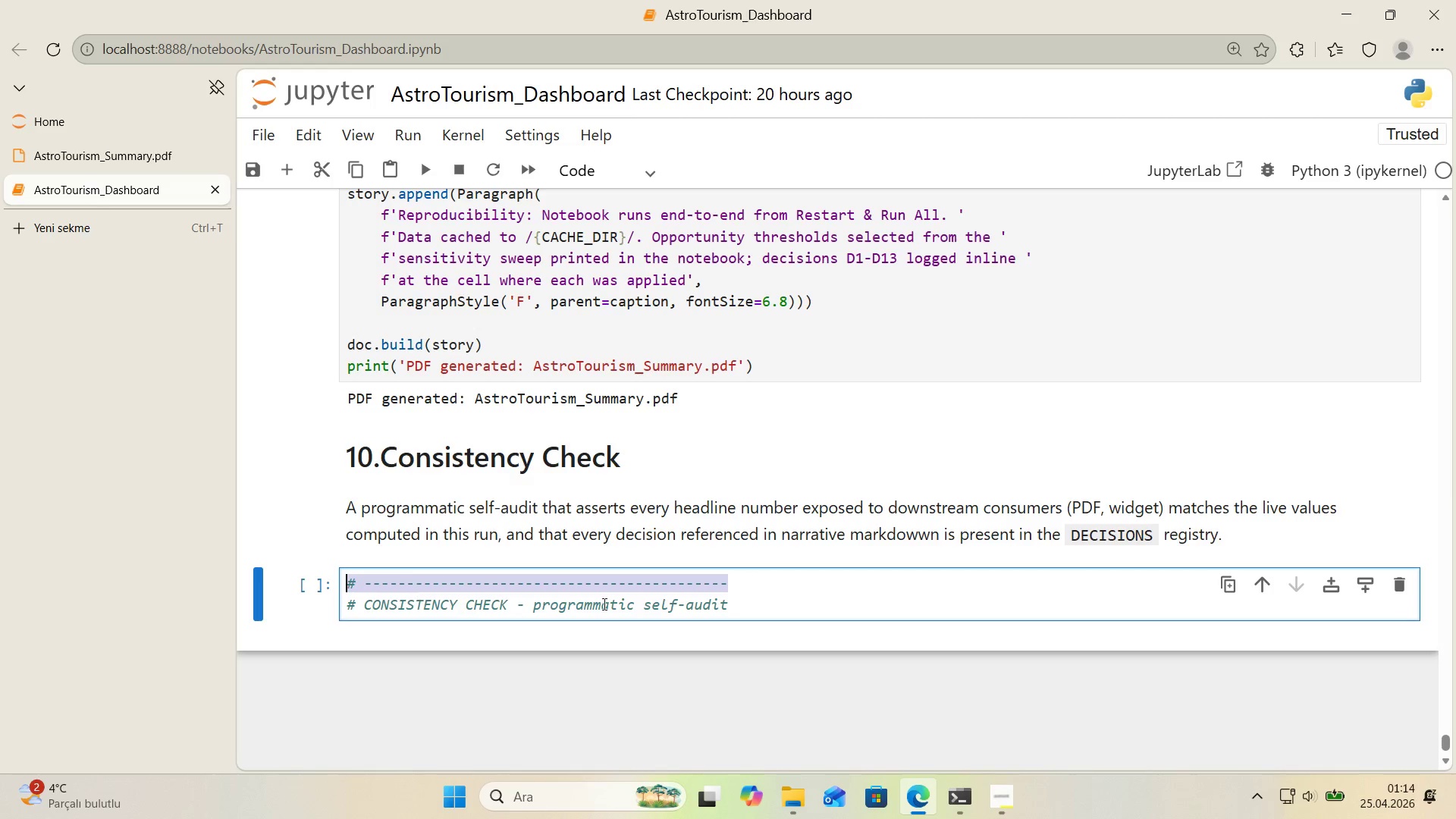 
key(Control+C)
 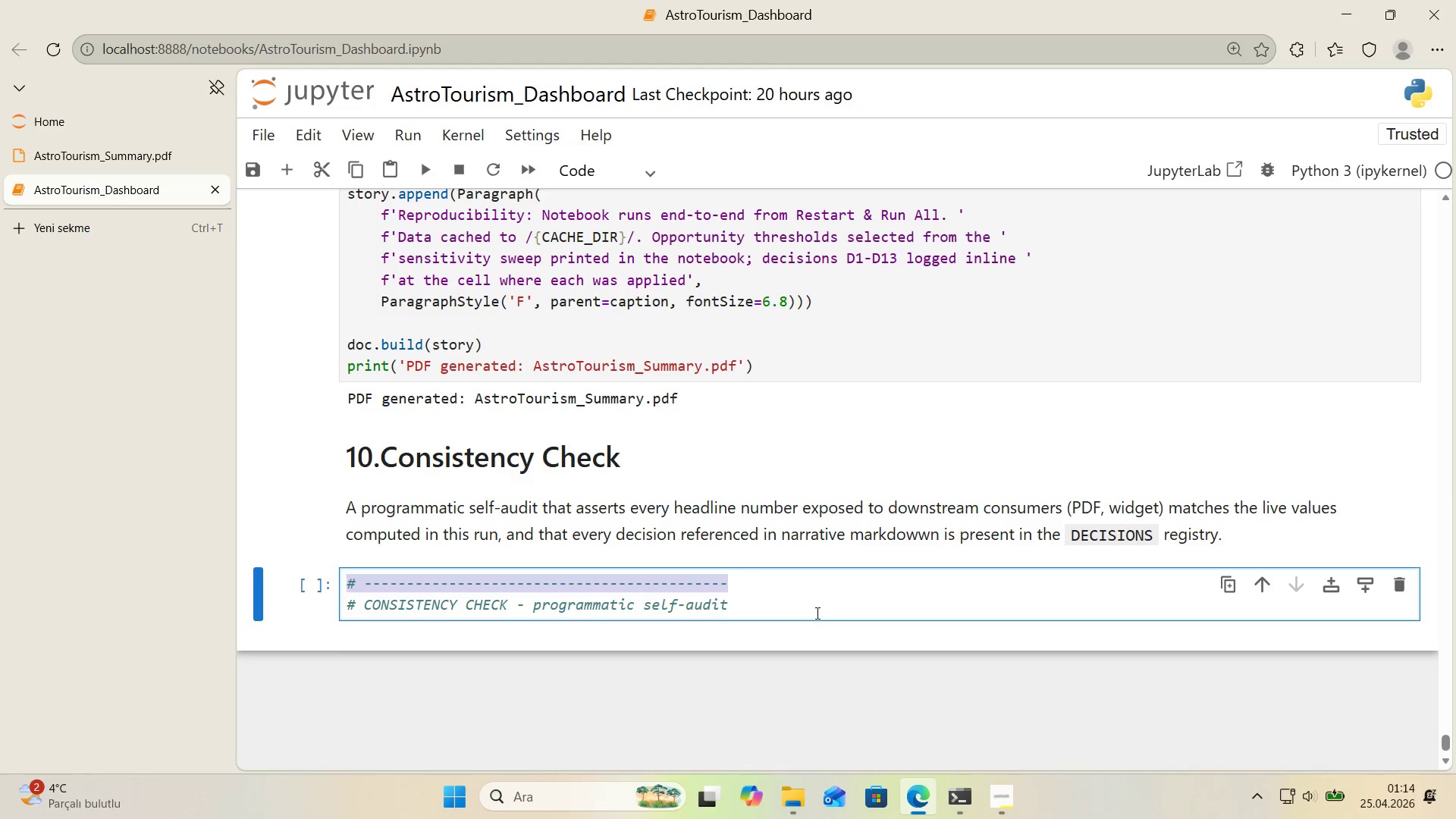 
left_click([816, 613])
 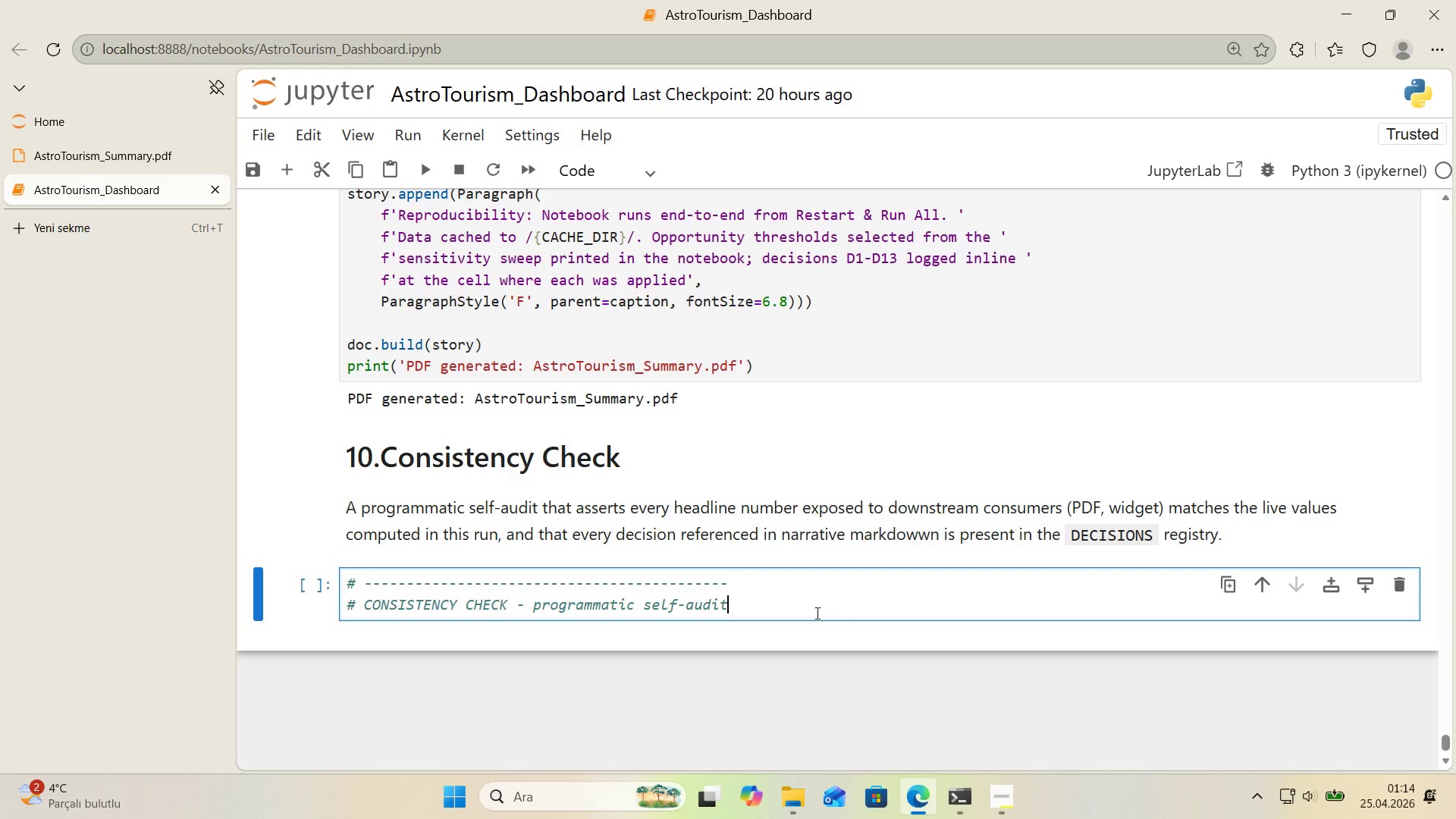 
key(Enter)
 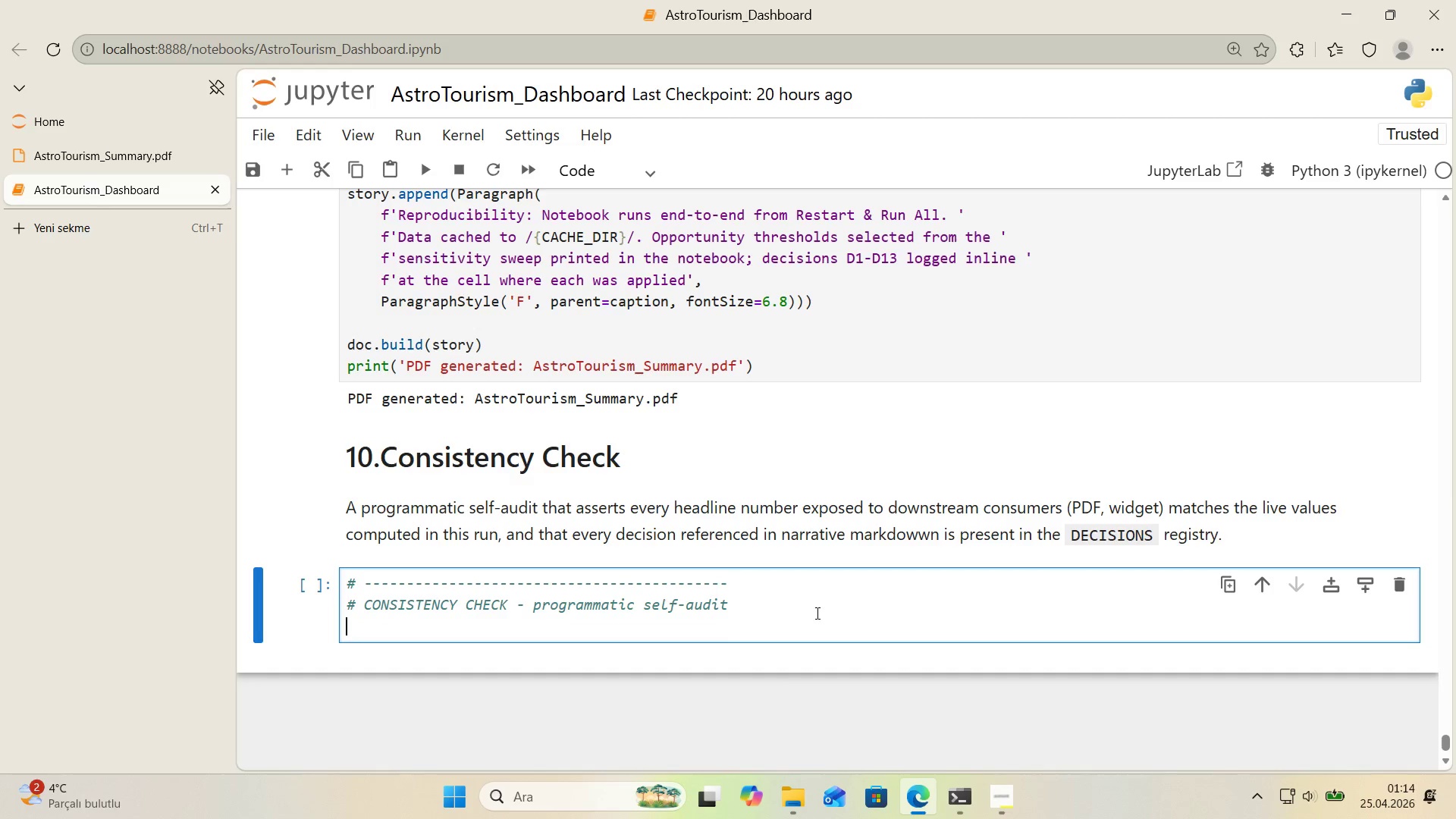 
key(Control+ControlLeft)
 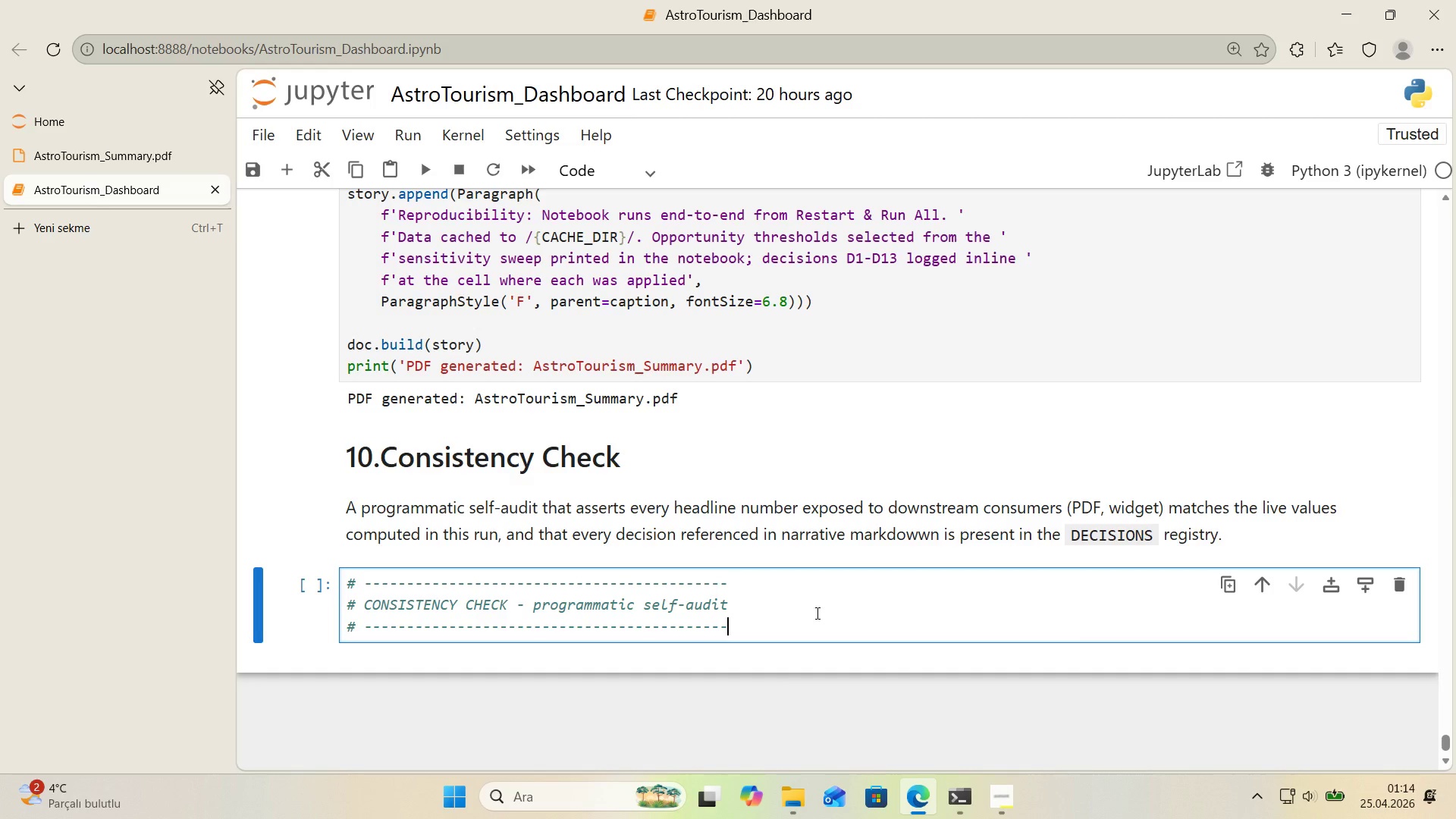 
key(Control+V)
 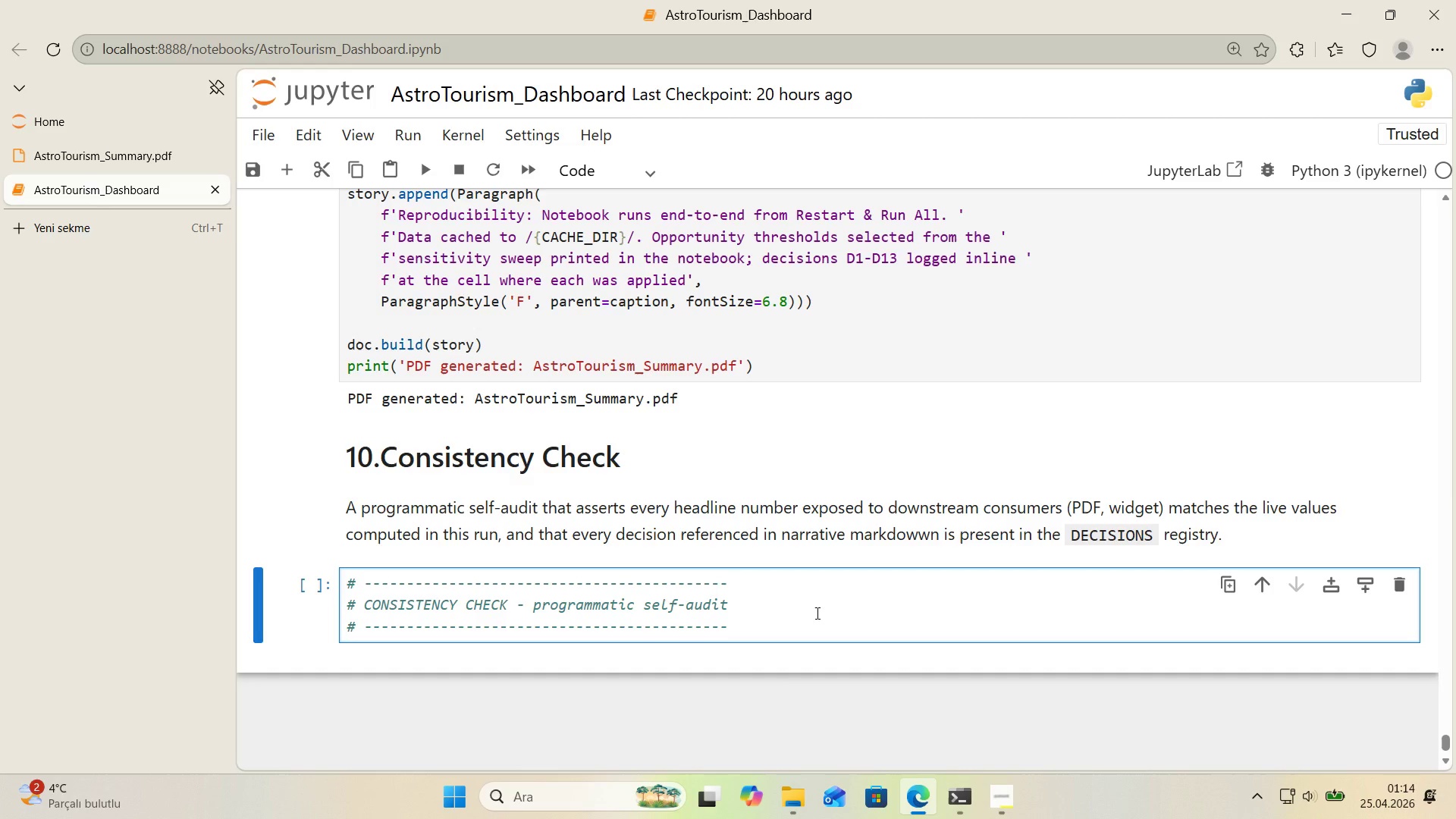 
key(ArrowUp)
 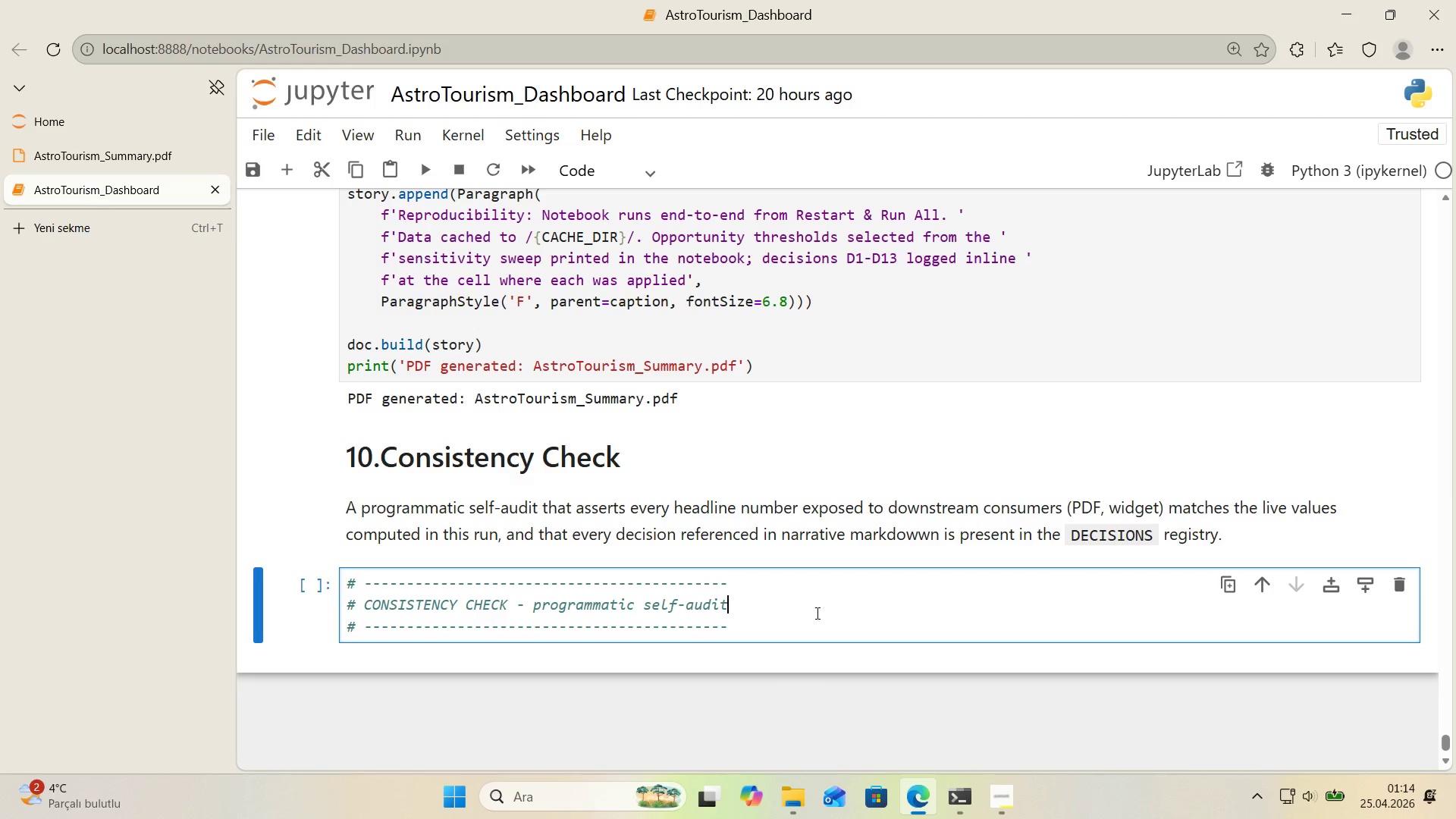 
key(Enter)
 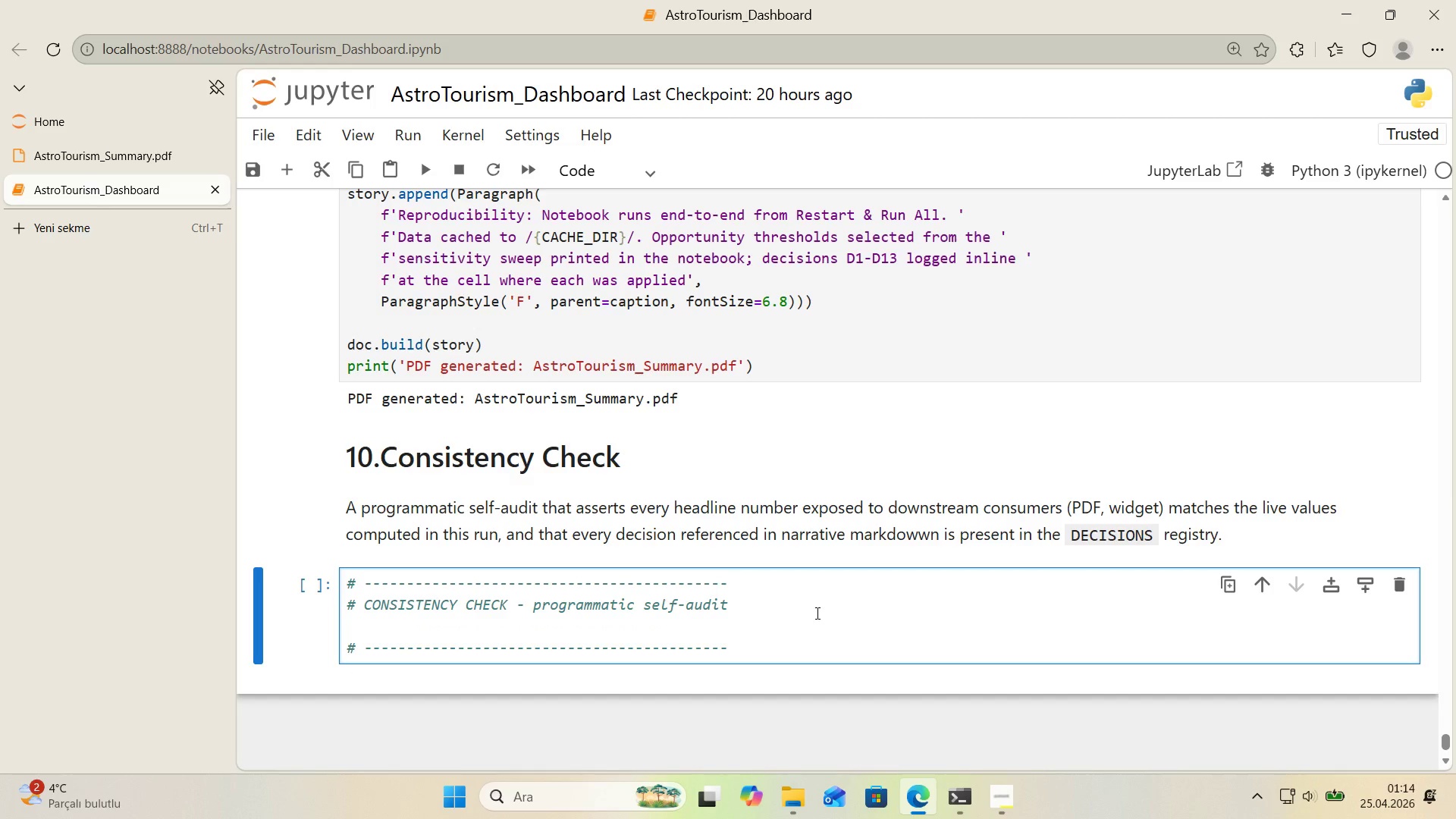 
key(CapsLock)
 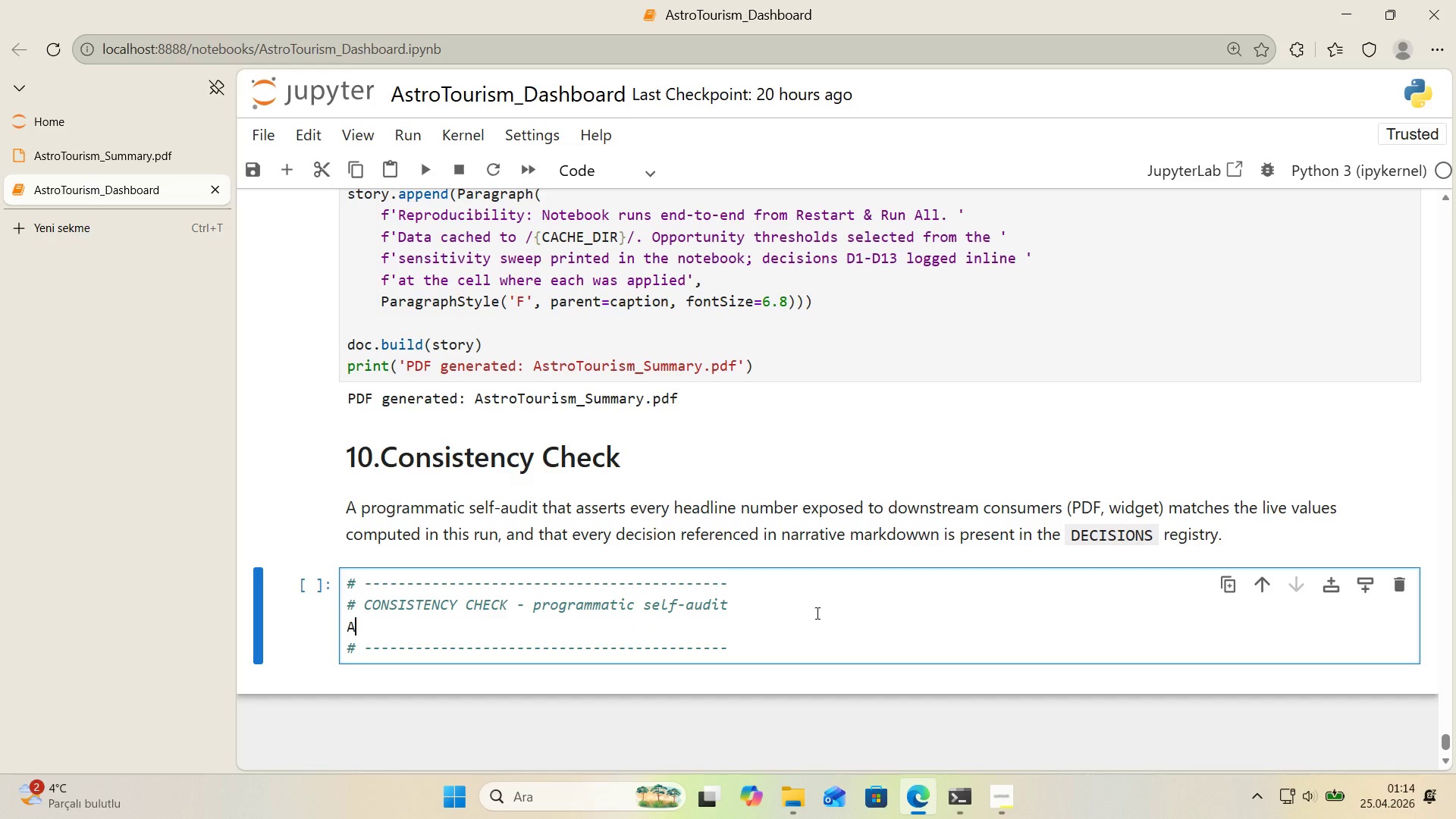 
key(A)
 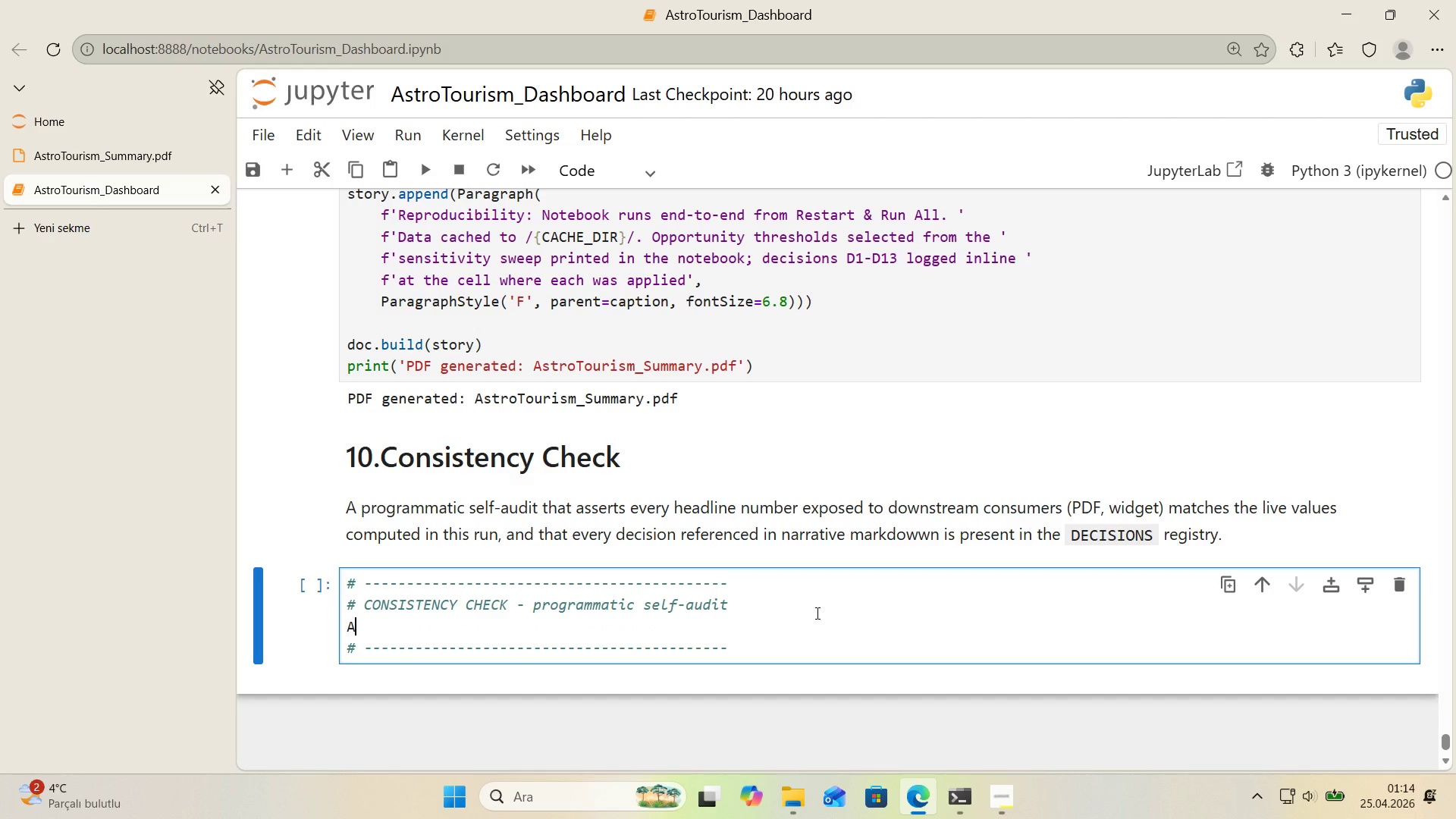 
key(CapsLock)
 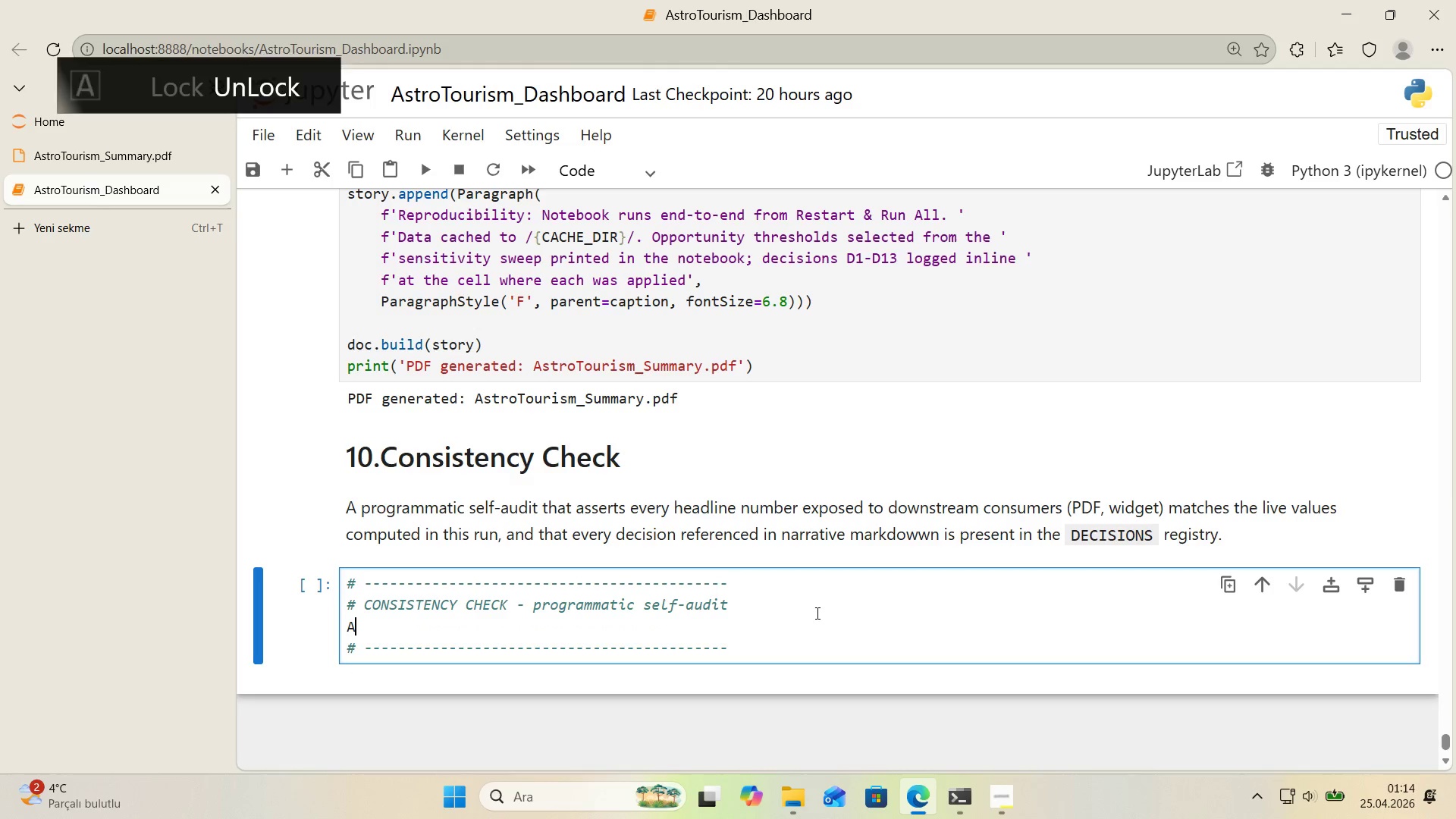 
key(S)
 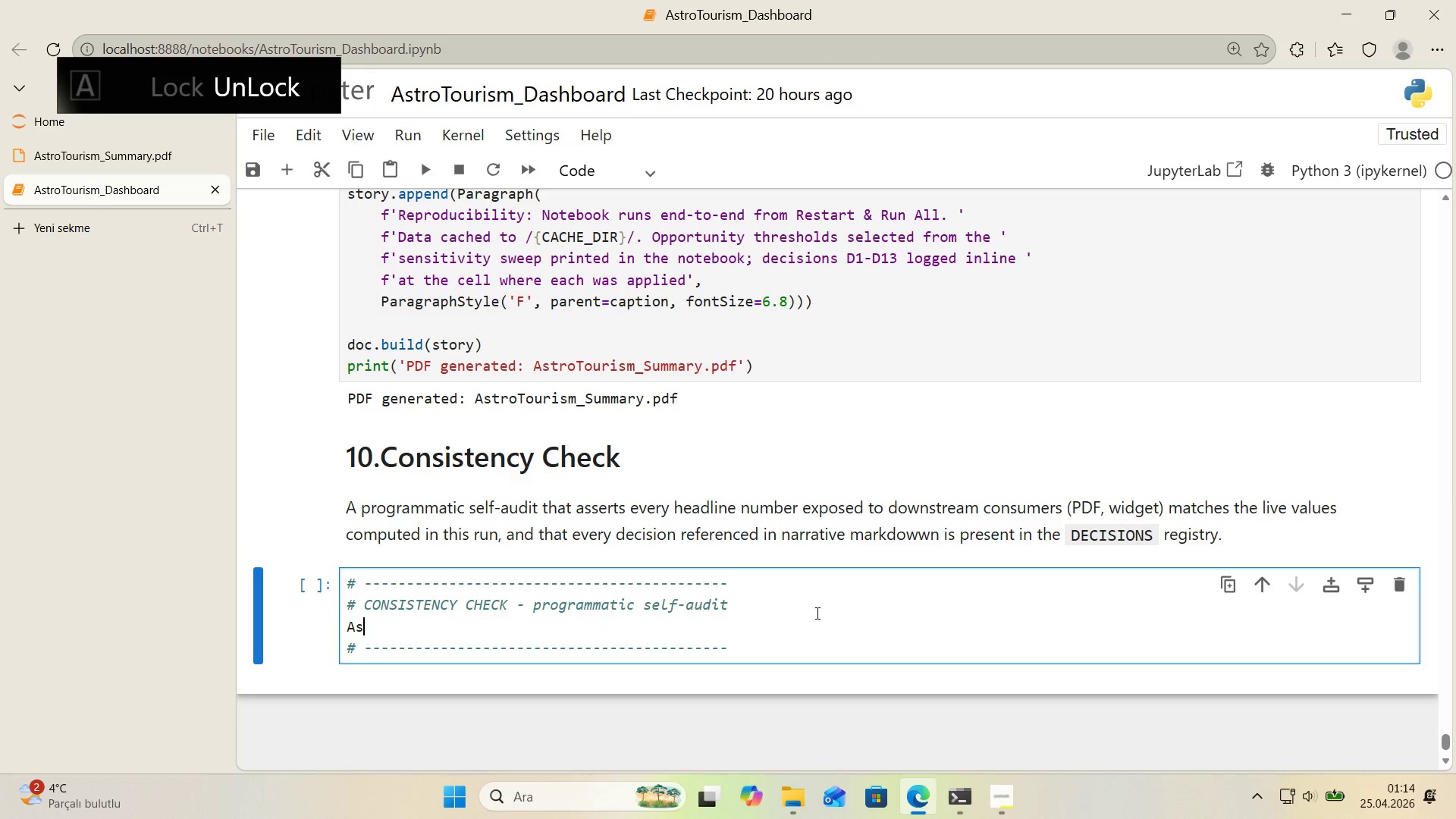 
key(Backspace)
 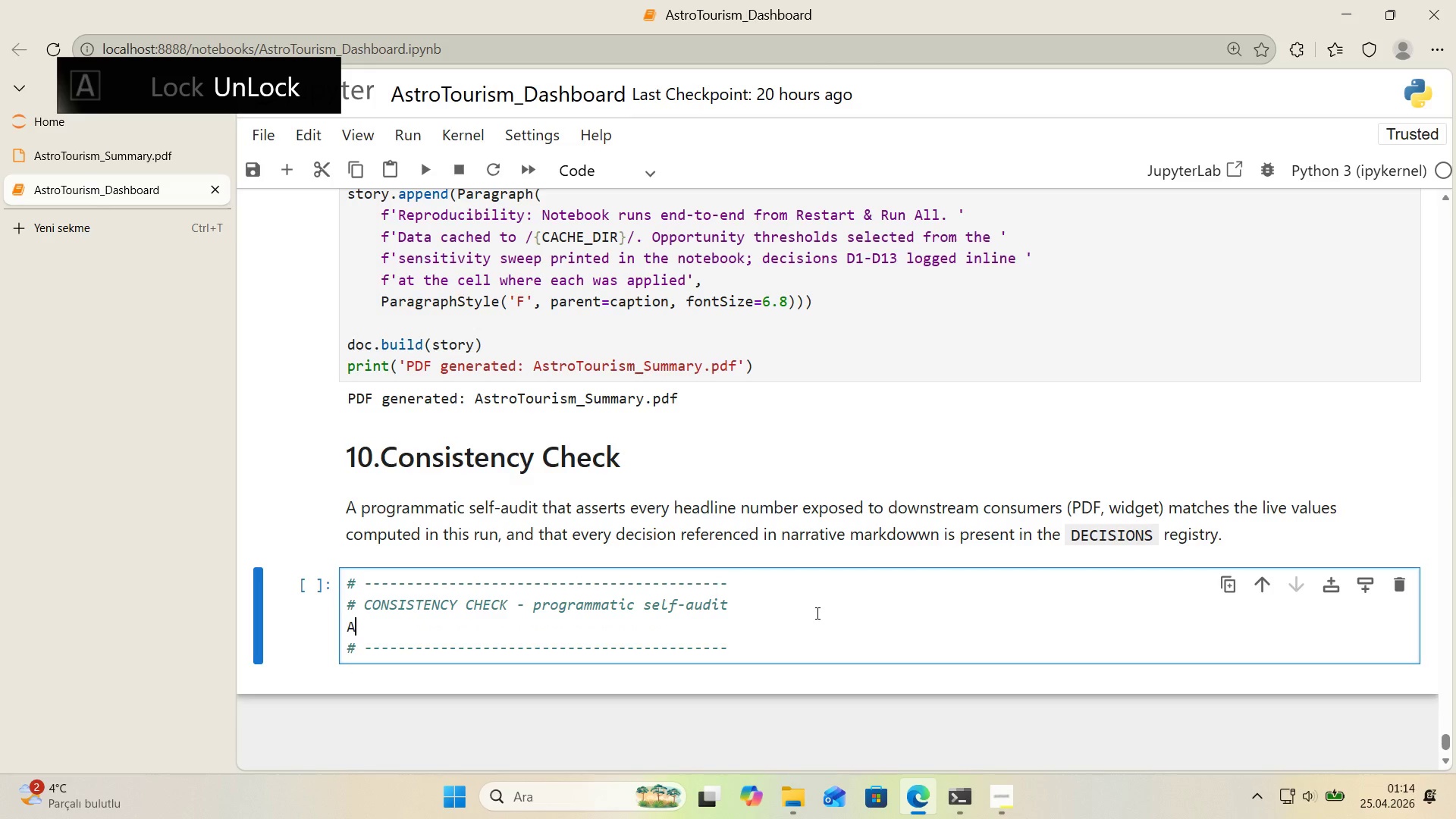 
key(Backspace)
 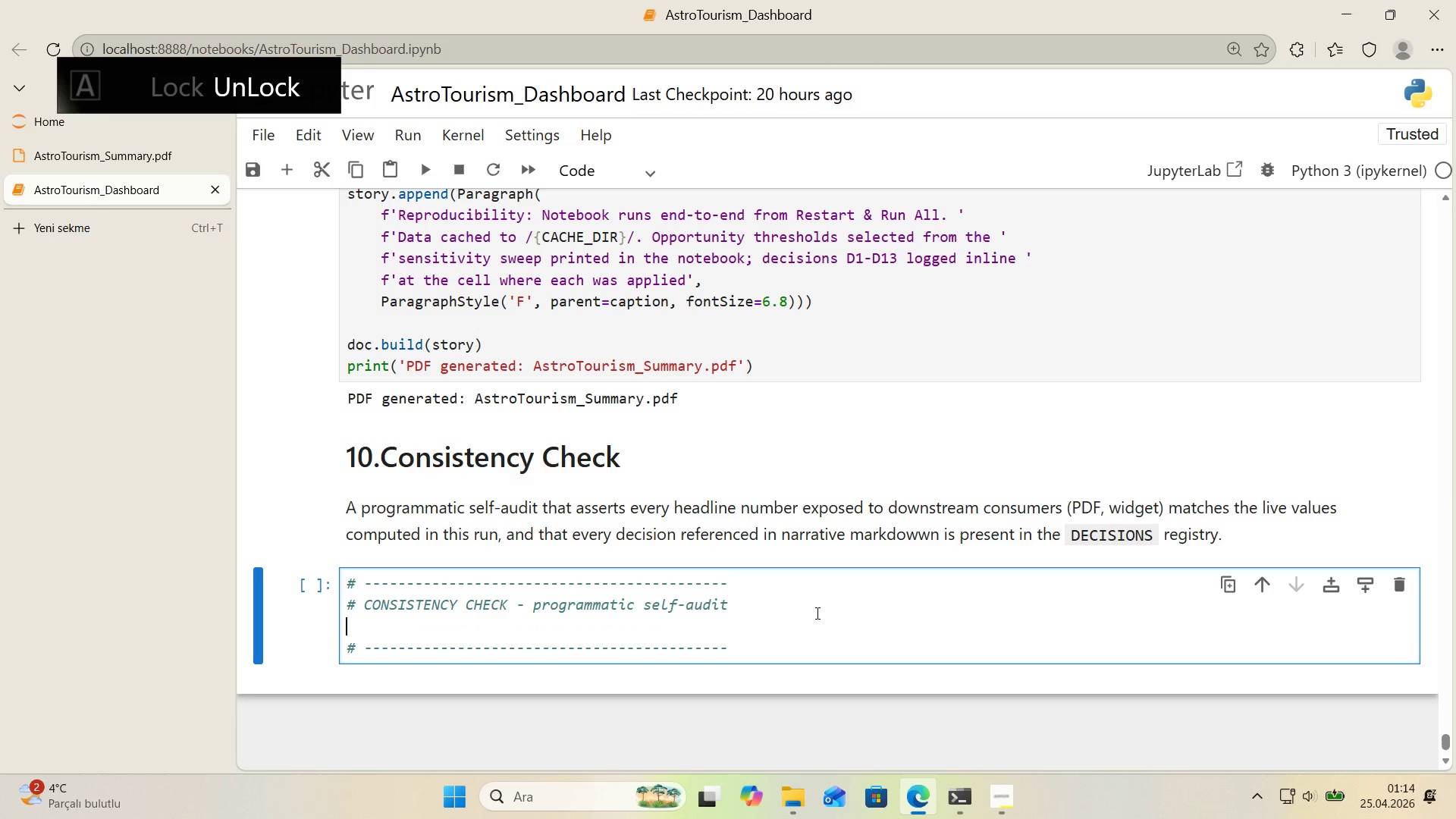 
key(Control+ControlLeft)
 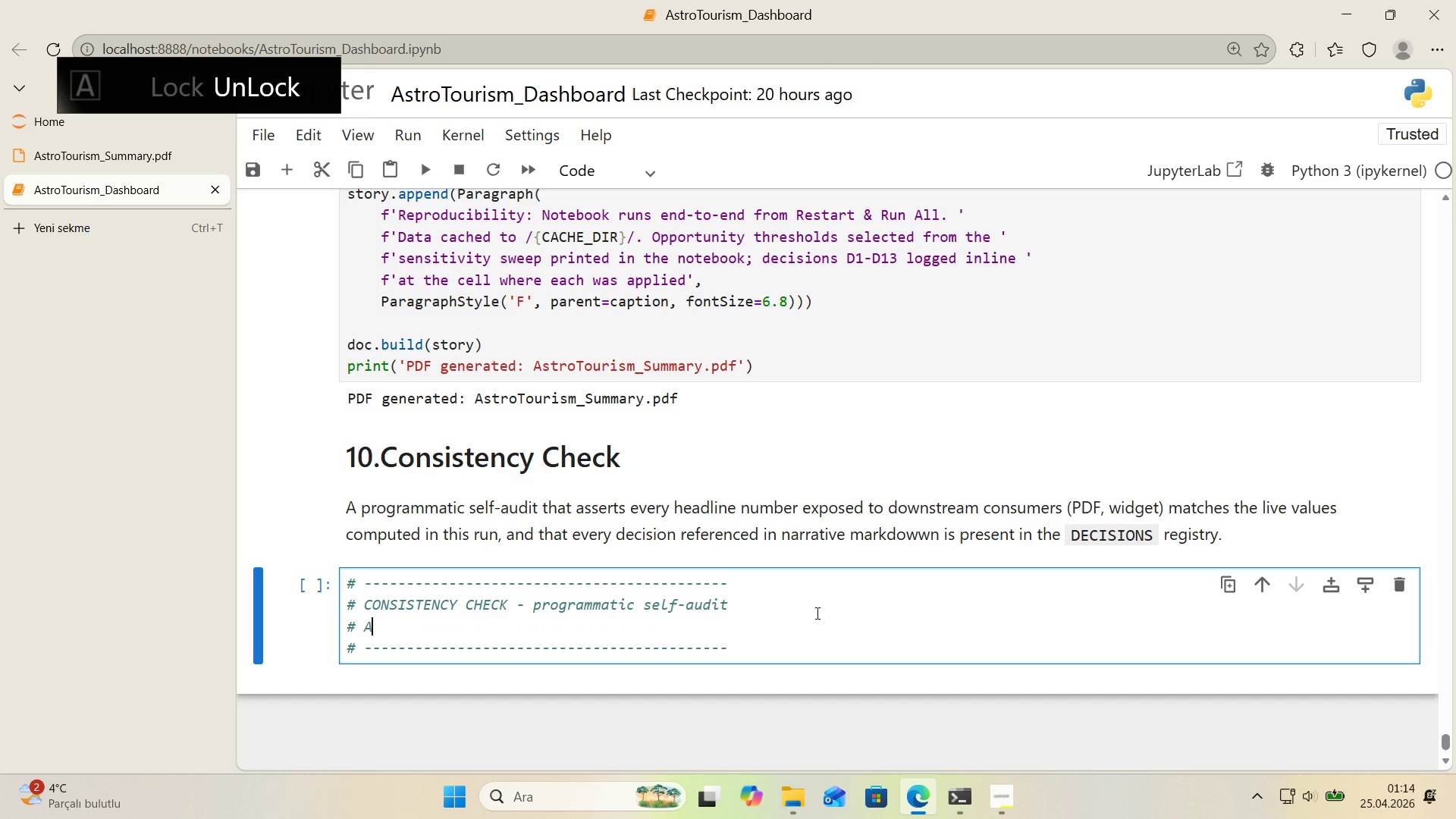 
key(Alt+Control+AltRight)
 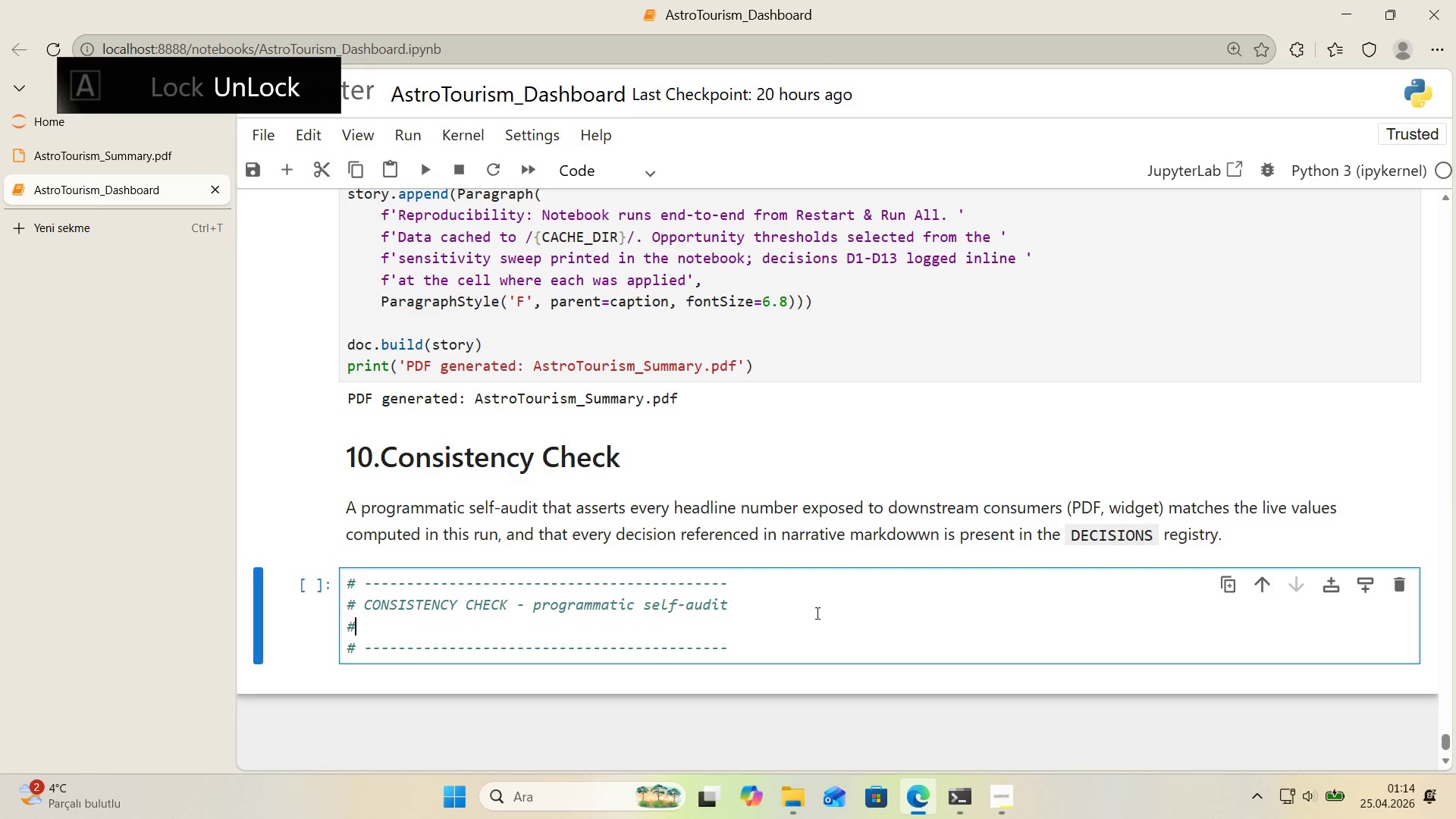 
key(Alt+Control+3)
 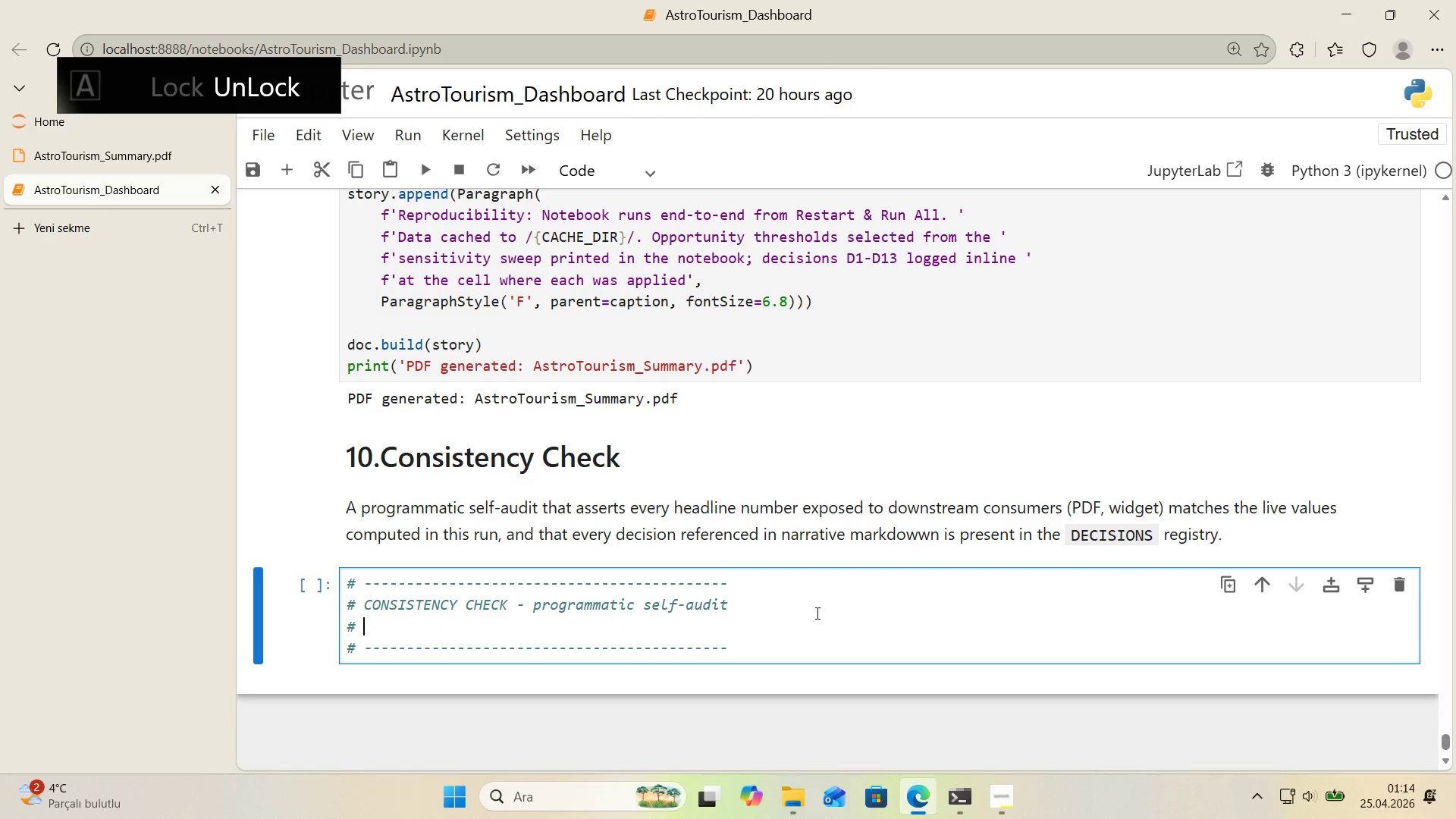 
type( Asserts )
key(Backspace)
type( headl'ne scalars match l've)
 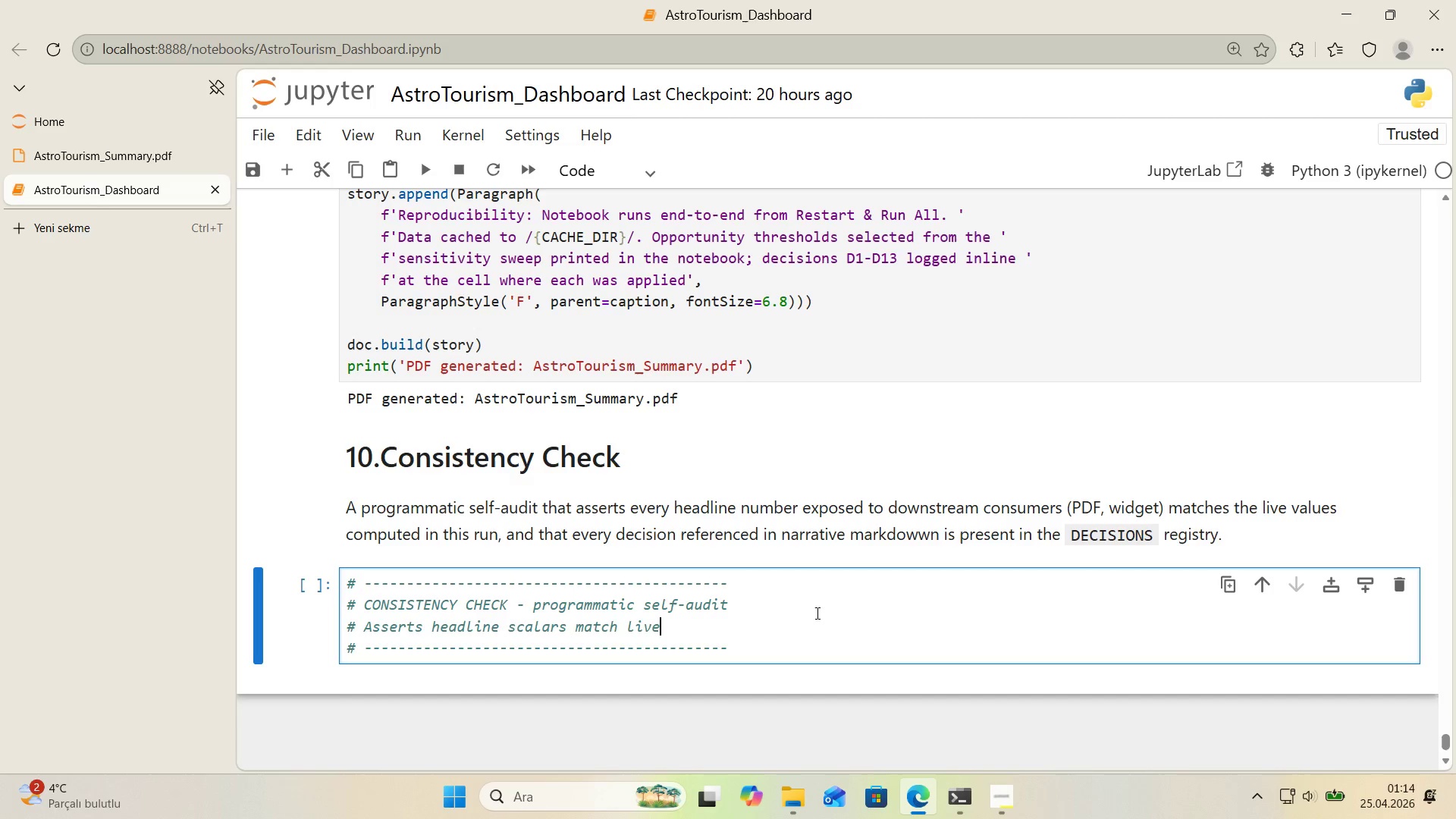 
type( values -dec)
key(Backspace)
key(Backspace)
key(Backspace)
key(Backspace)
key(Backspace)
type( - dec's'on reg'stry)
 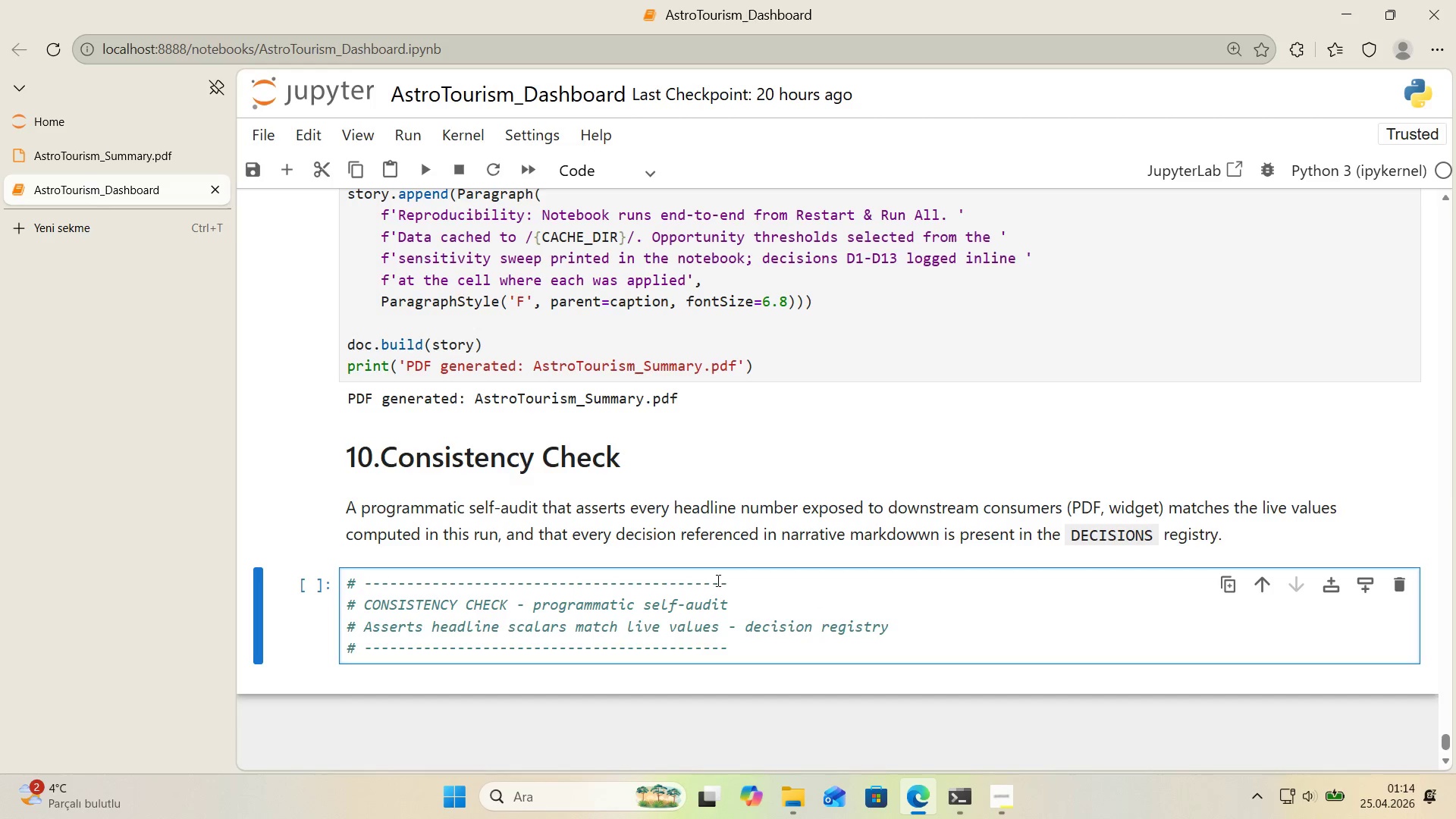 
left_click_drag(start_coordinate=[737, 582], to_coordinate=[616, 579])
 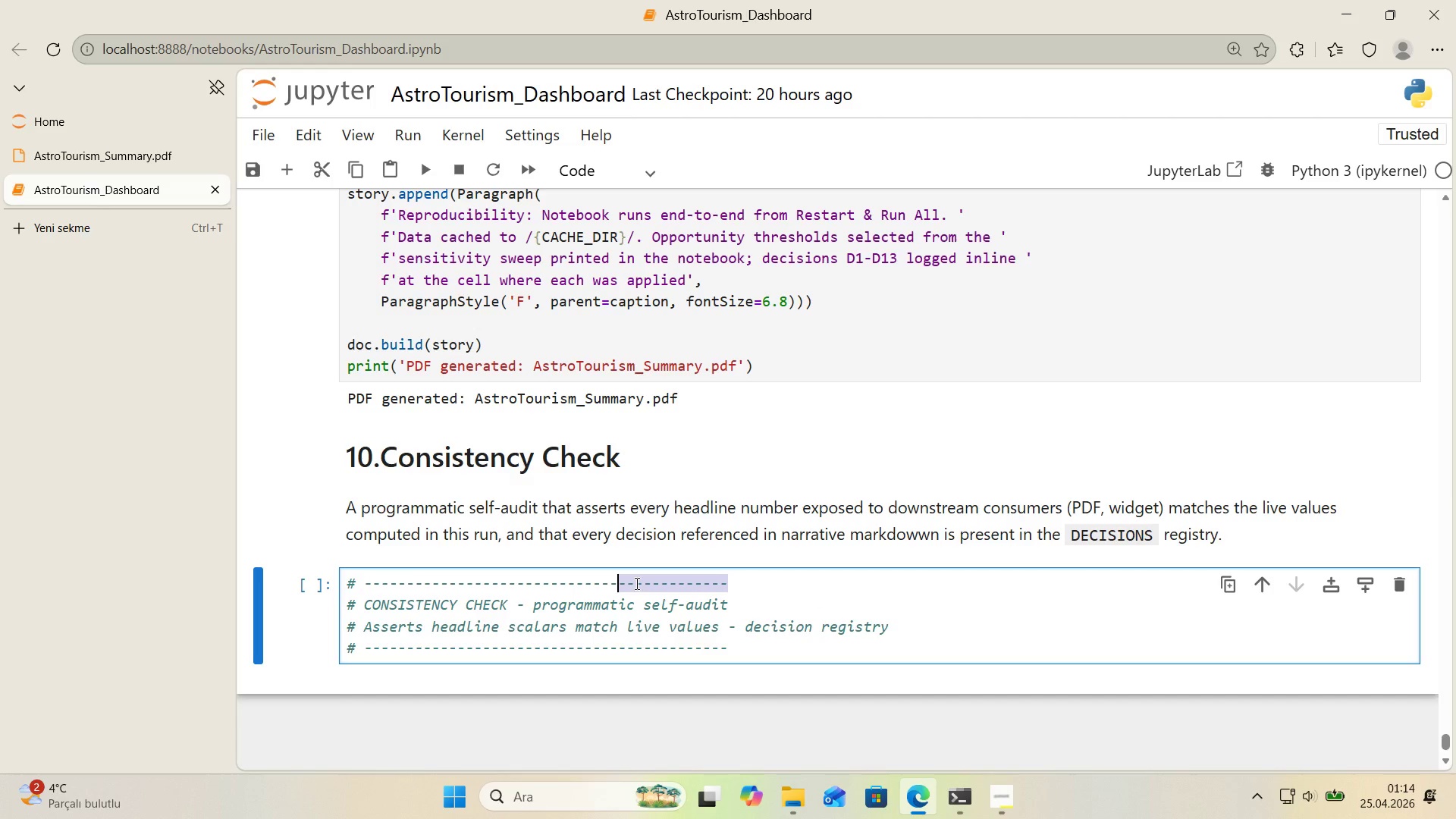 
key(Control+ControlLeft)
 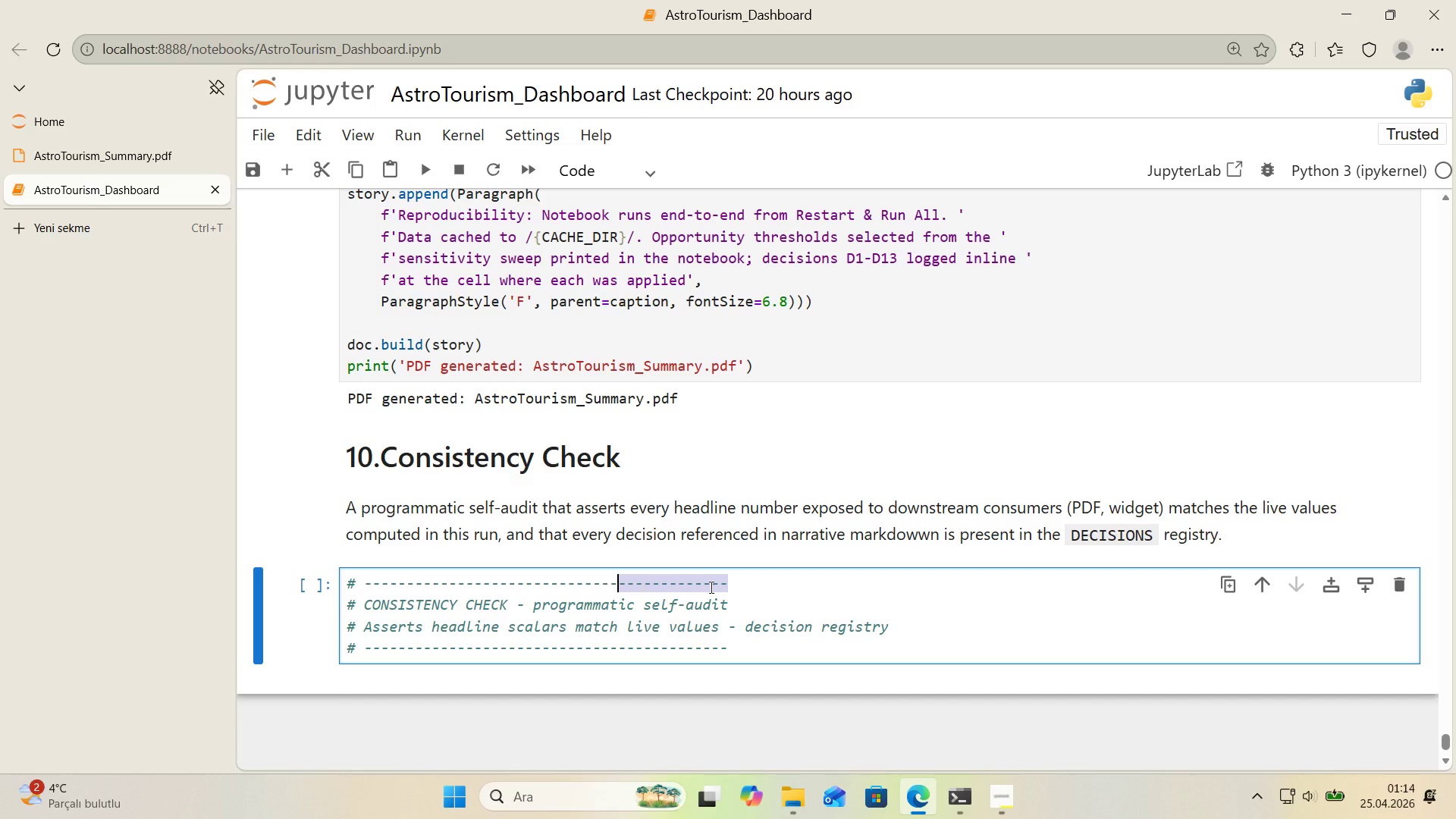 
key(Control+C)
 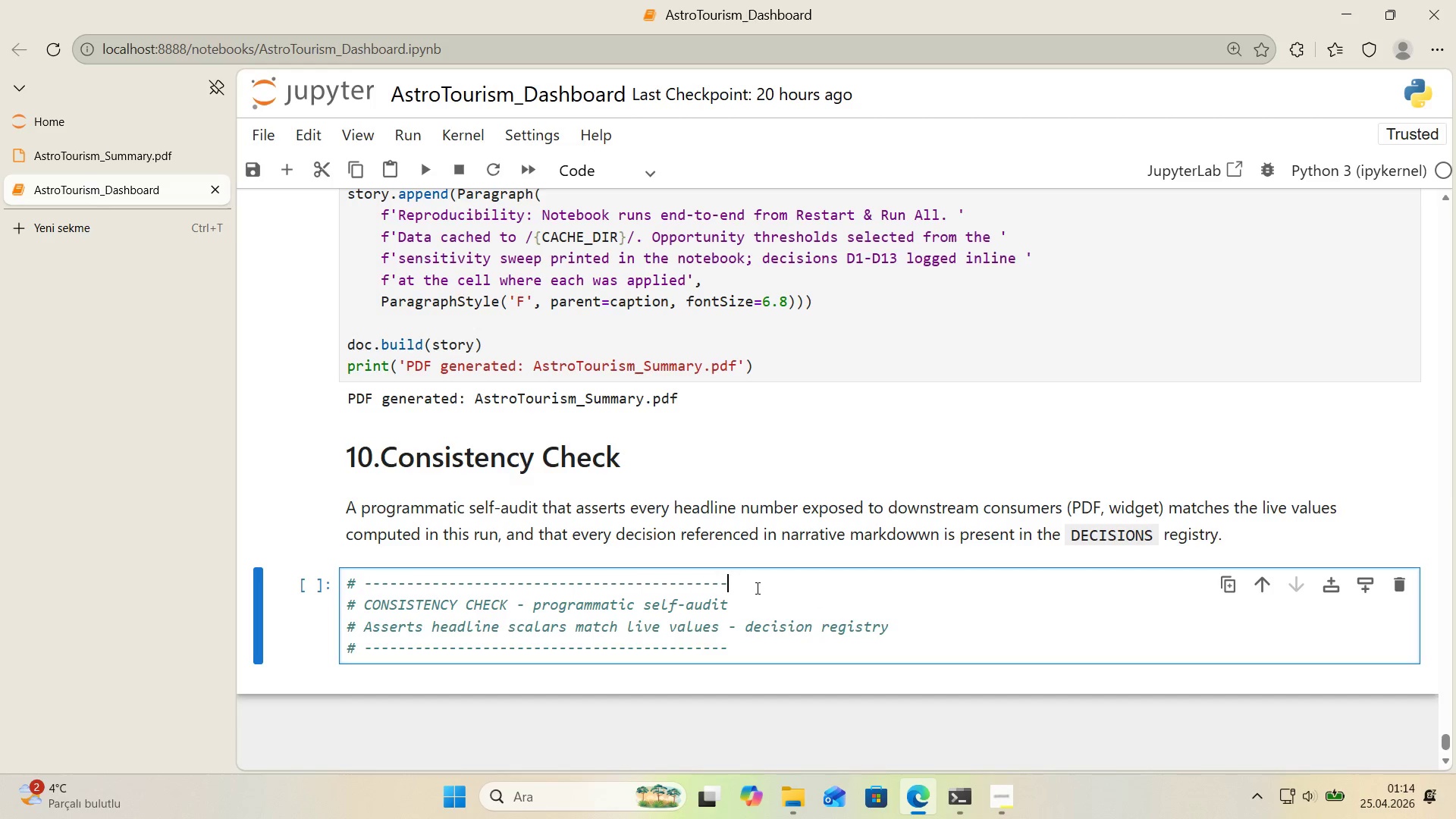 
left_click([756, 588])
 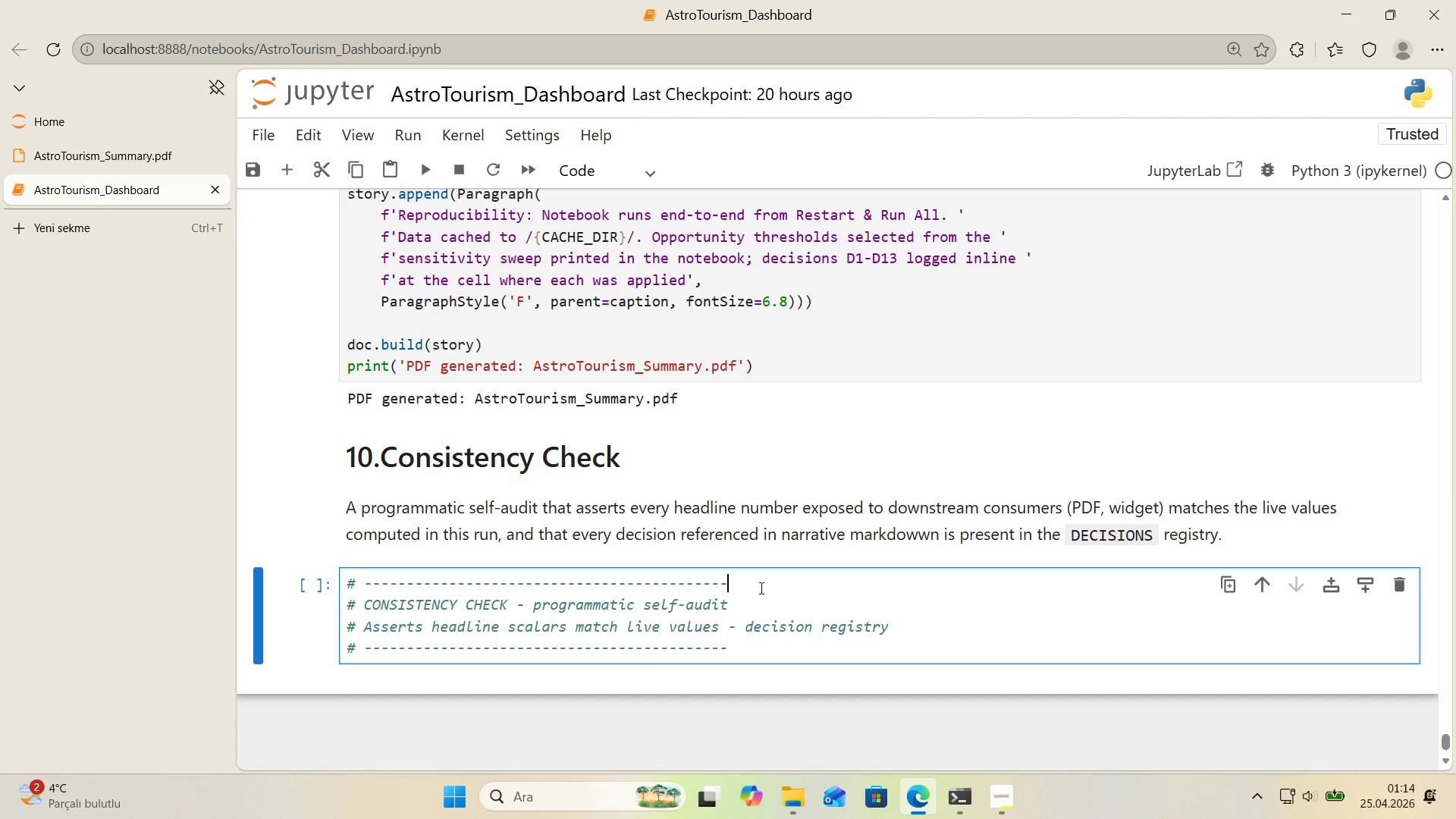 
key(Control+V)
 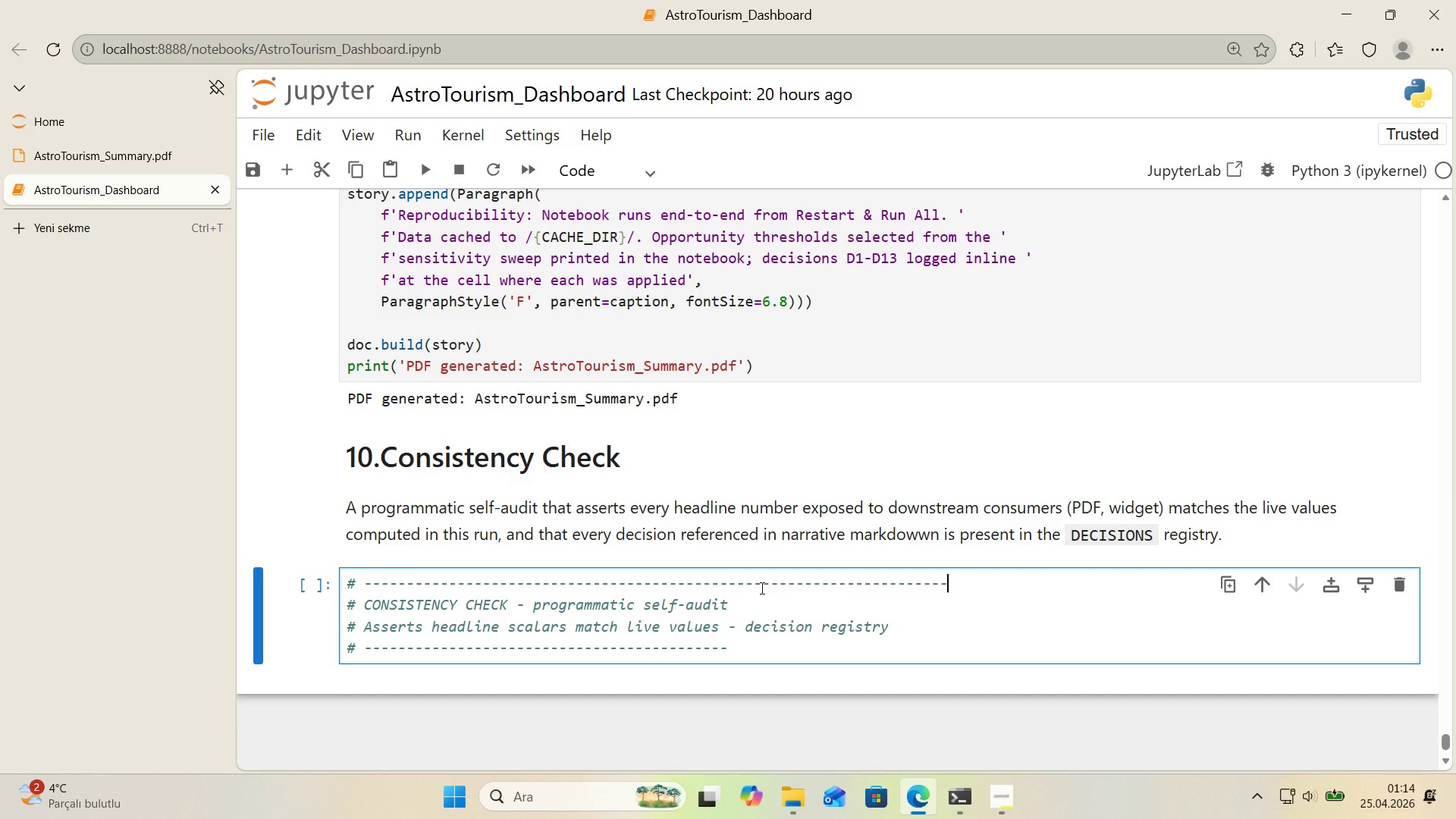 
key(Control+V)
 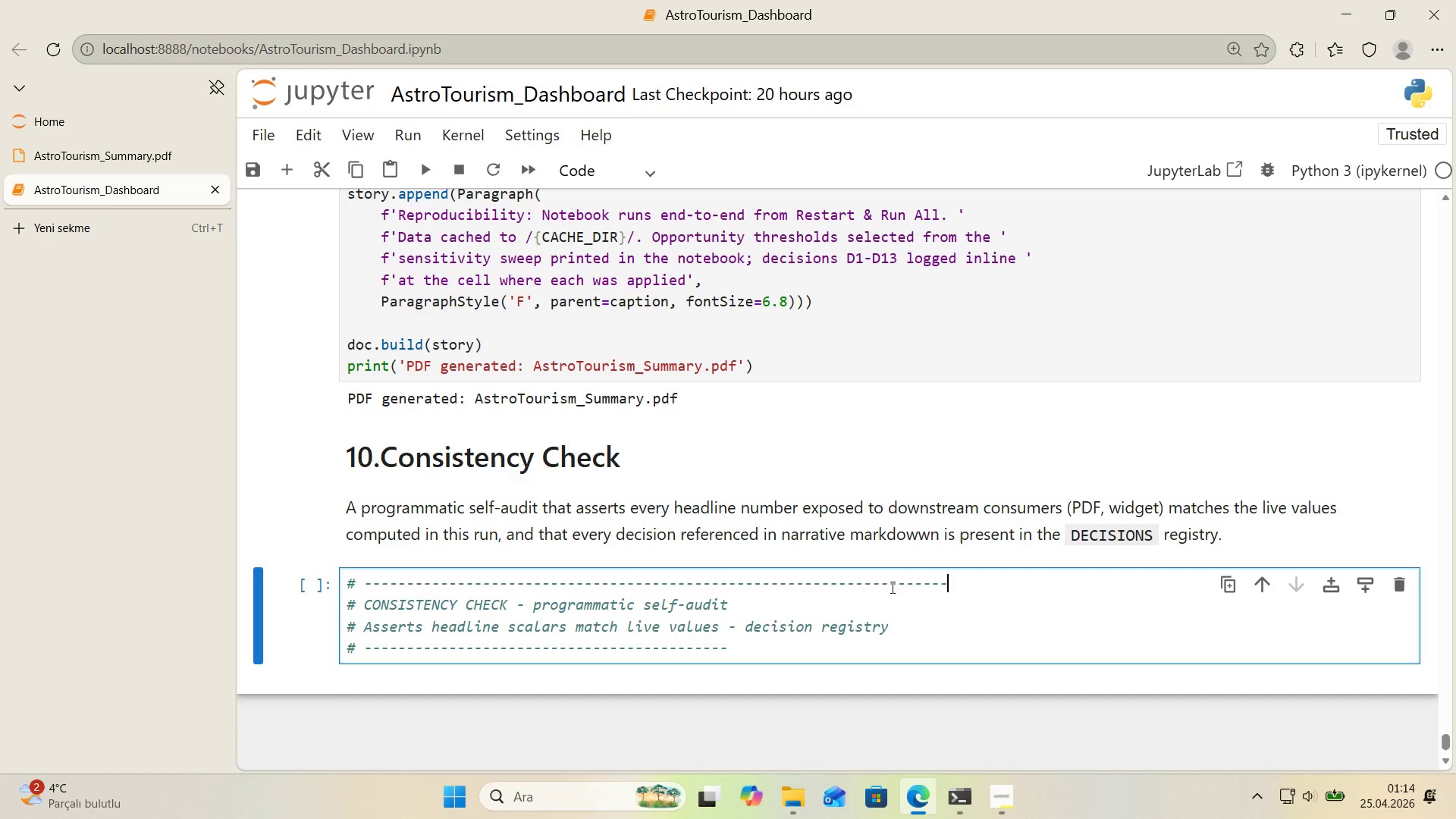 
left_click_drag(start_coordinate=[889, 586], to_coordinate=[1028, 583])
 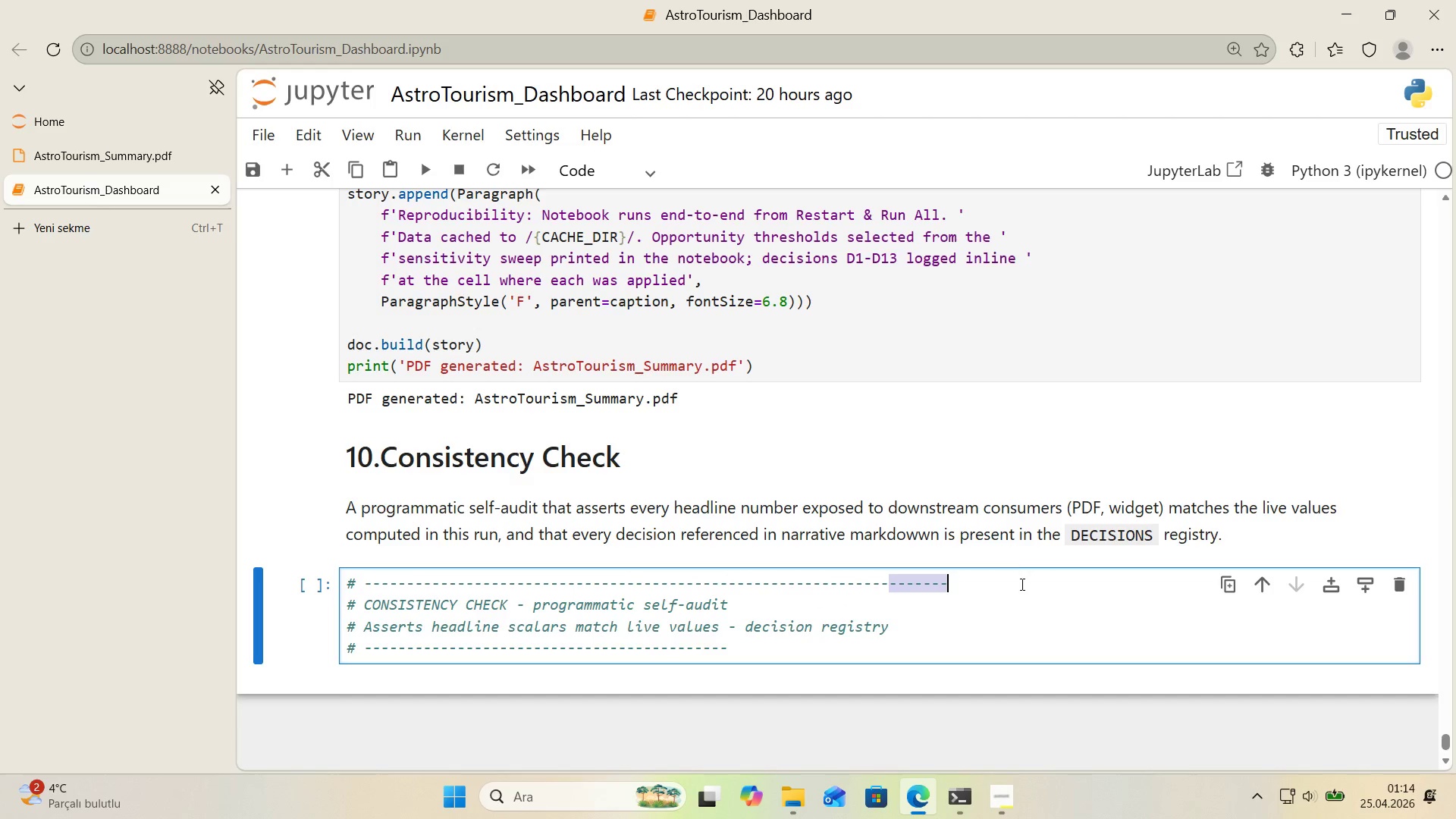 
key(Backspace)
 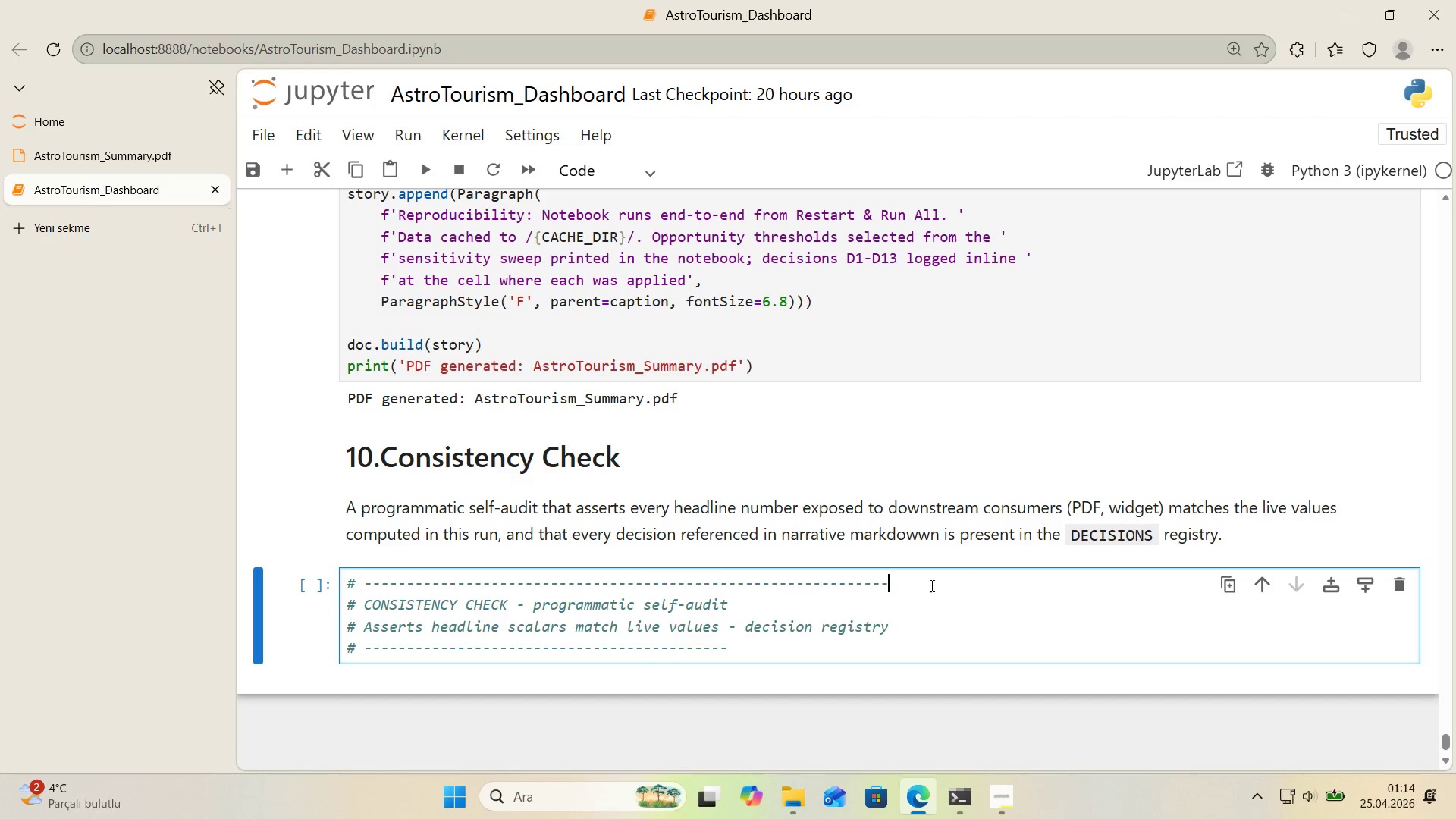 
left_click_drag(start_coordinate=[929, 585], to_coordinate=[327, 578])
 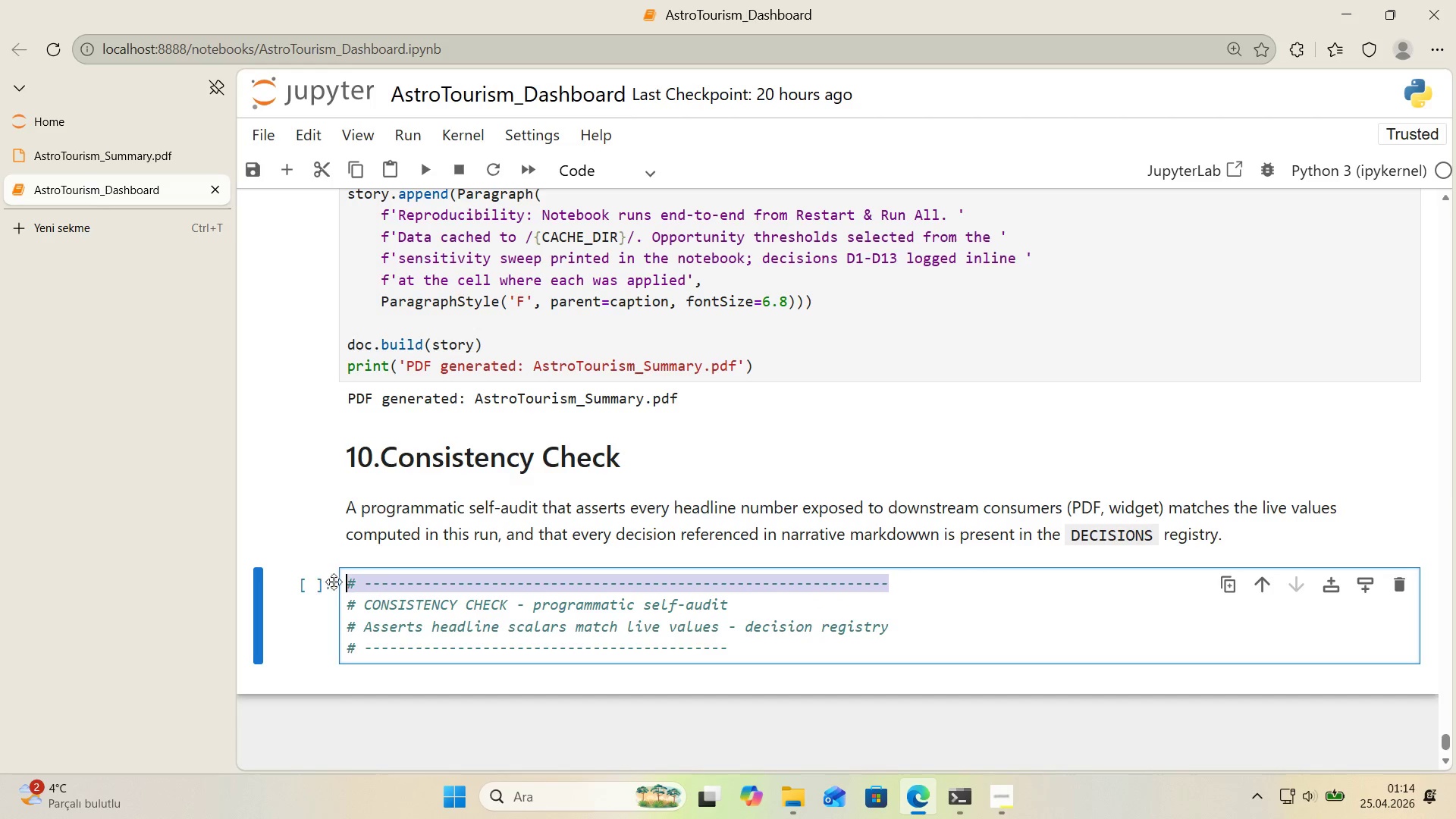 
key(Control+ControlLeft)
 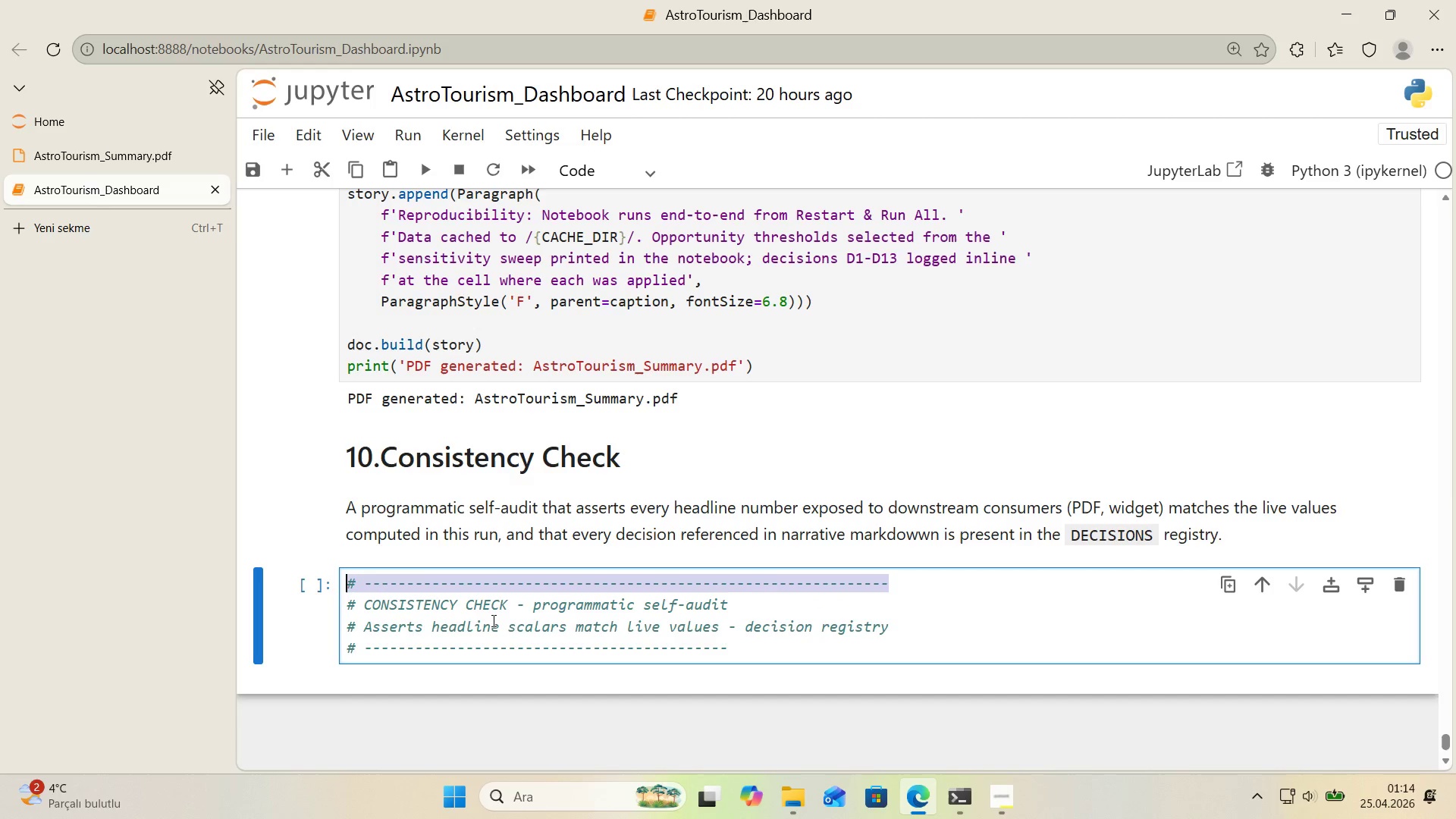 
key(Control+C)
 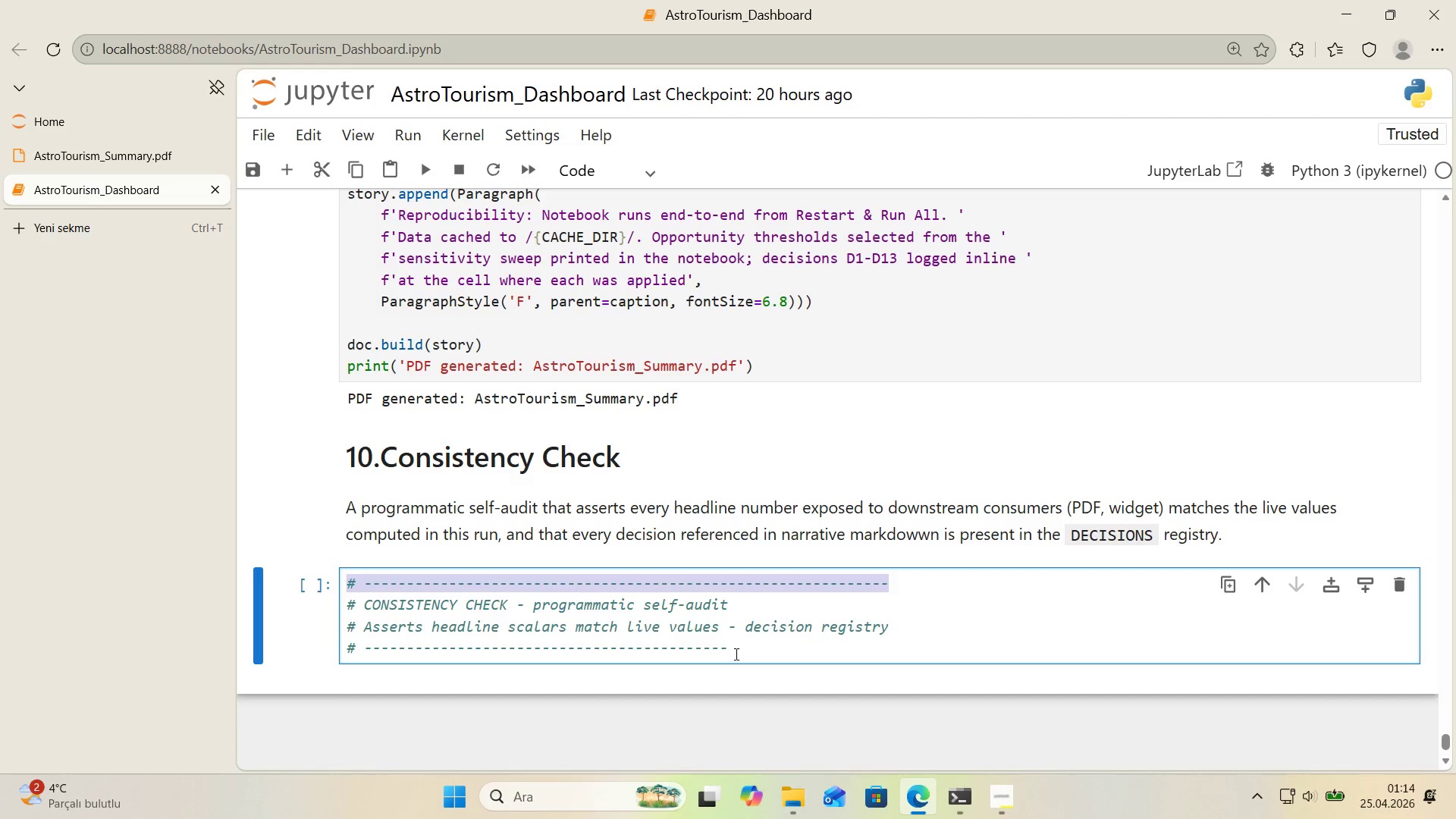 
left_click_drag(start_coordinate=[736, 653], to_coordinate=[353, 645])
 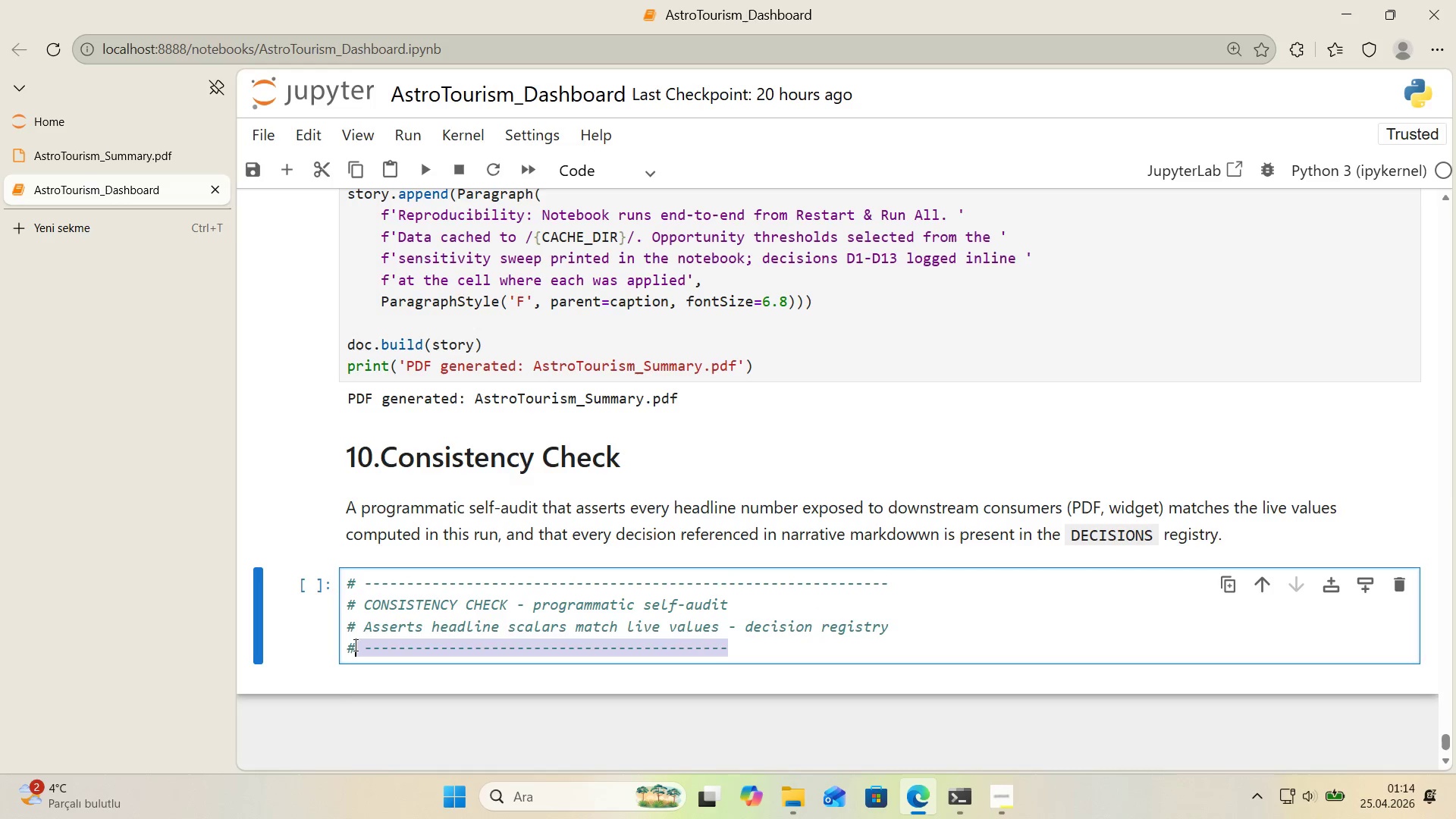 
left_click([354, 645])
 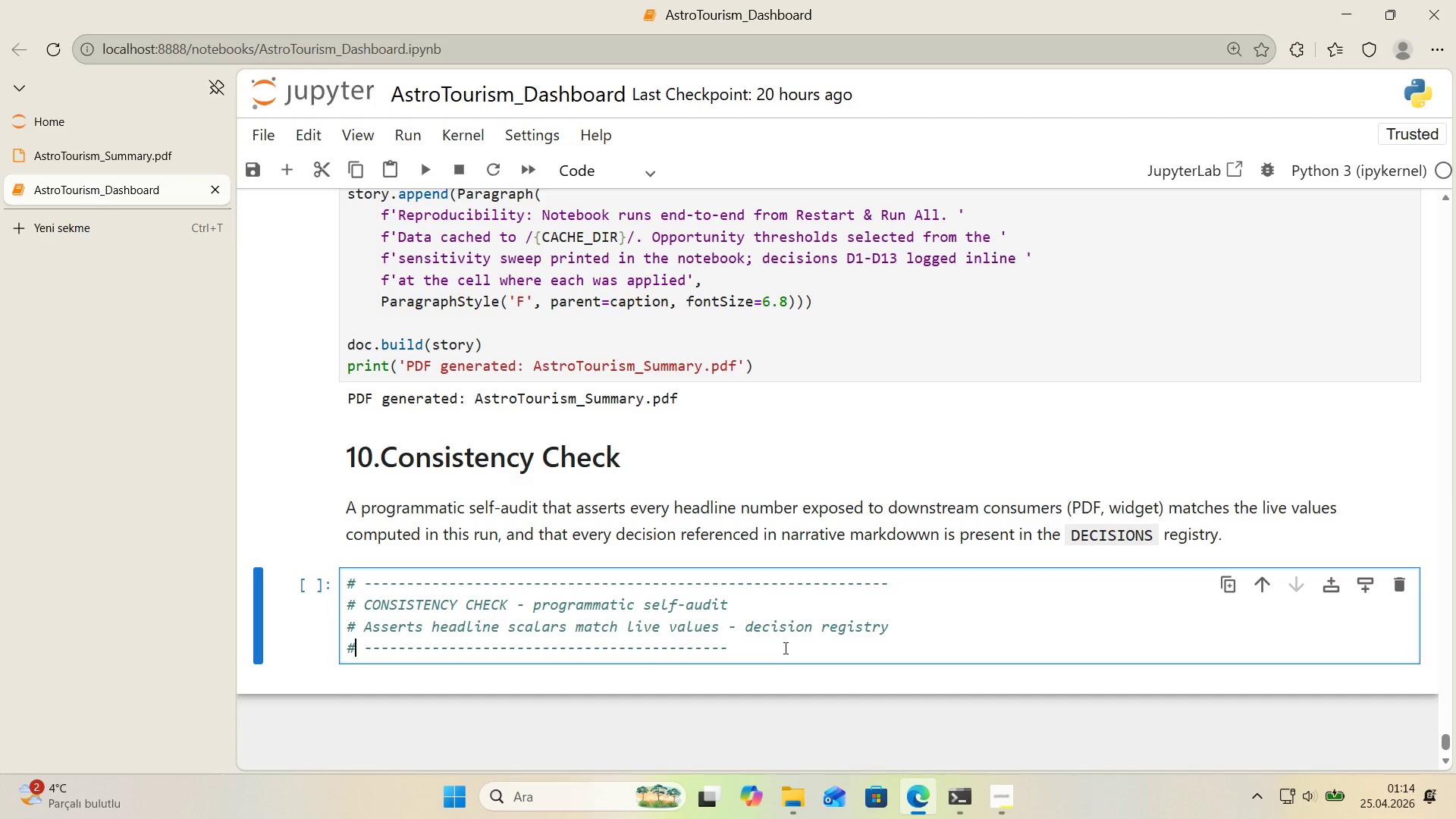 
left_click_drag(start_coordinate=[784, 647], to_coordinate=[287, 635])
 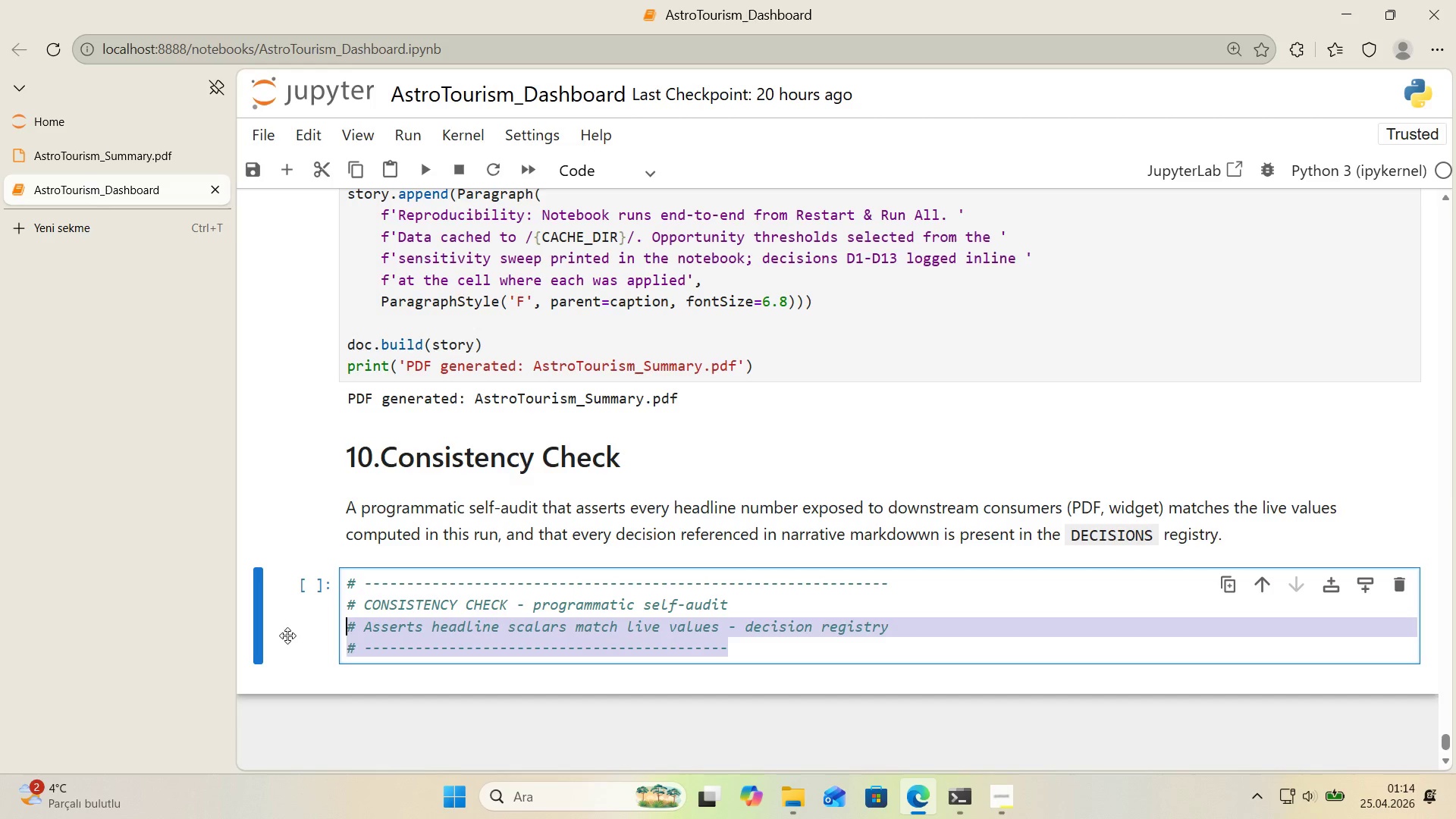 
key(Control+ControlLeft)
 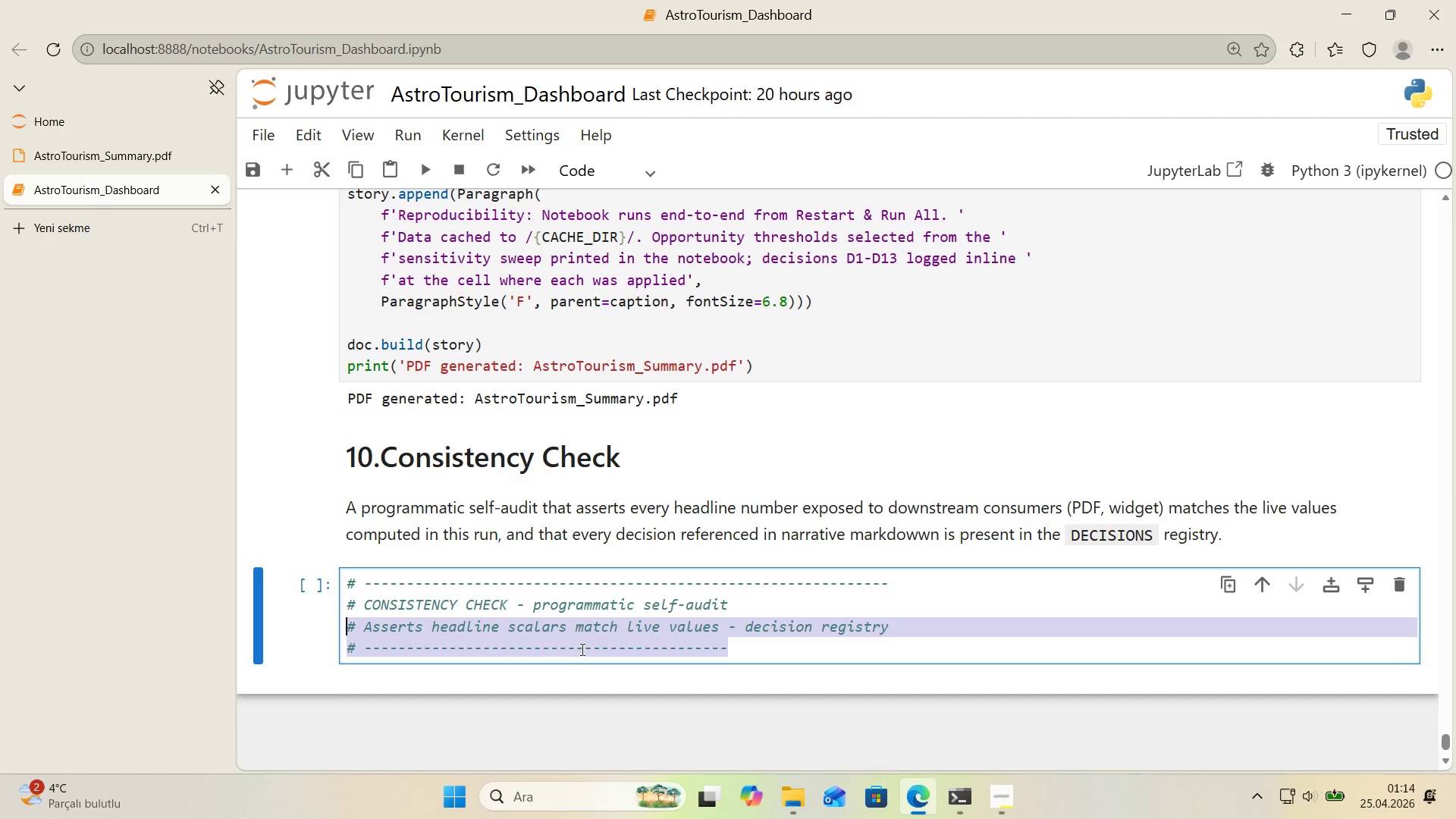 
left_click([709, 648])
 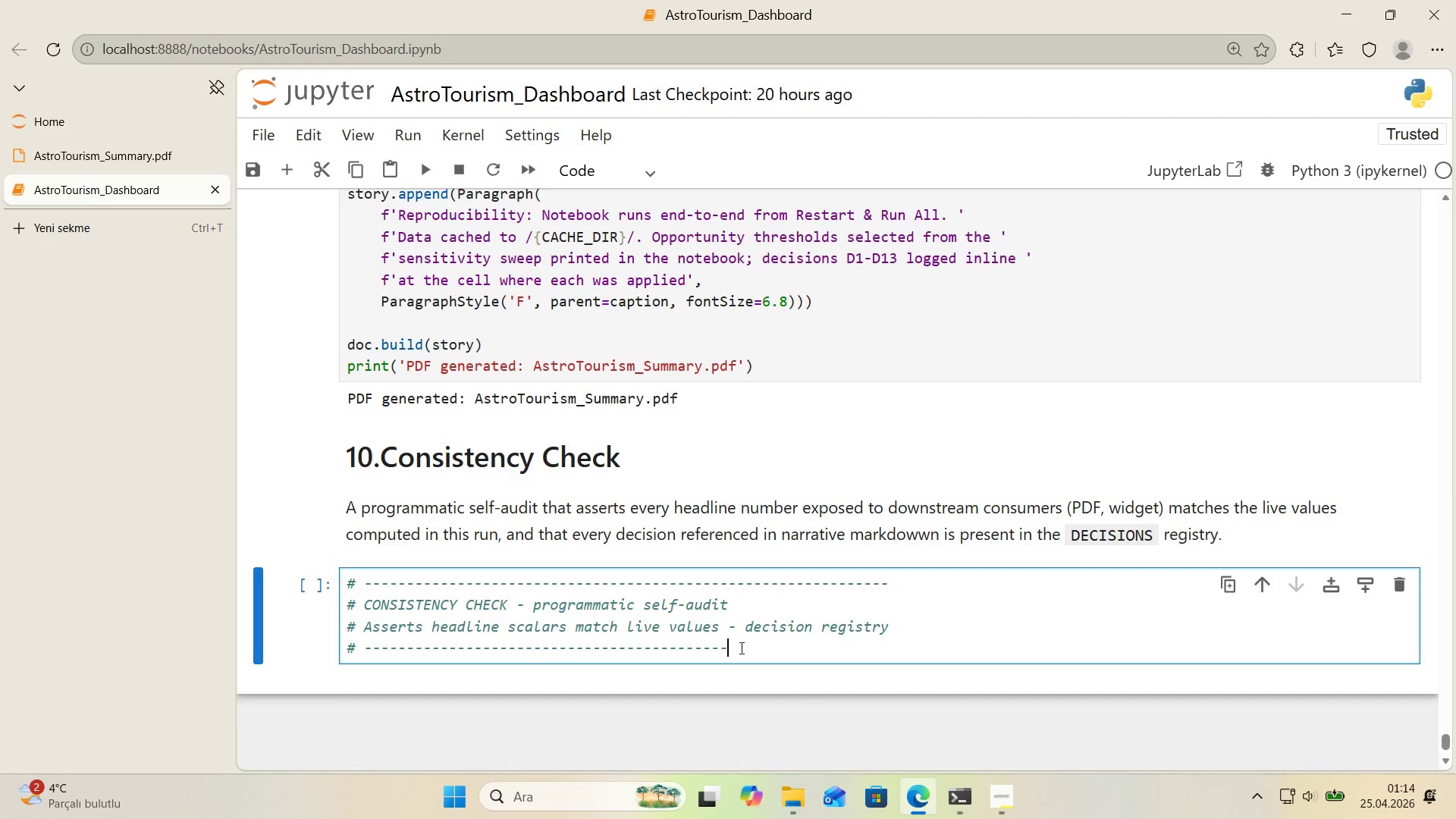 
left_click_drag(start_coordinate=[741, 648], to_coordinate=[327, 647])
 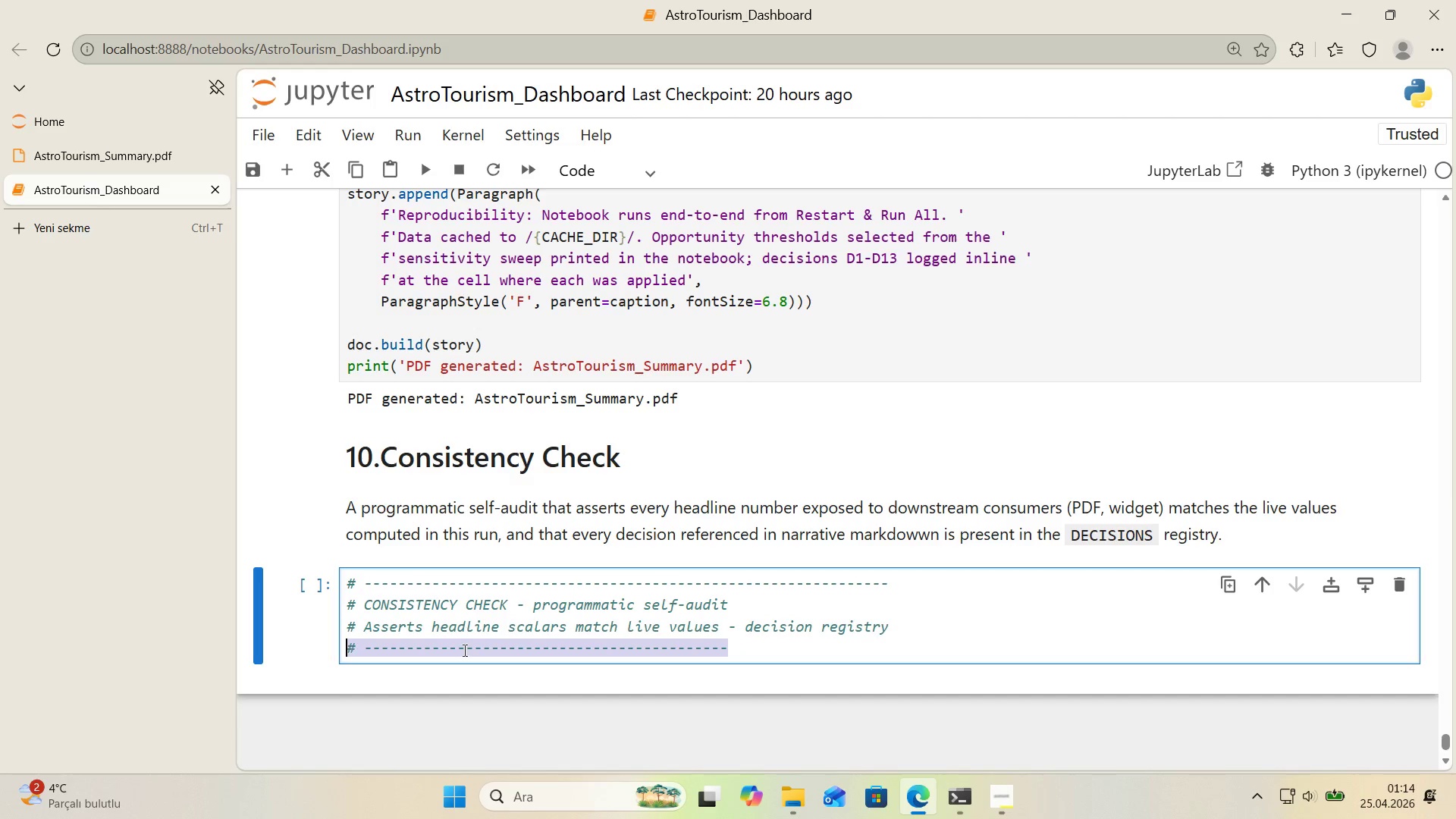 
key(Control+ControlLeft)
 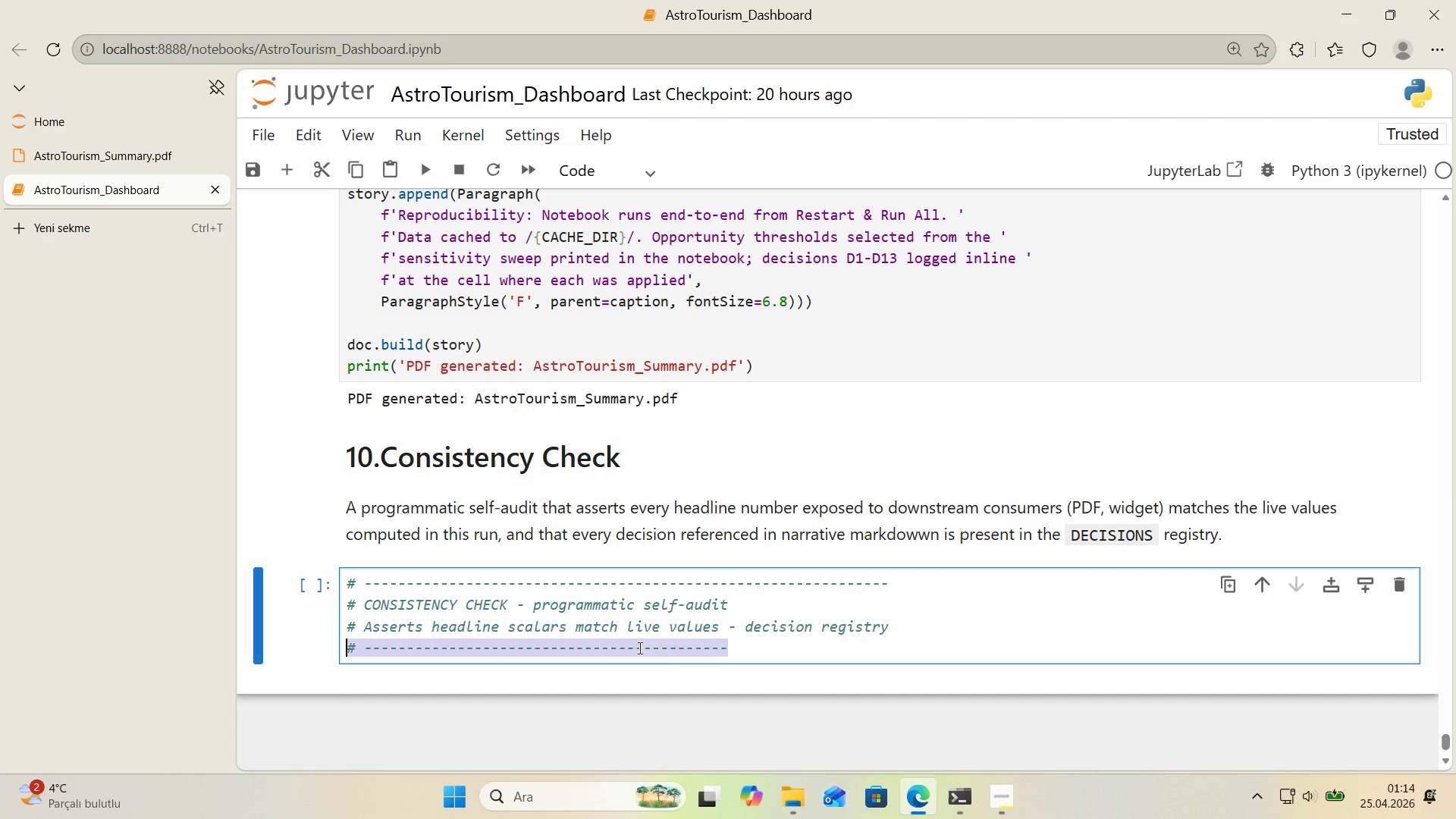 
key(Control+V)
 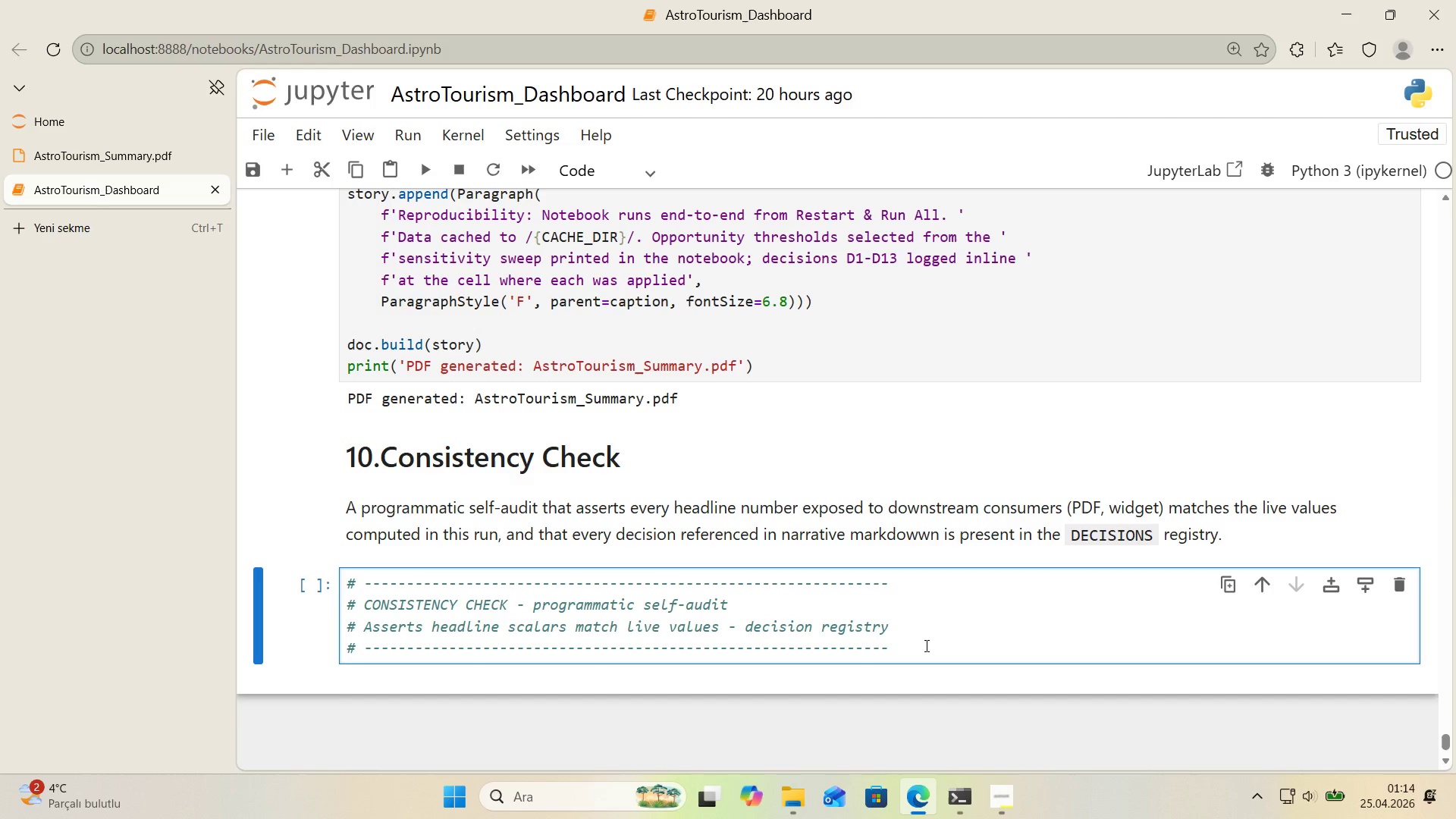 
key(Enter)
 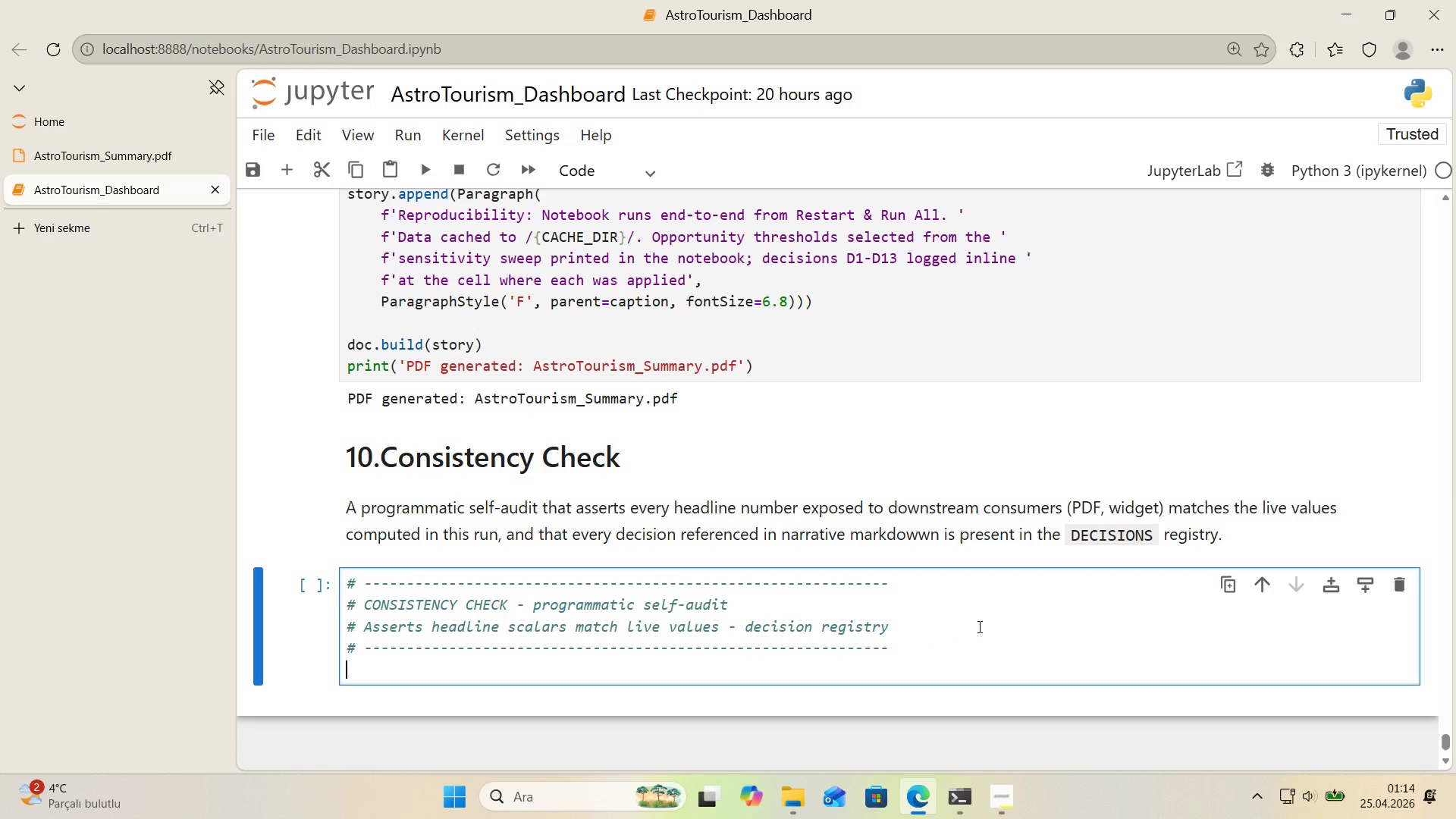 
left_click([946, 637])
 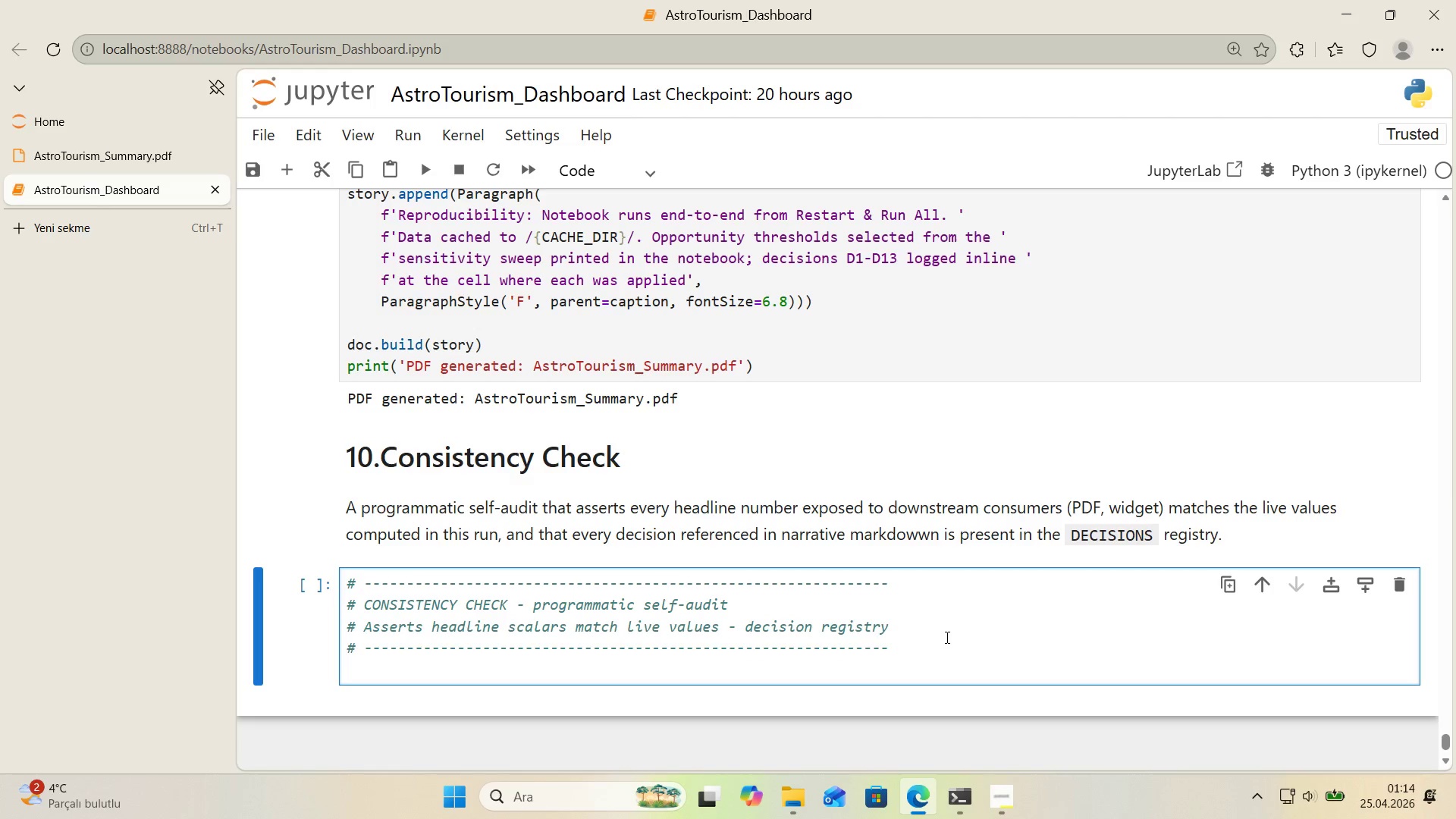 
key(ArrowUp)
 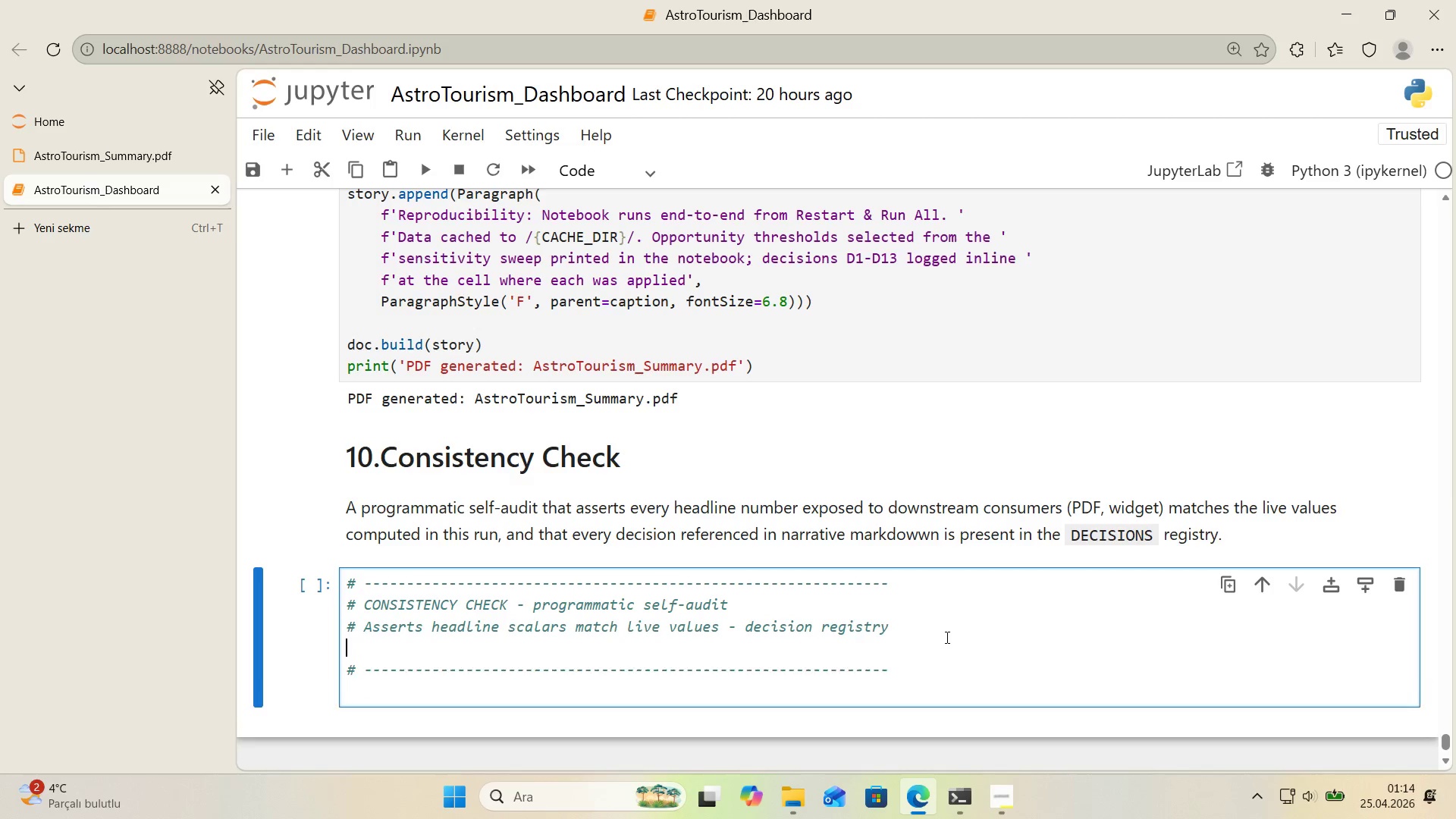 
key(Enter)
 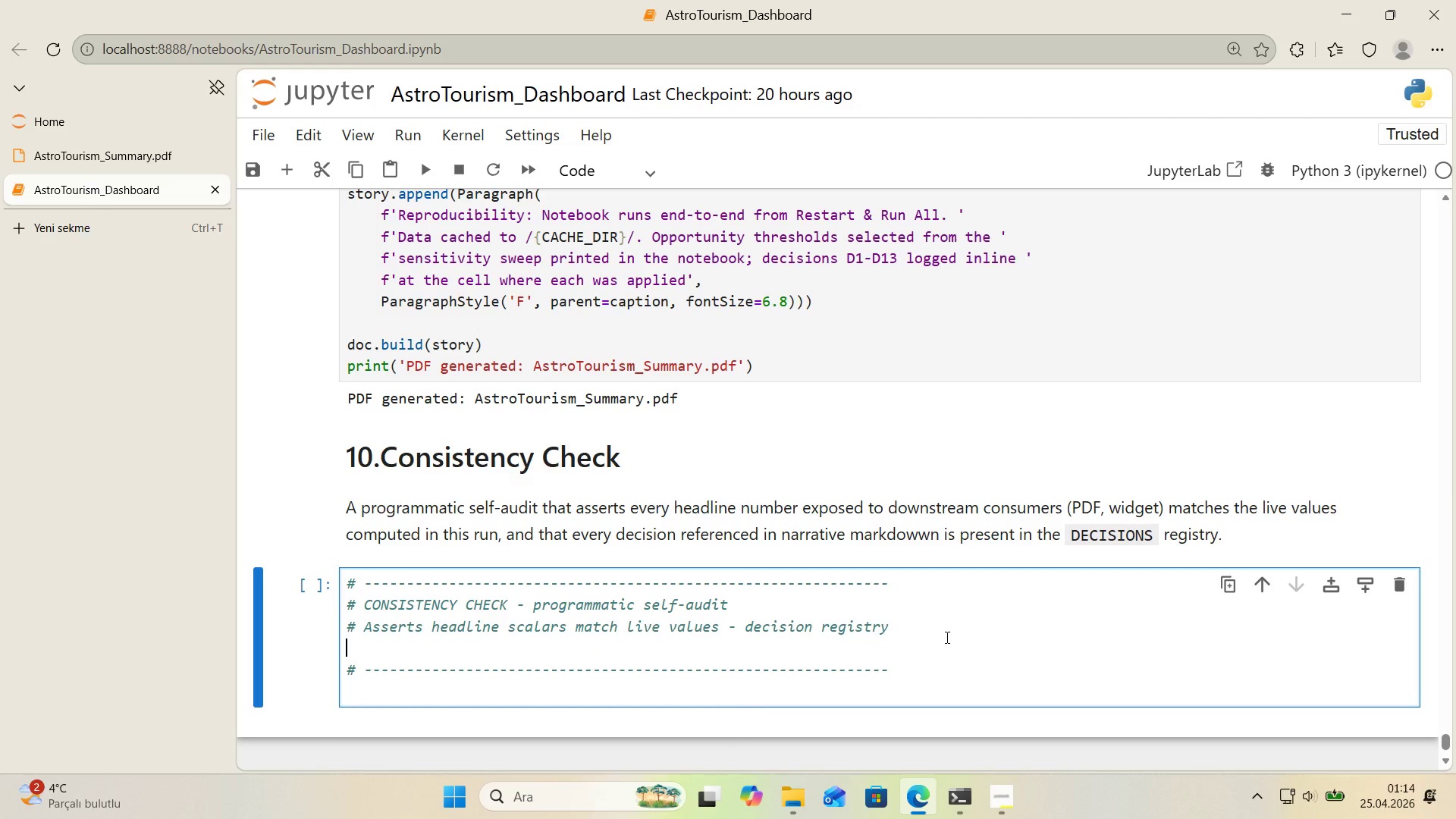 
key(Alt+Control+3)
 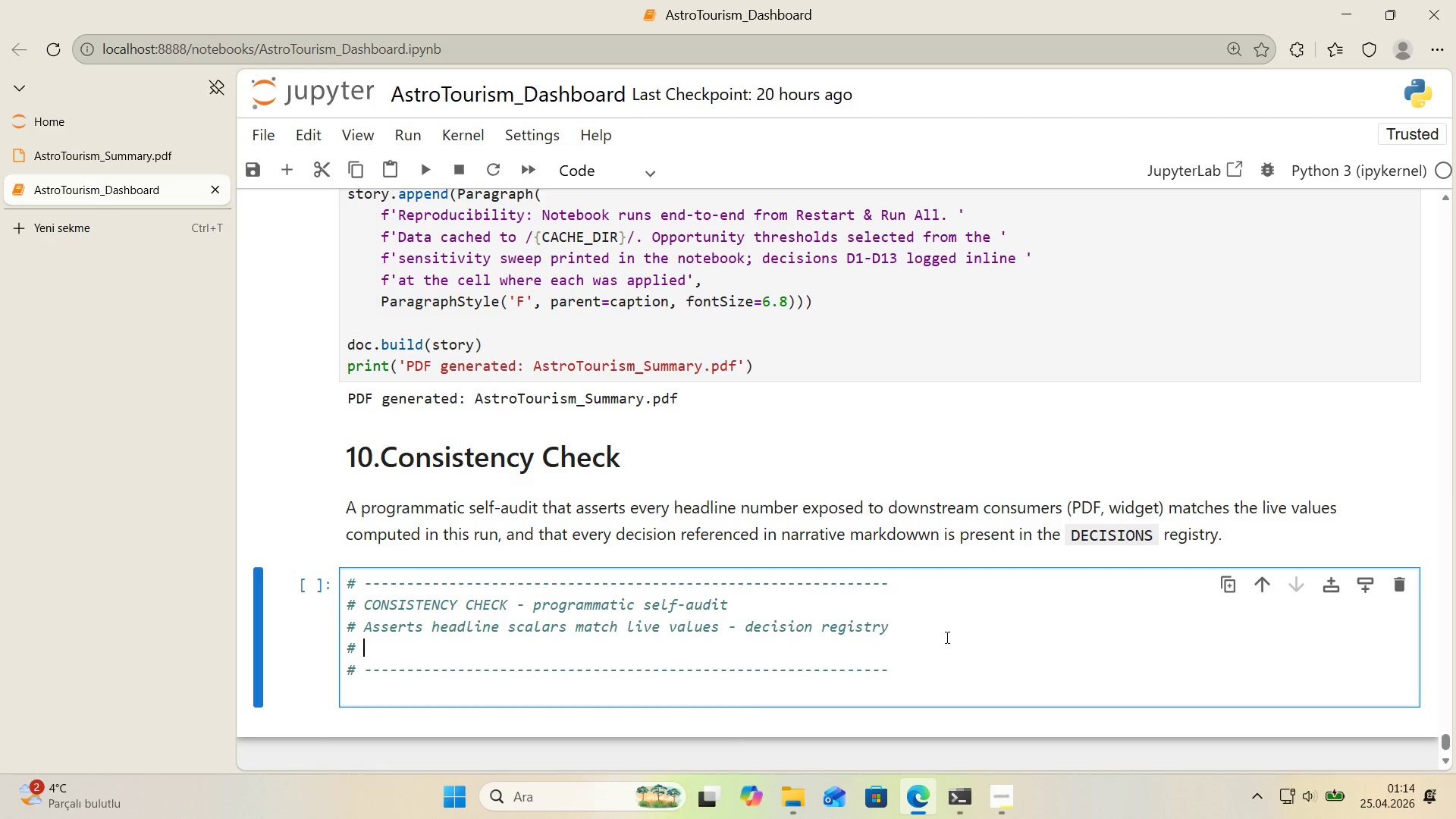 
type( 's complete. Halts on any dr'ft)
 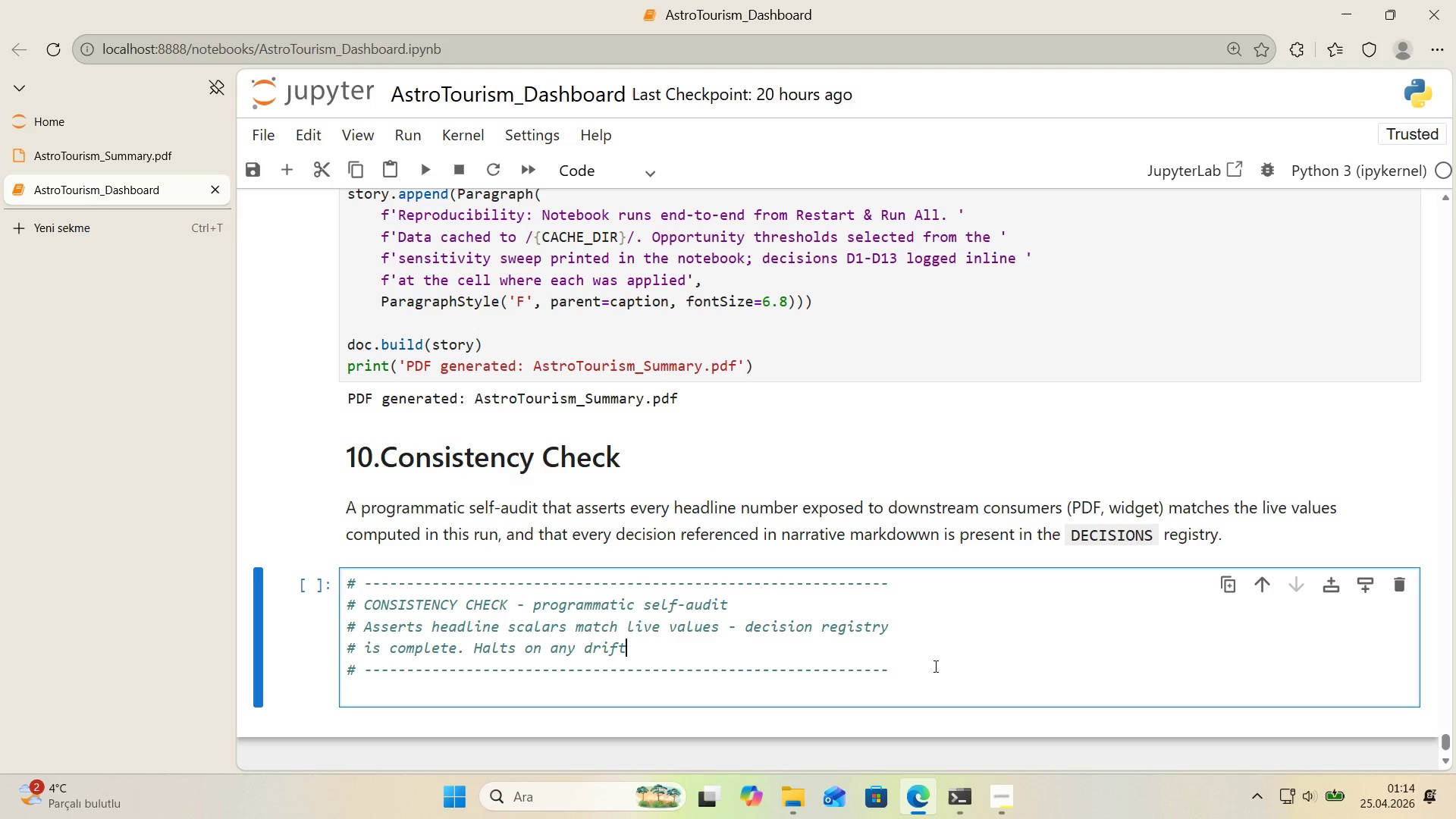 
left_click([613, 692])
 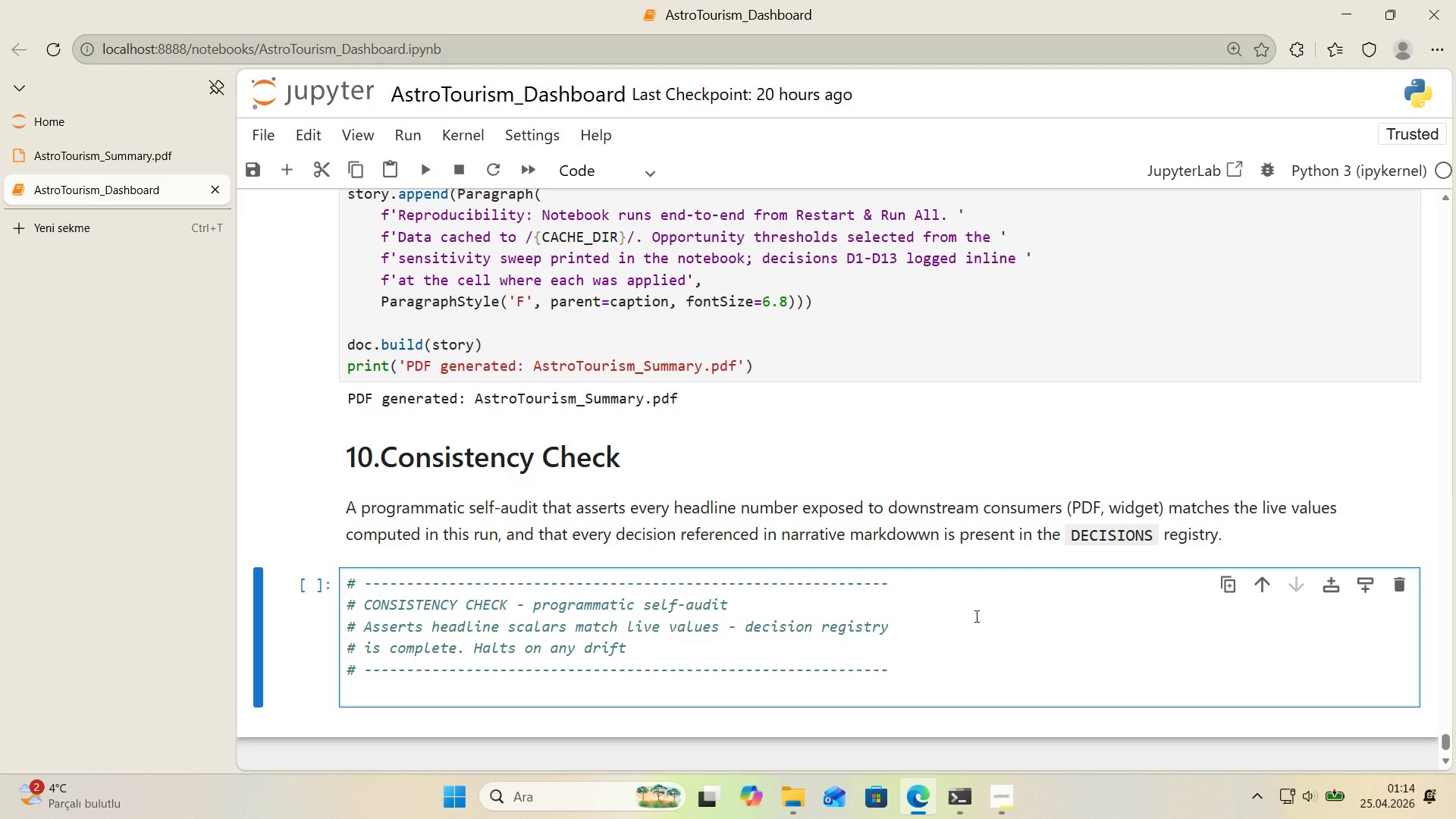 
left_click([695, 647])
 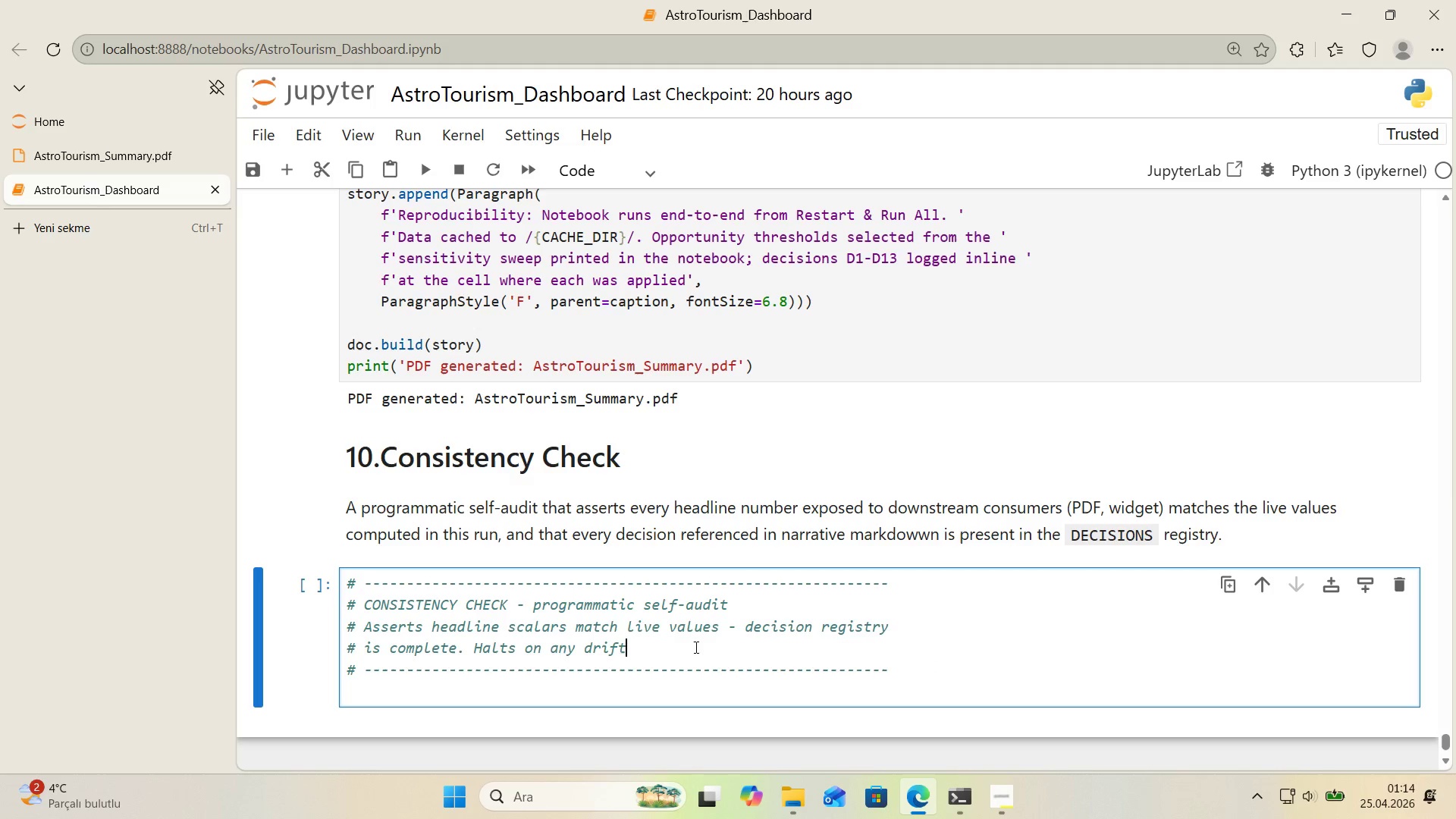 
key(Period)
 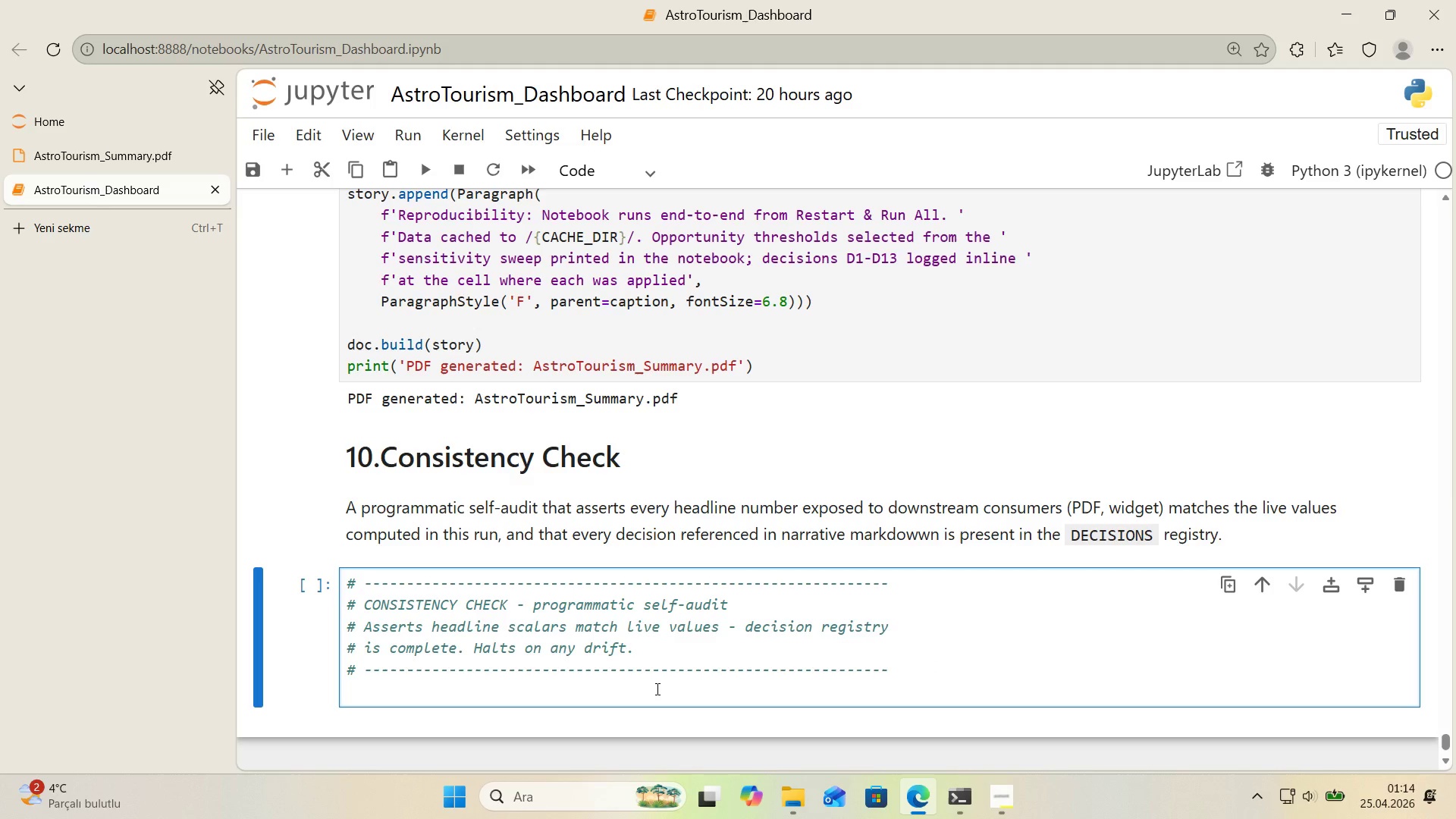 
left_click([656, 689])
 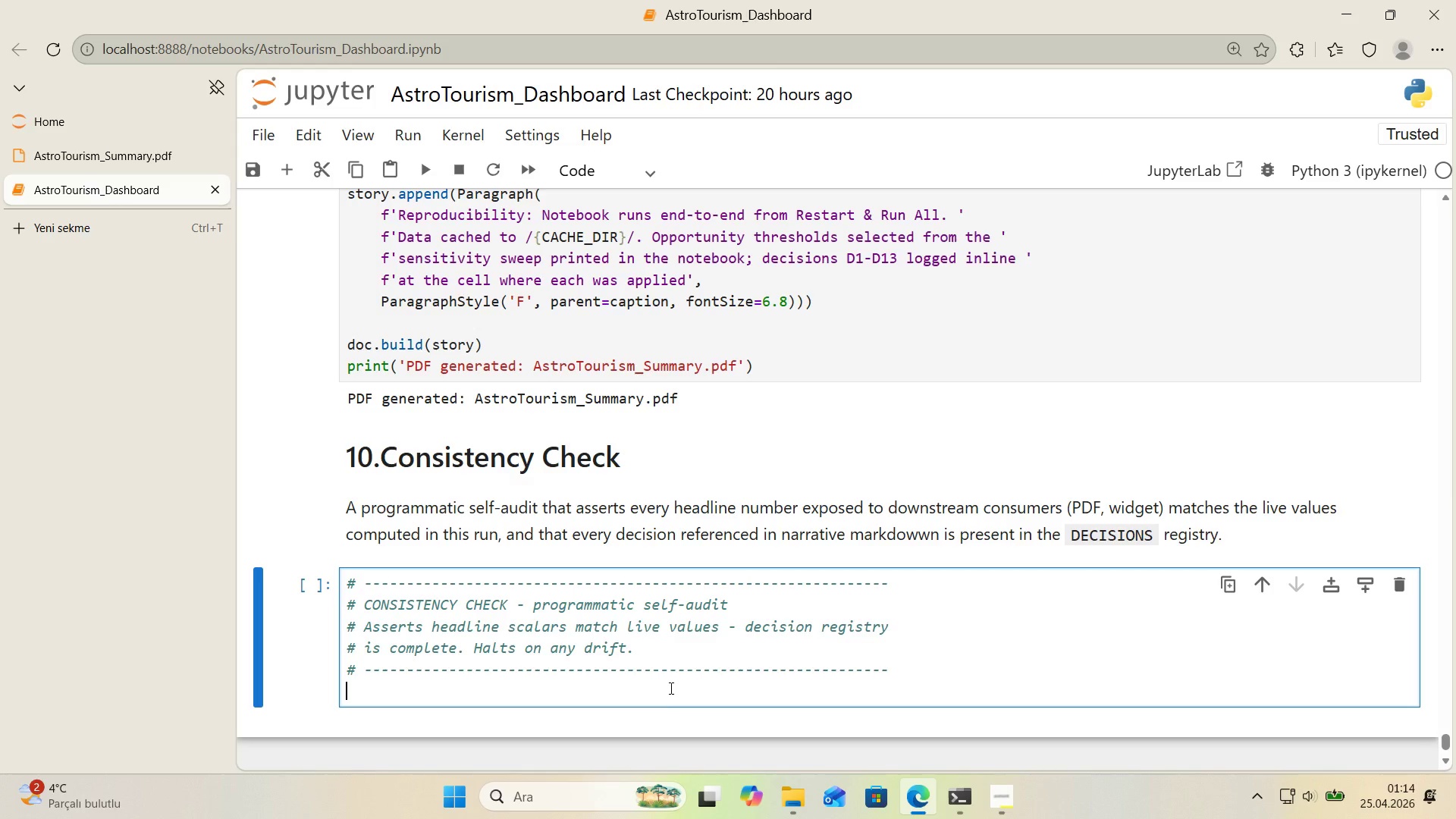 
key(Enter)
 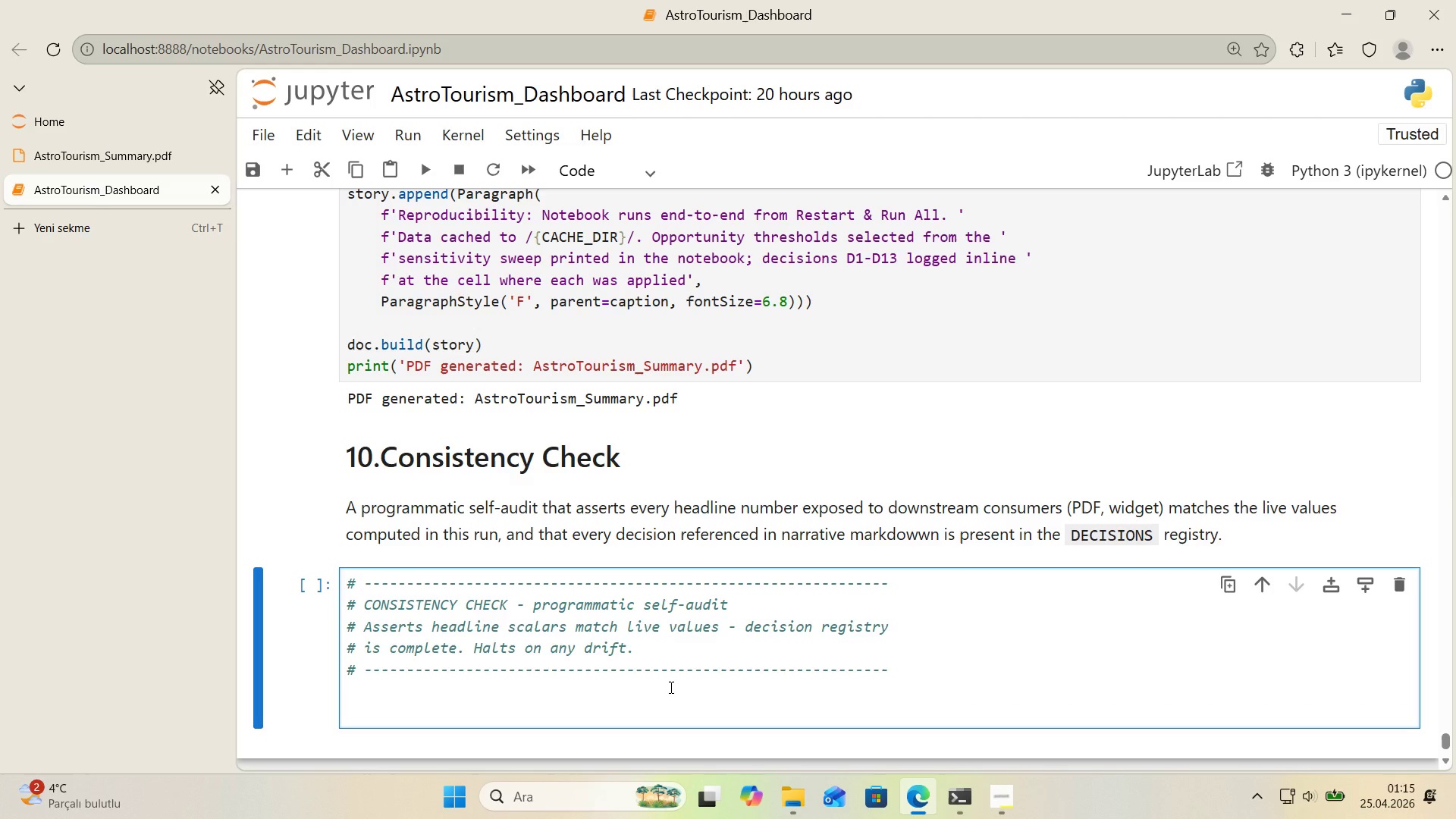 
wait(9.28)
 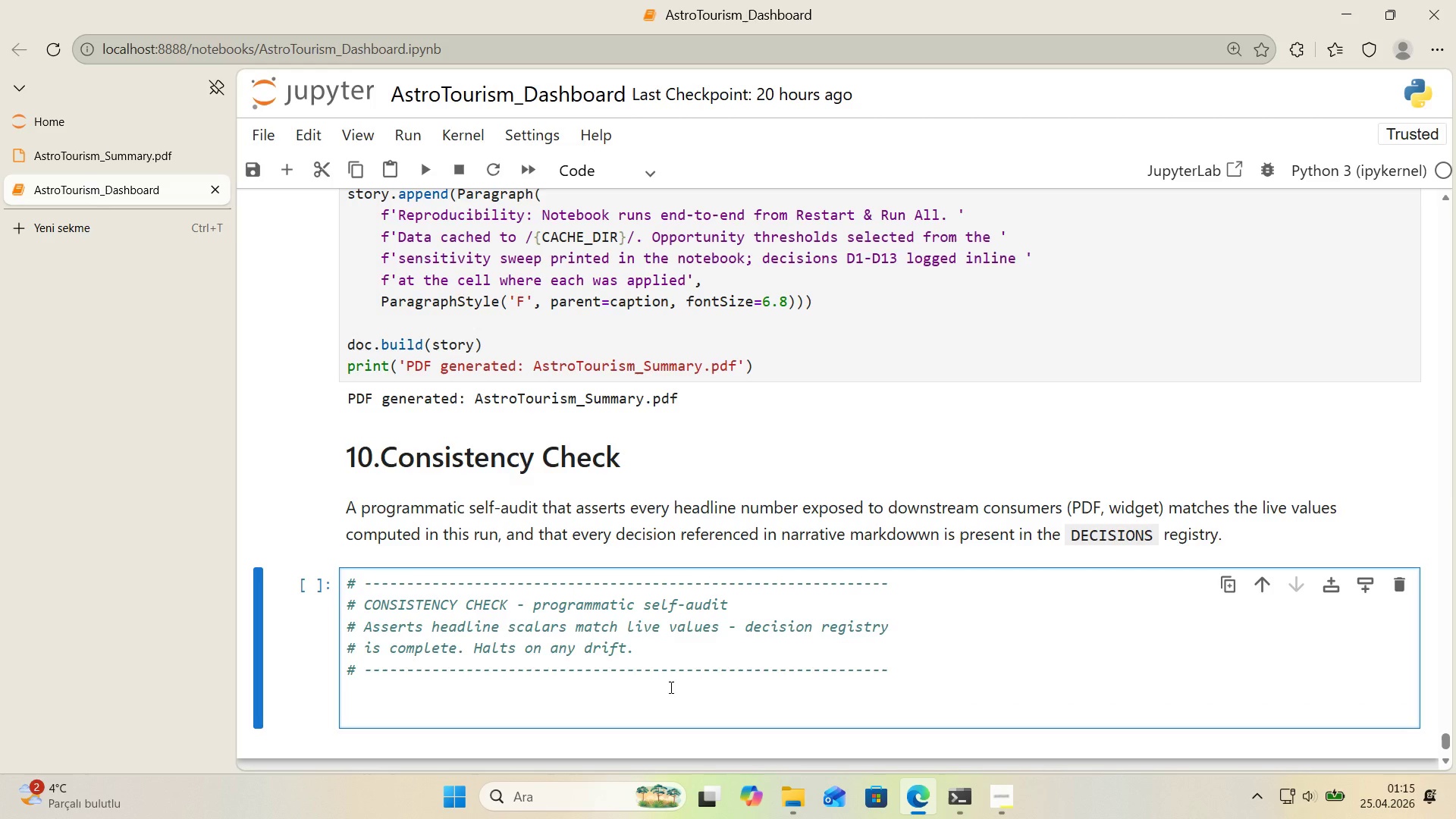 
type(pr'nt*()
 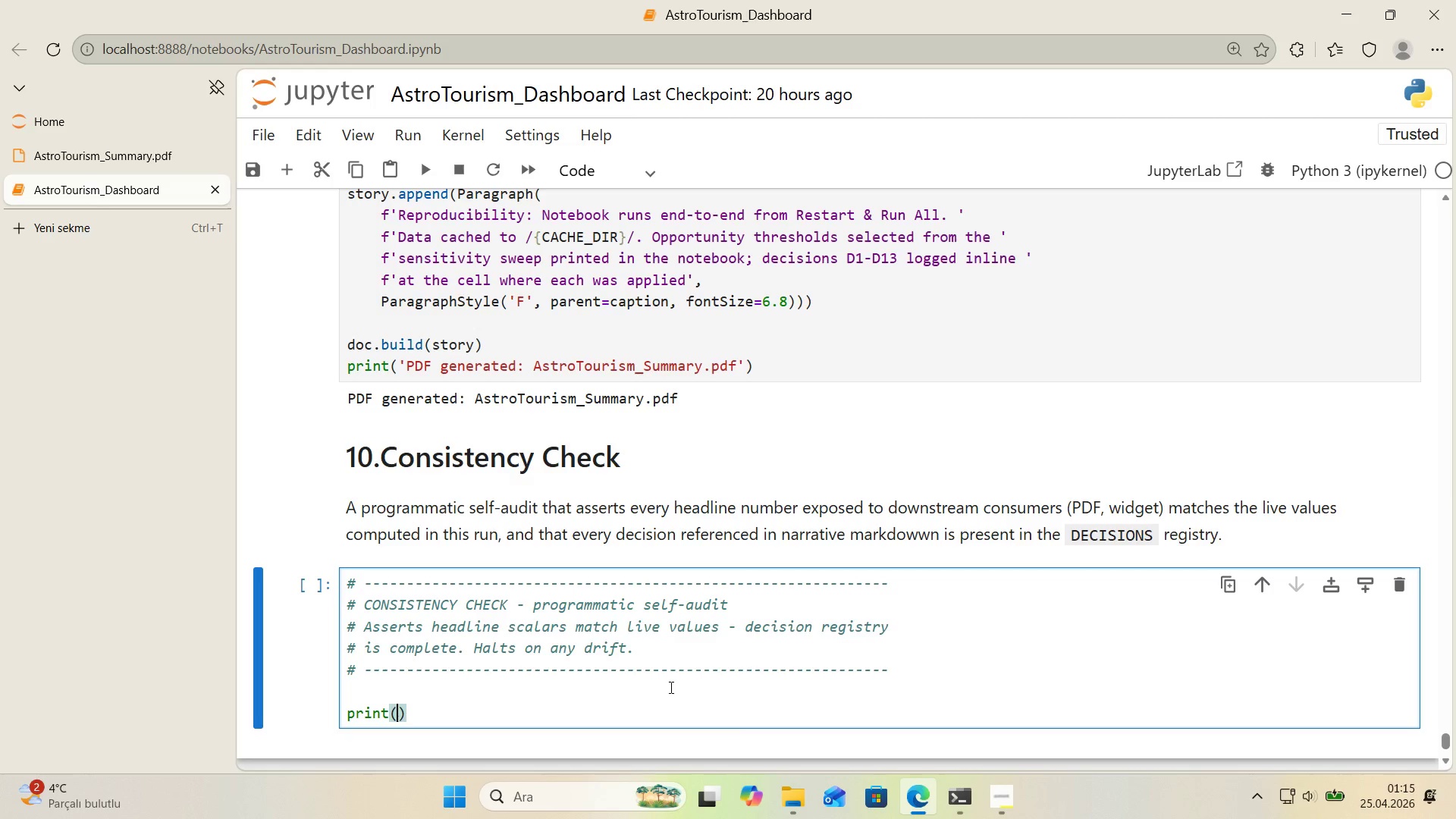 
 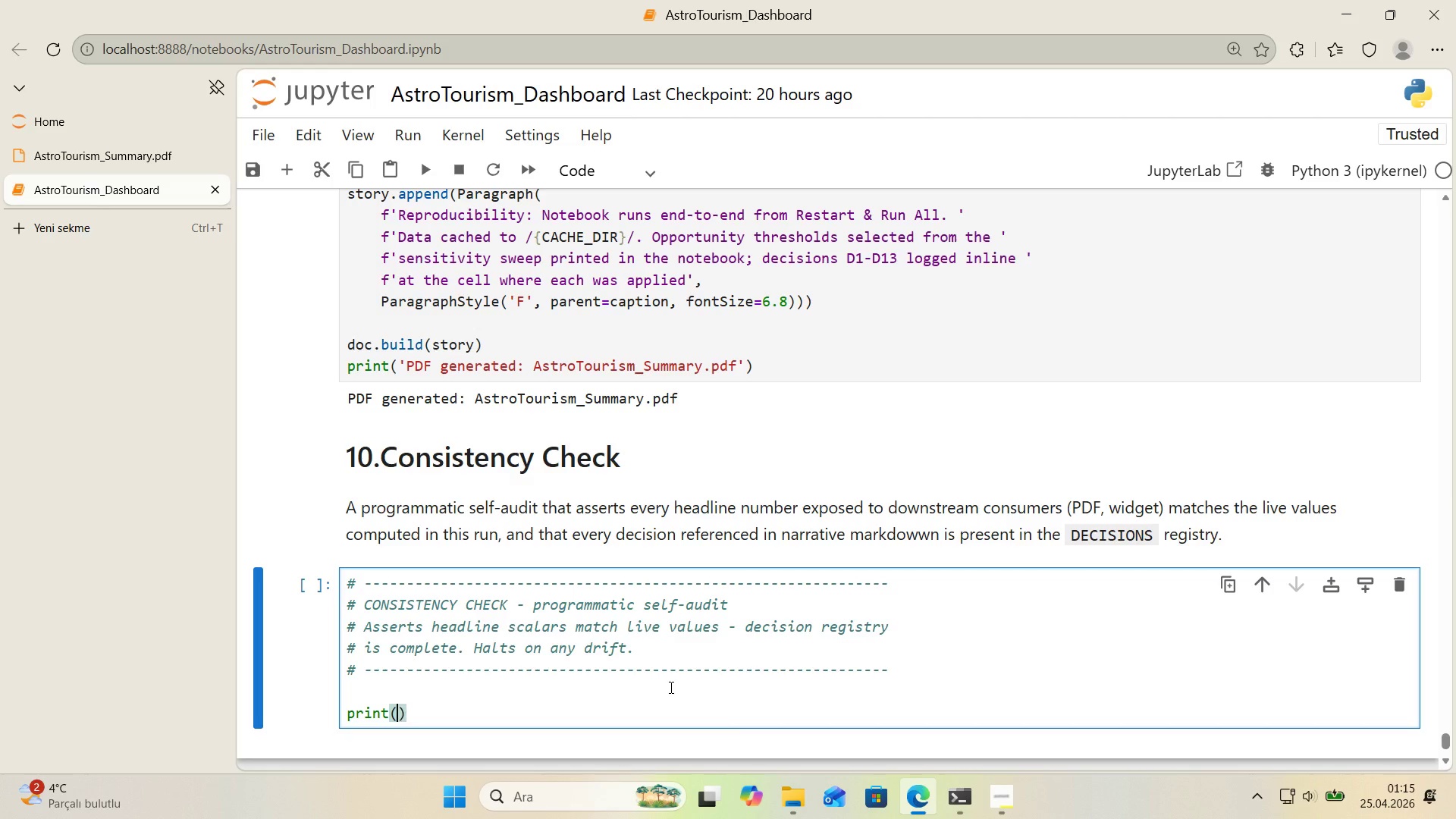 
key(ArrowLeft)
 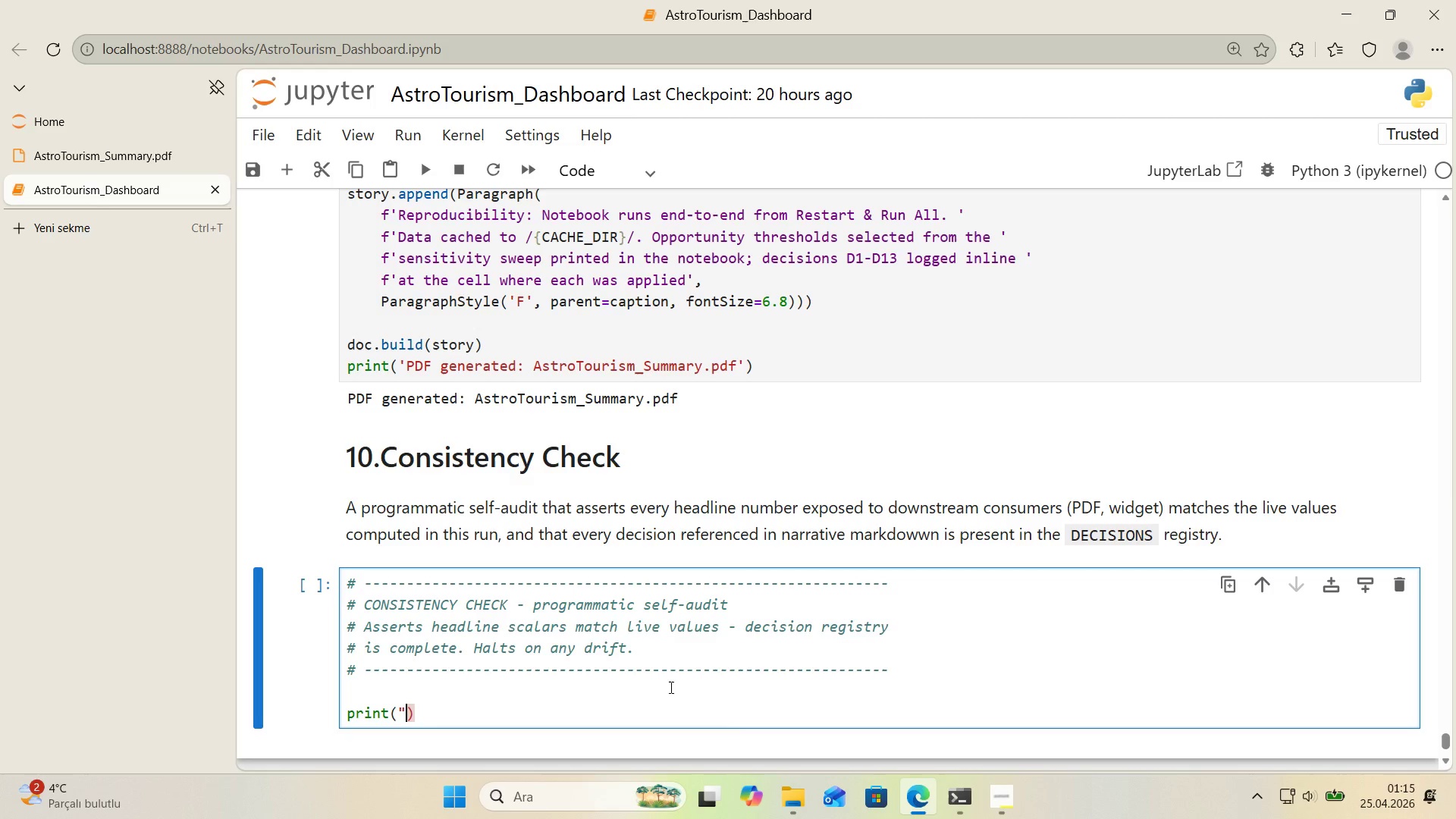 
key(Backquote)
 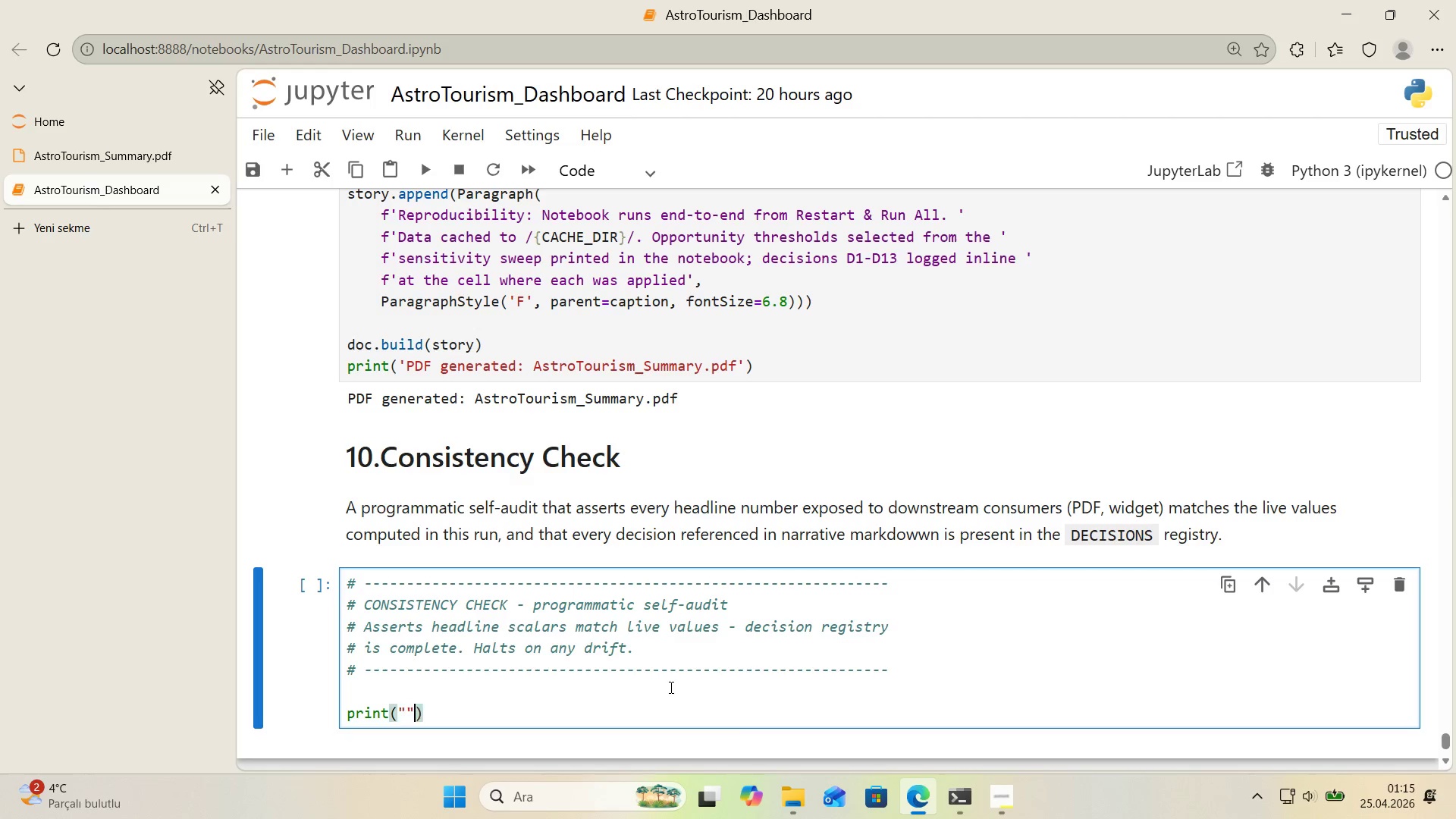 
key(Backquote)
 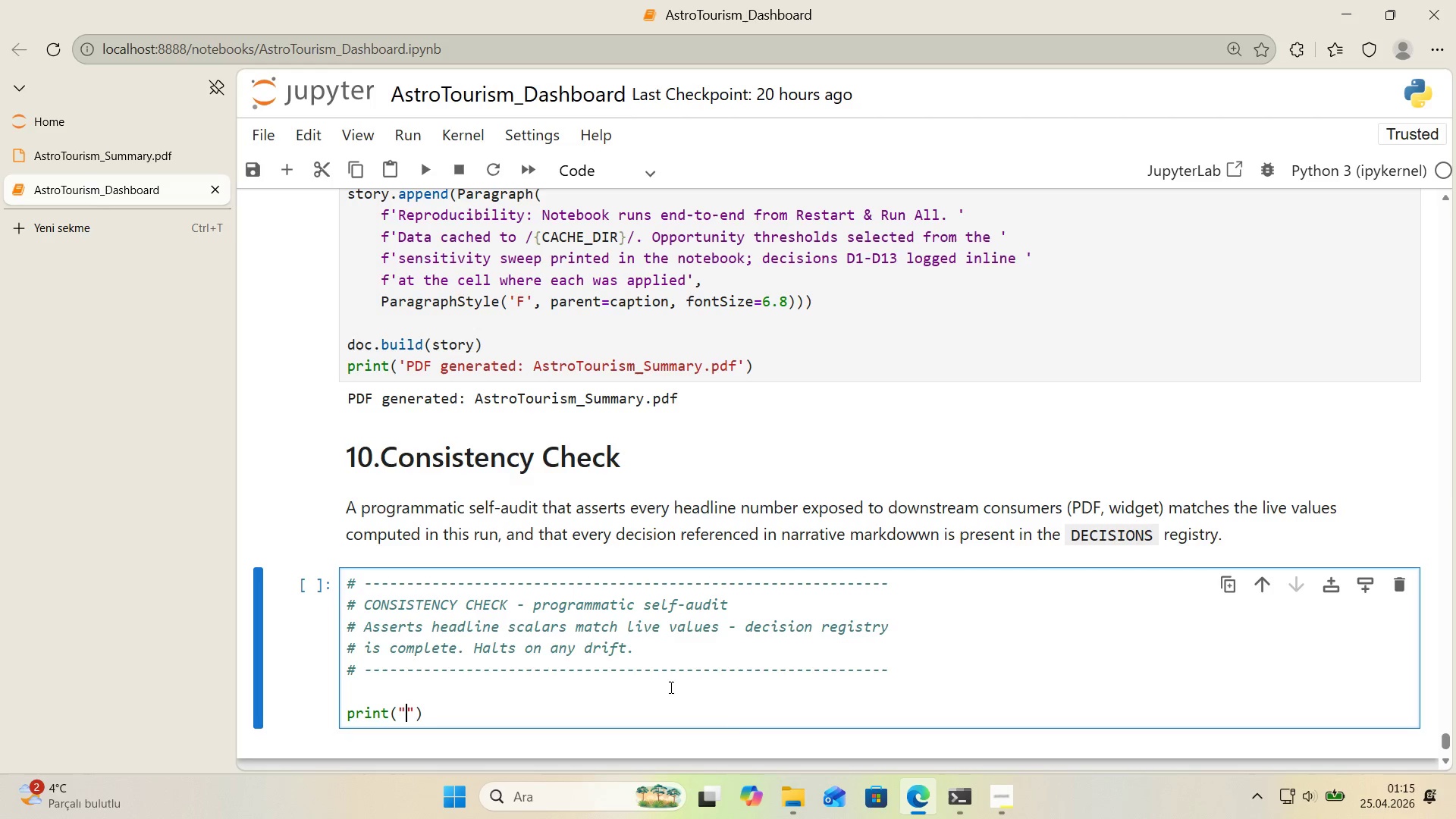 
key(ArrowLeft)
 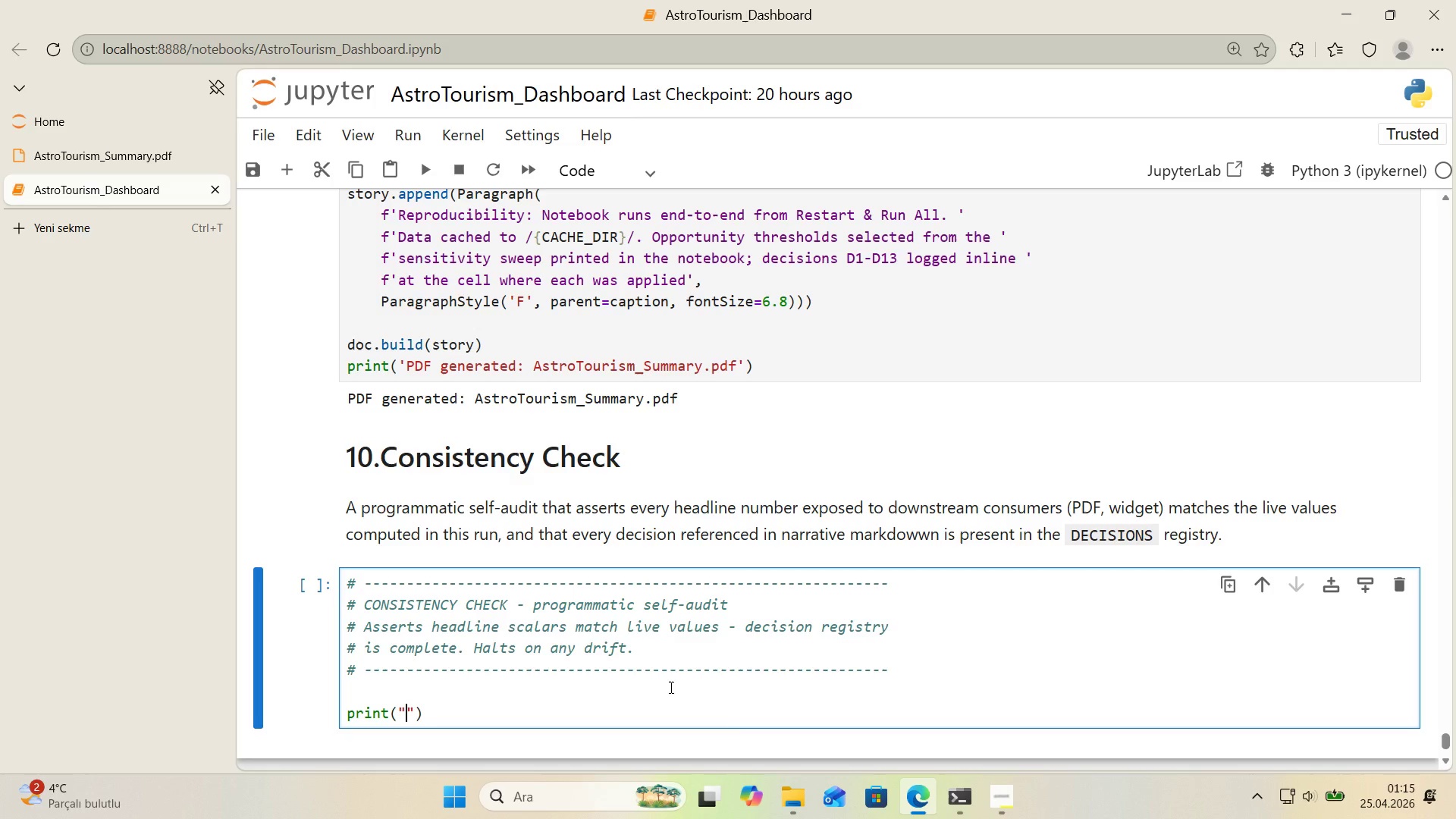 
type(Runn'ng cons'stency chcek)
key(Backspace)
key(Backspace)
key(Backspace)
type(ecks...)
 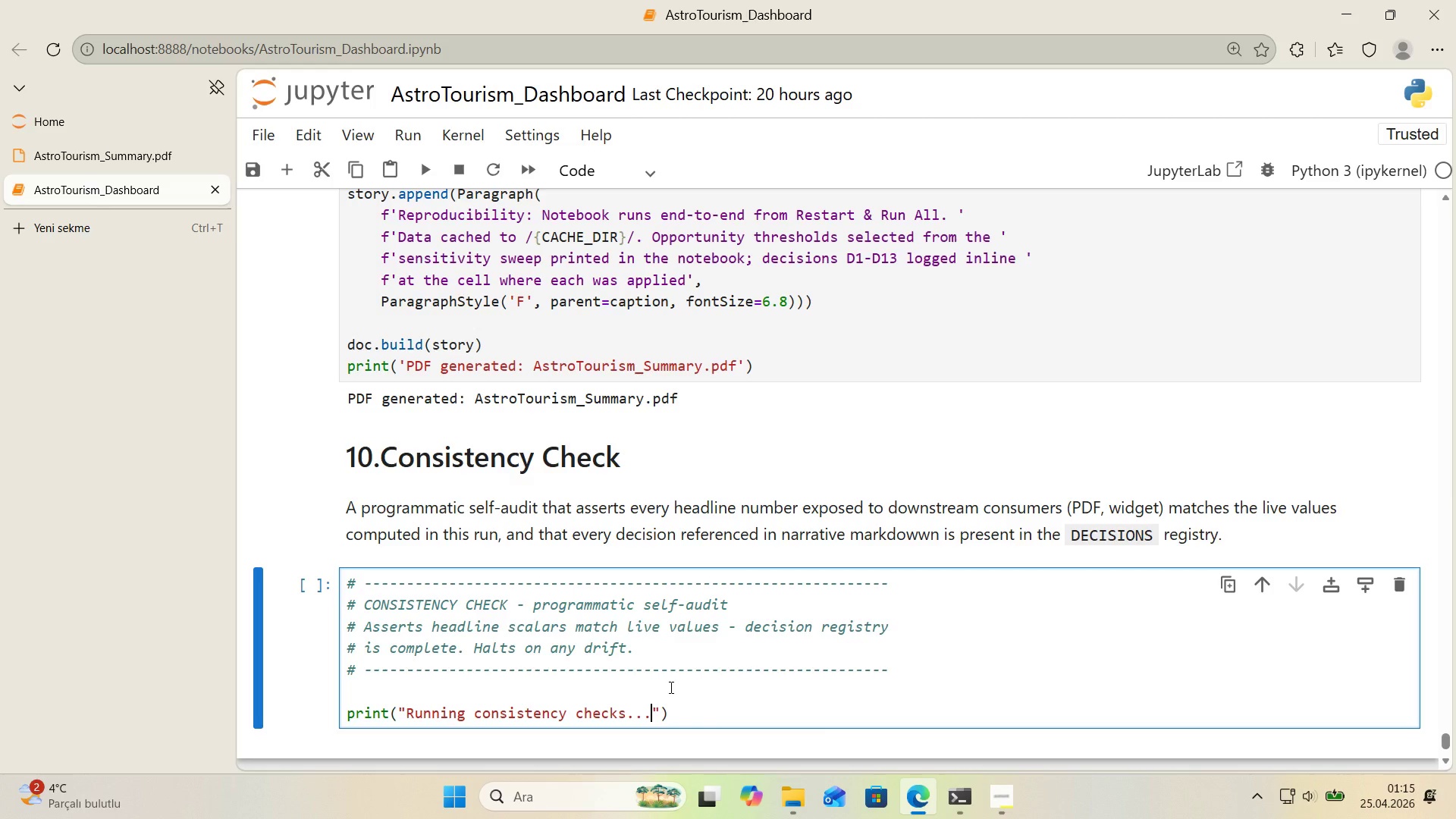 
key(Alt+Control+AltRight)
 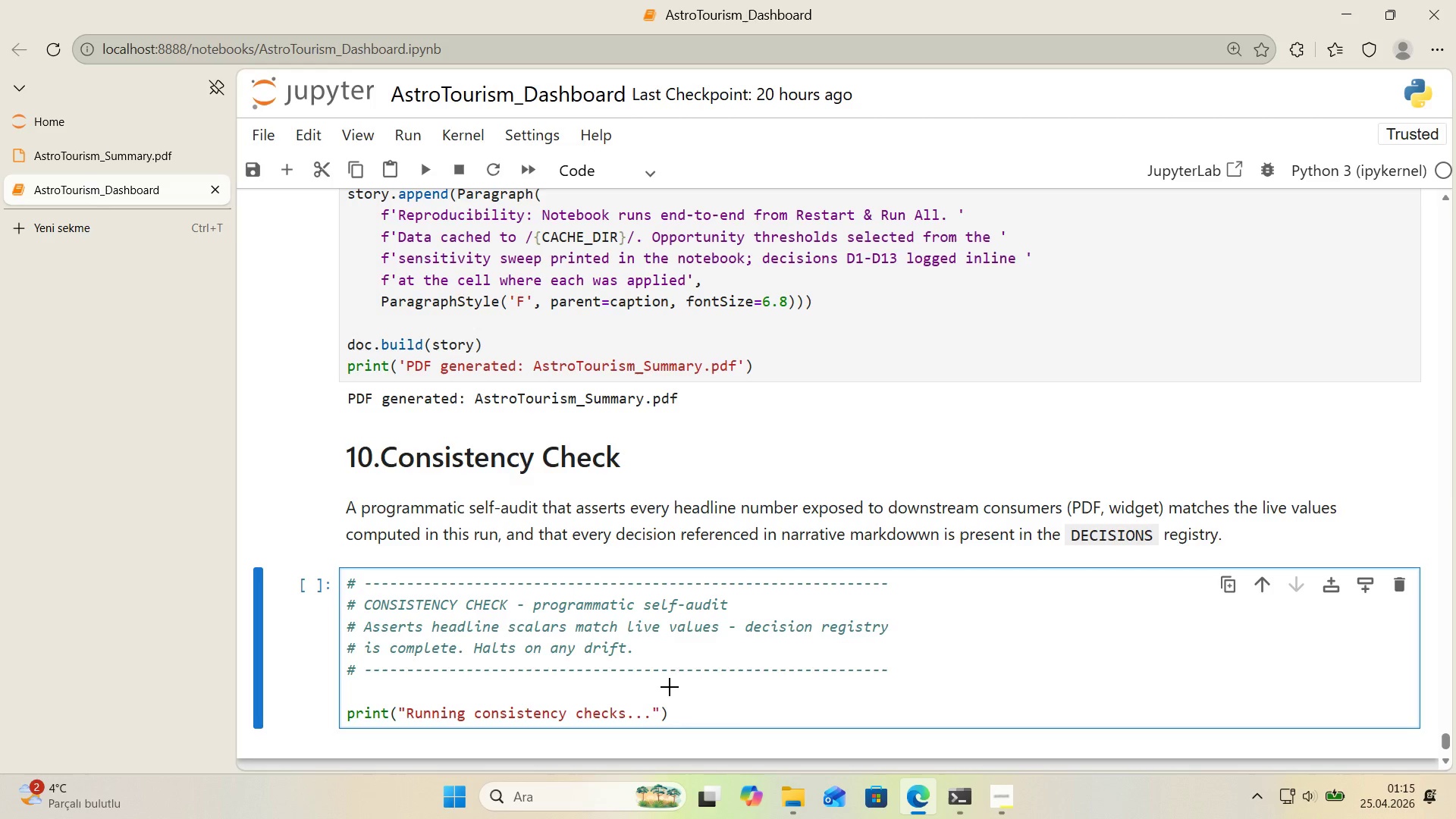 
key(Control+ControlLeft)
 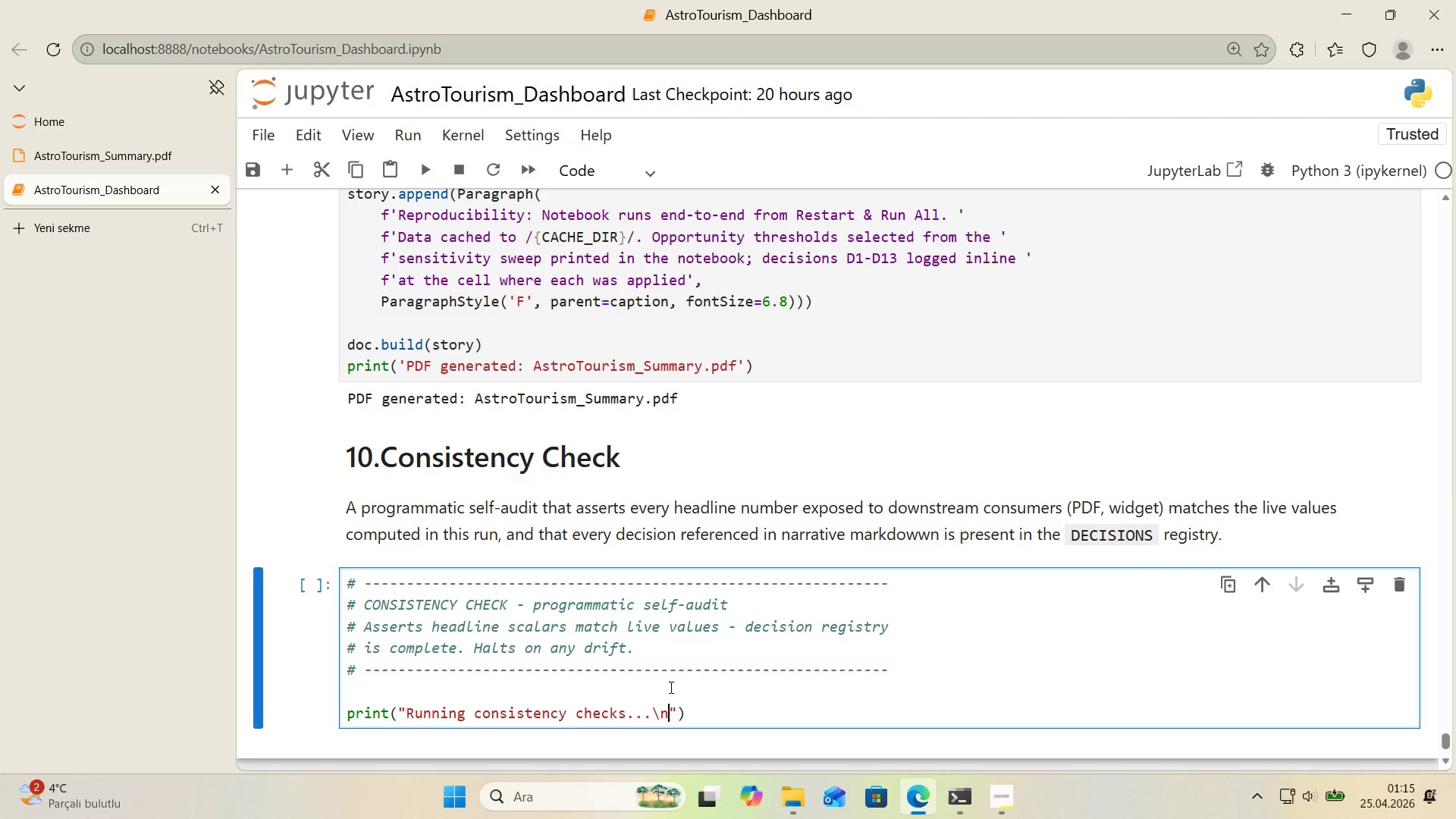 
key(Alt+Control+IntlYen)
 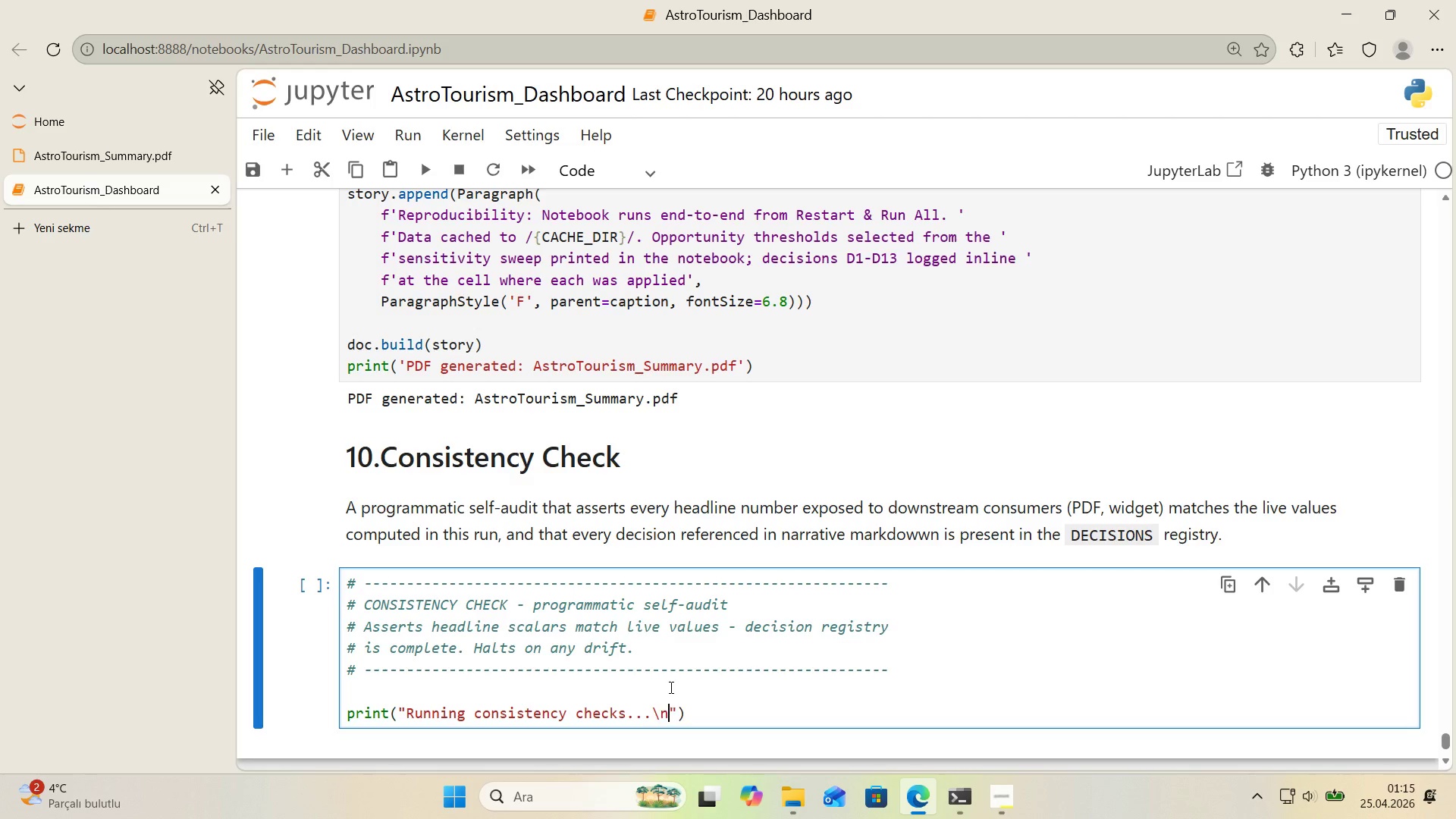 
key(N)
 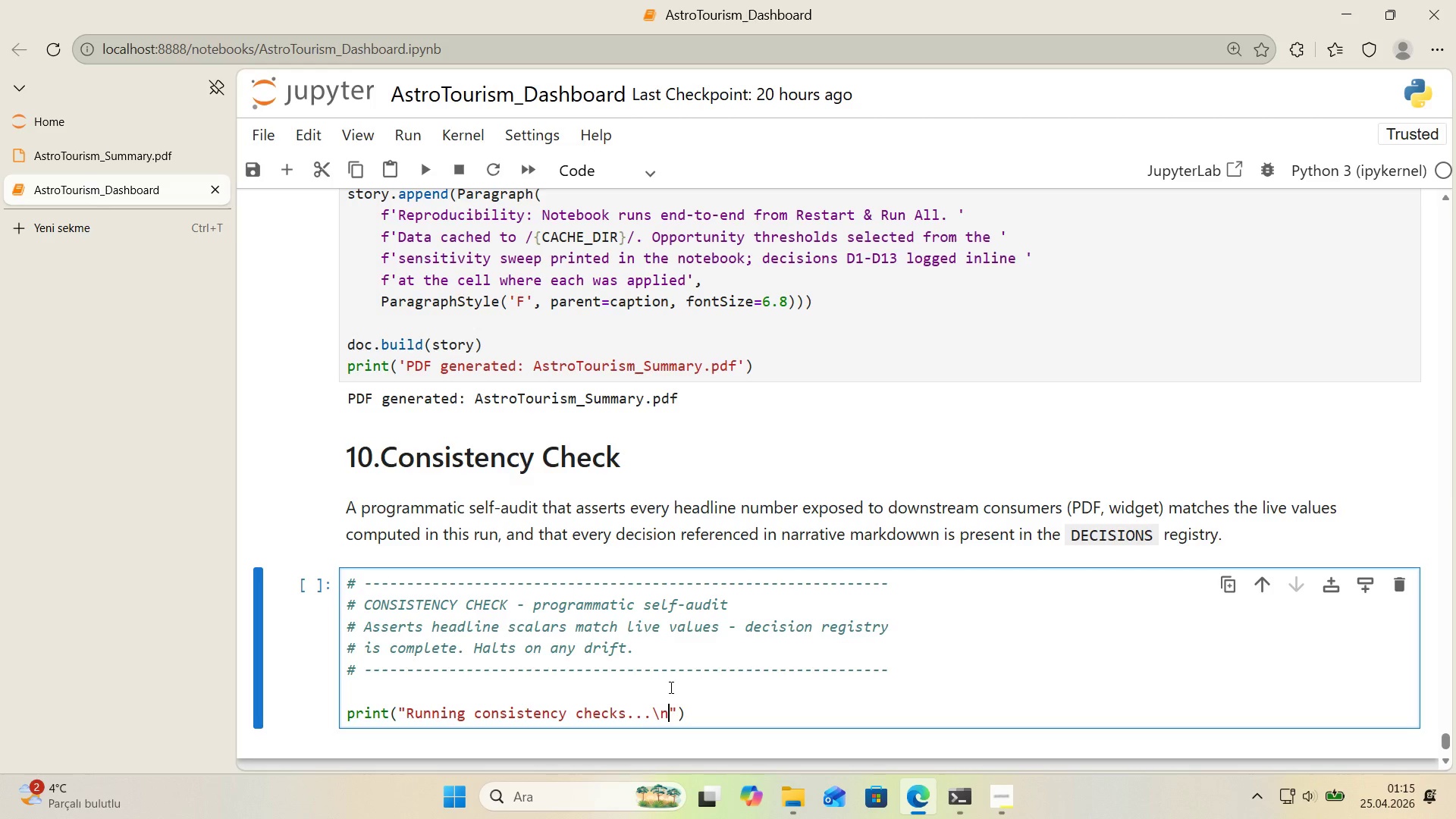 
key(ArrowRight)
 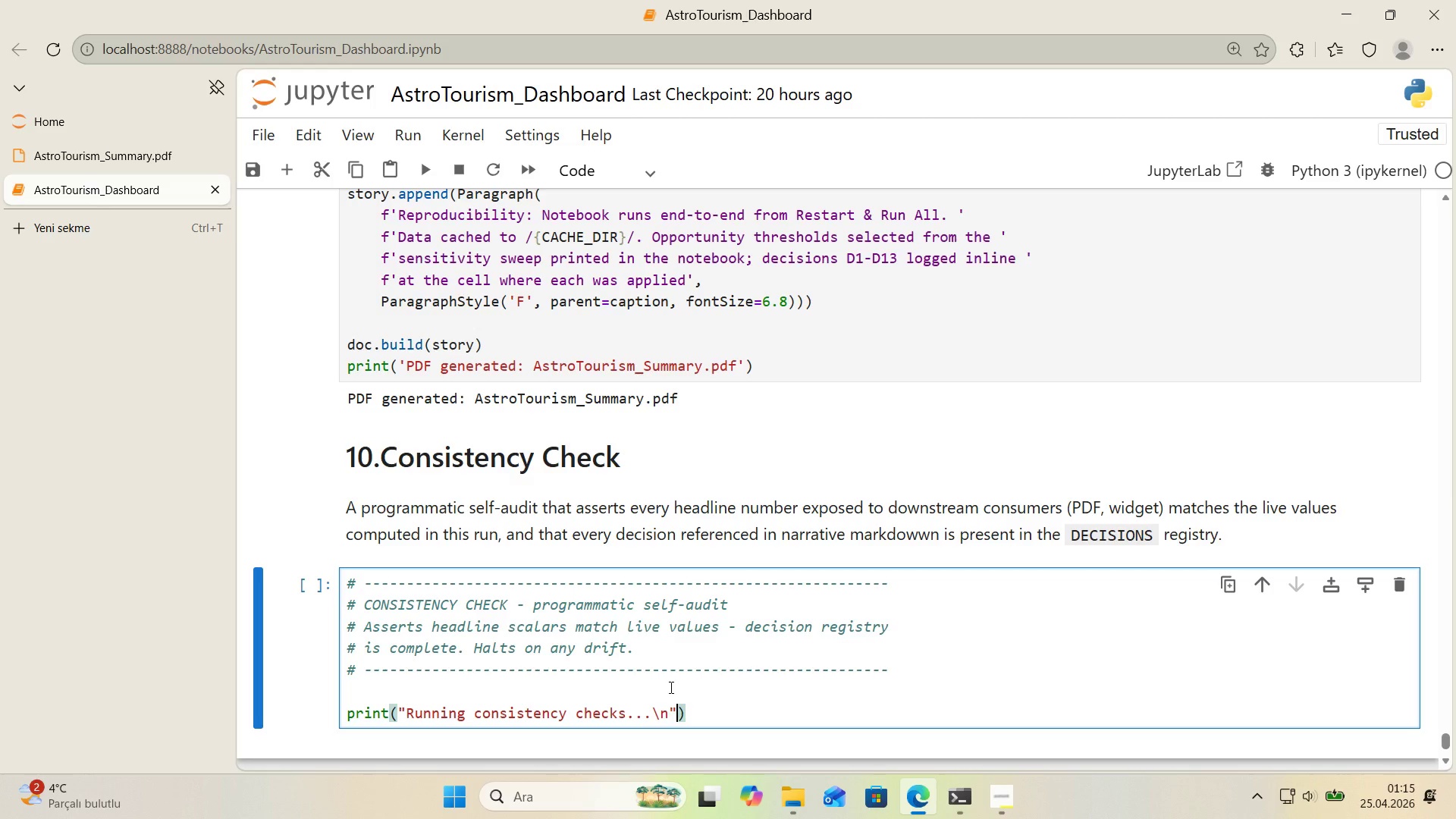 
key(ArrowRight)
 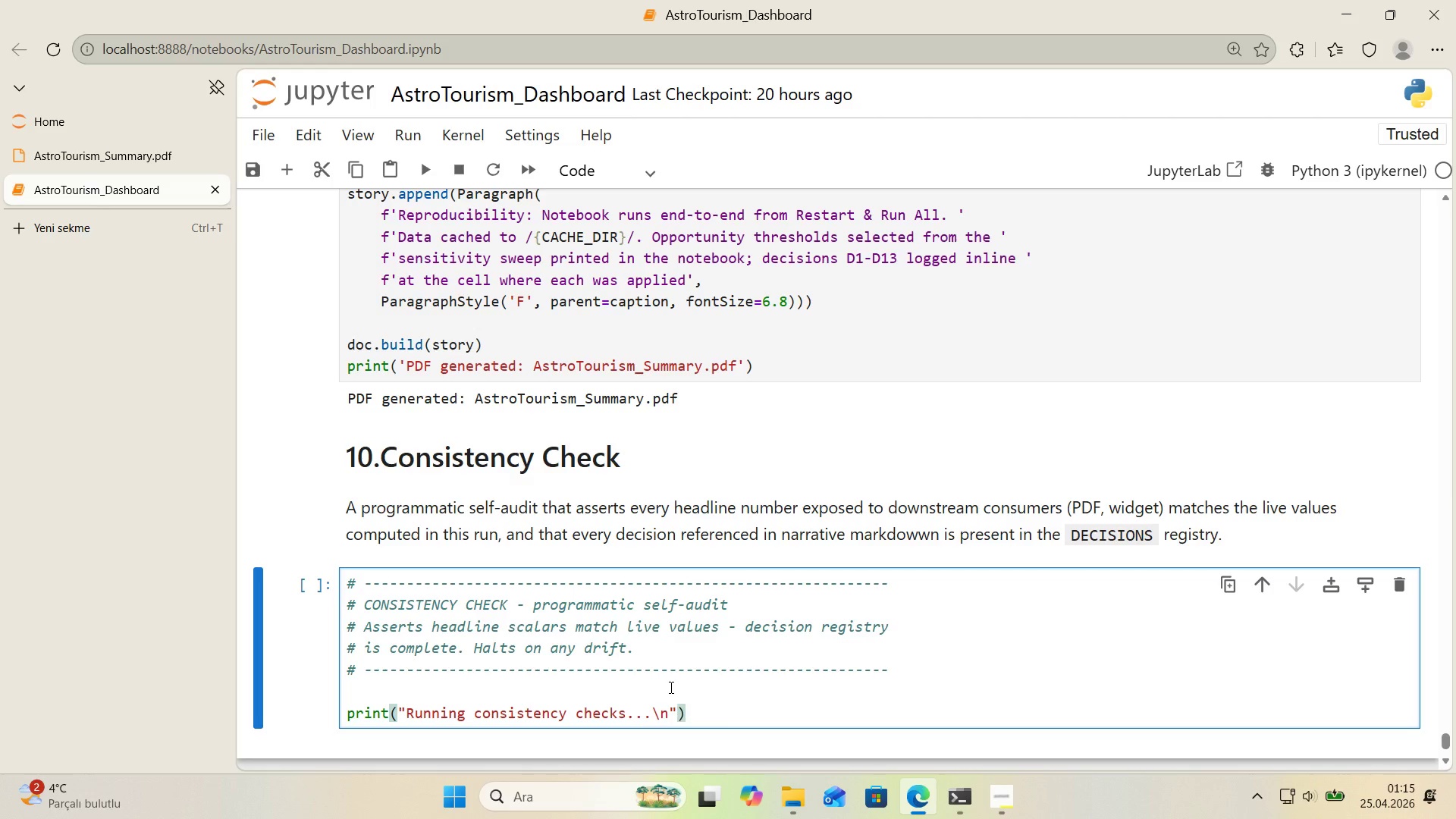 
key(Enter)
 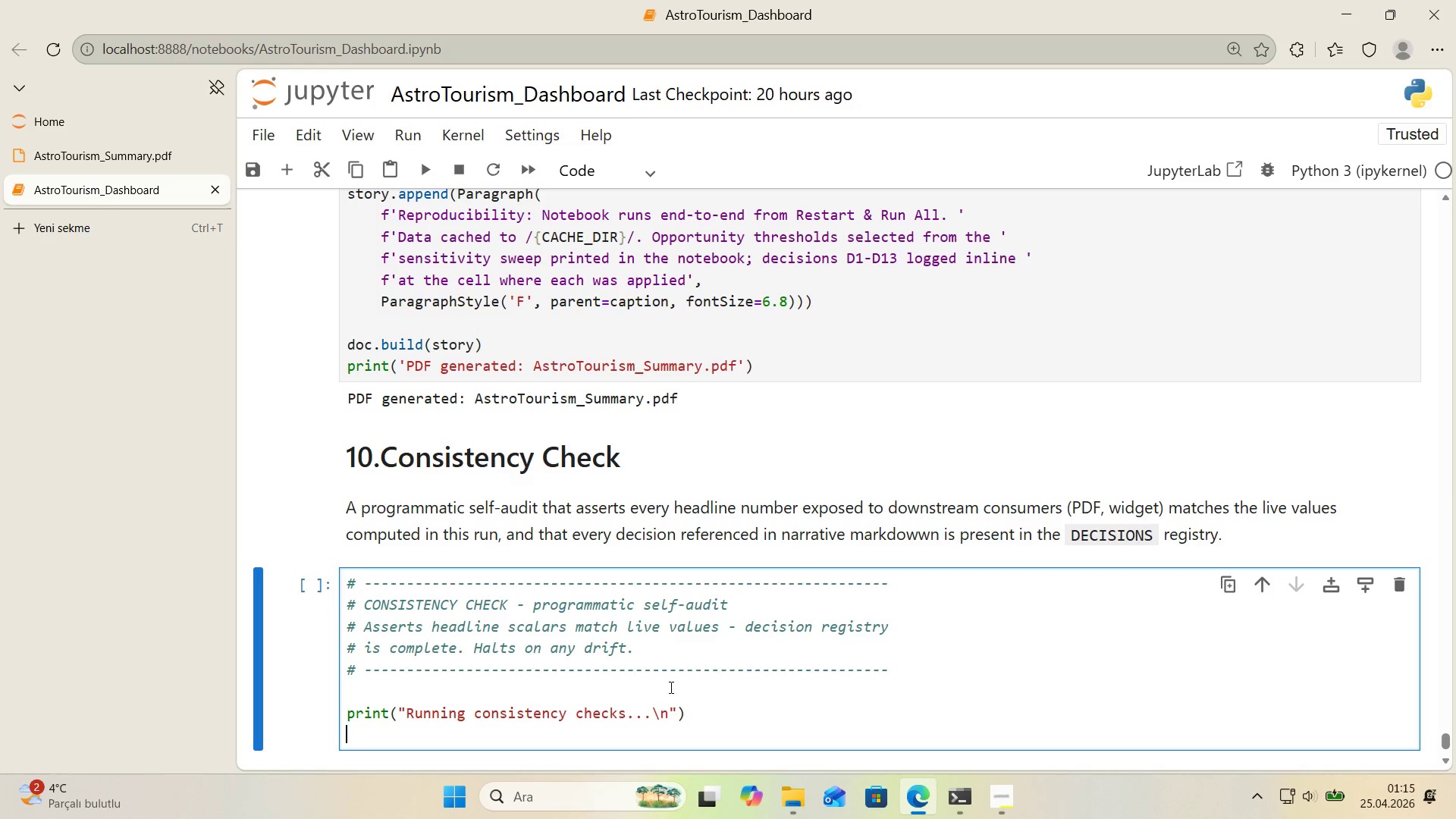 
key(Enter)
 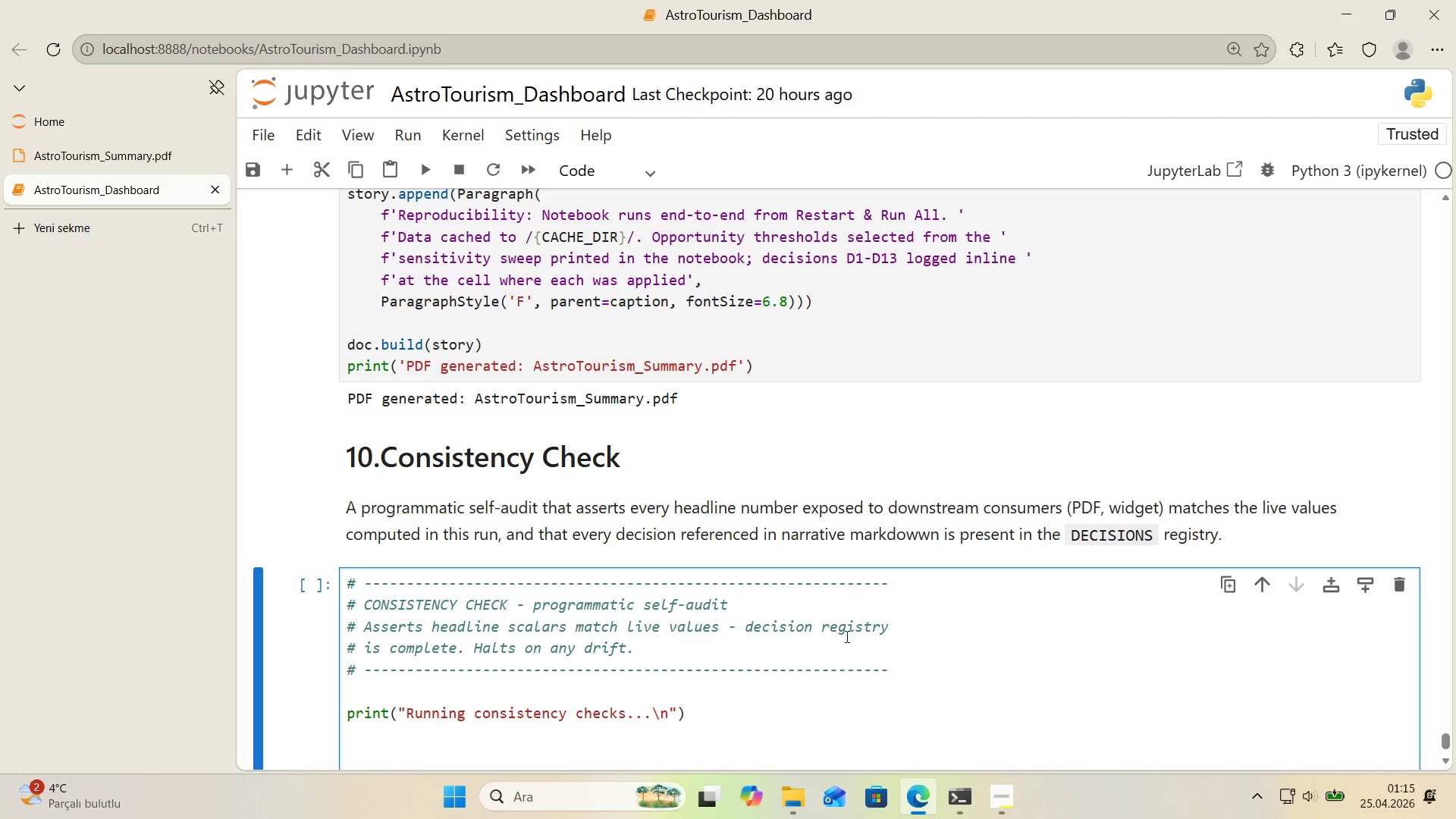 
scroll: coordinate [855, 629], scroll_direction: down, amount: 1.0
 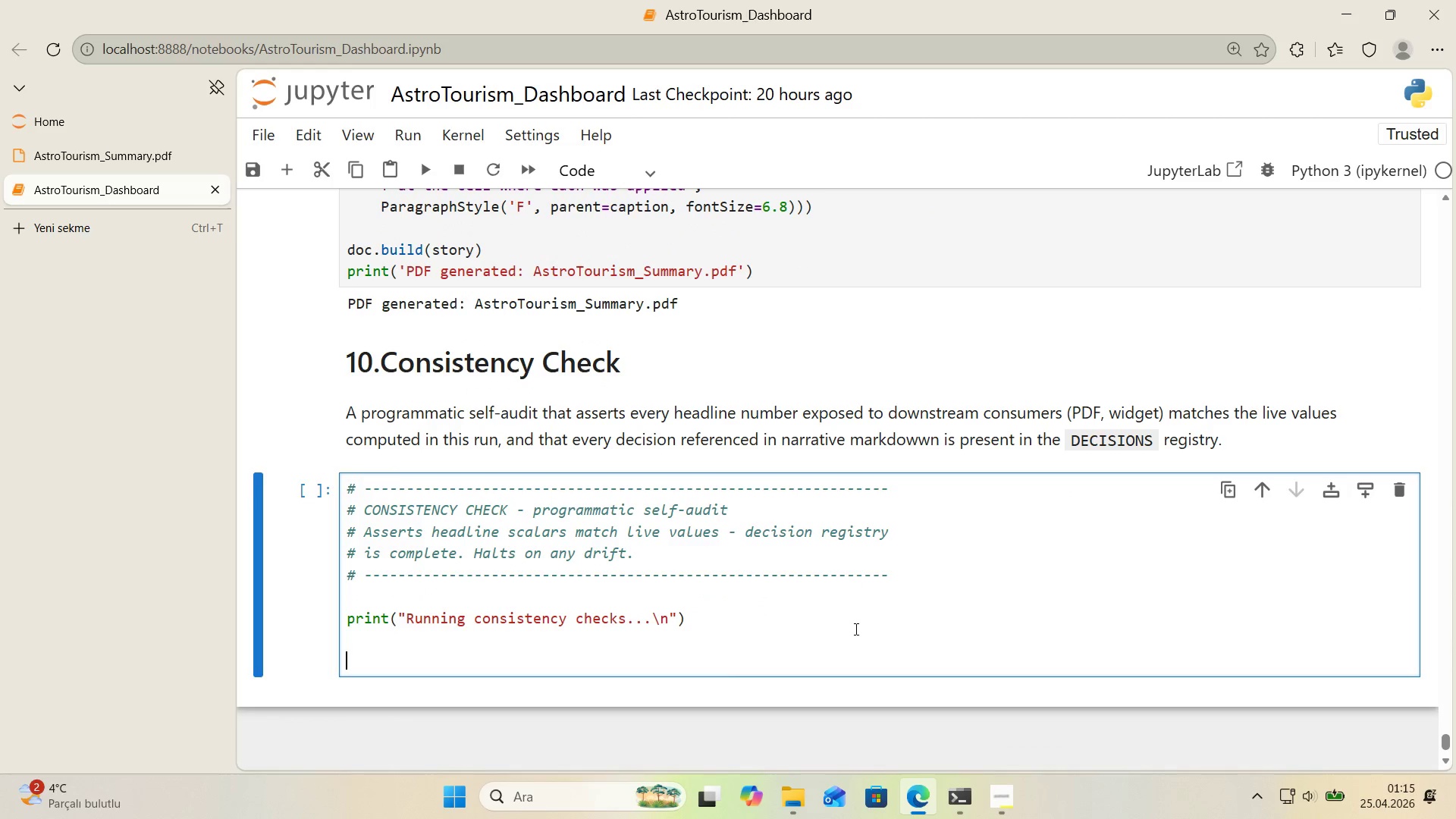 
key(Control+ControlLeft)
 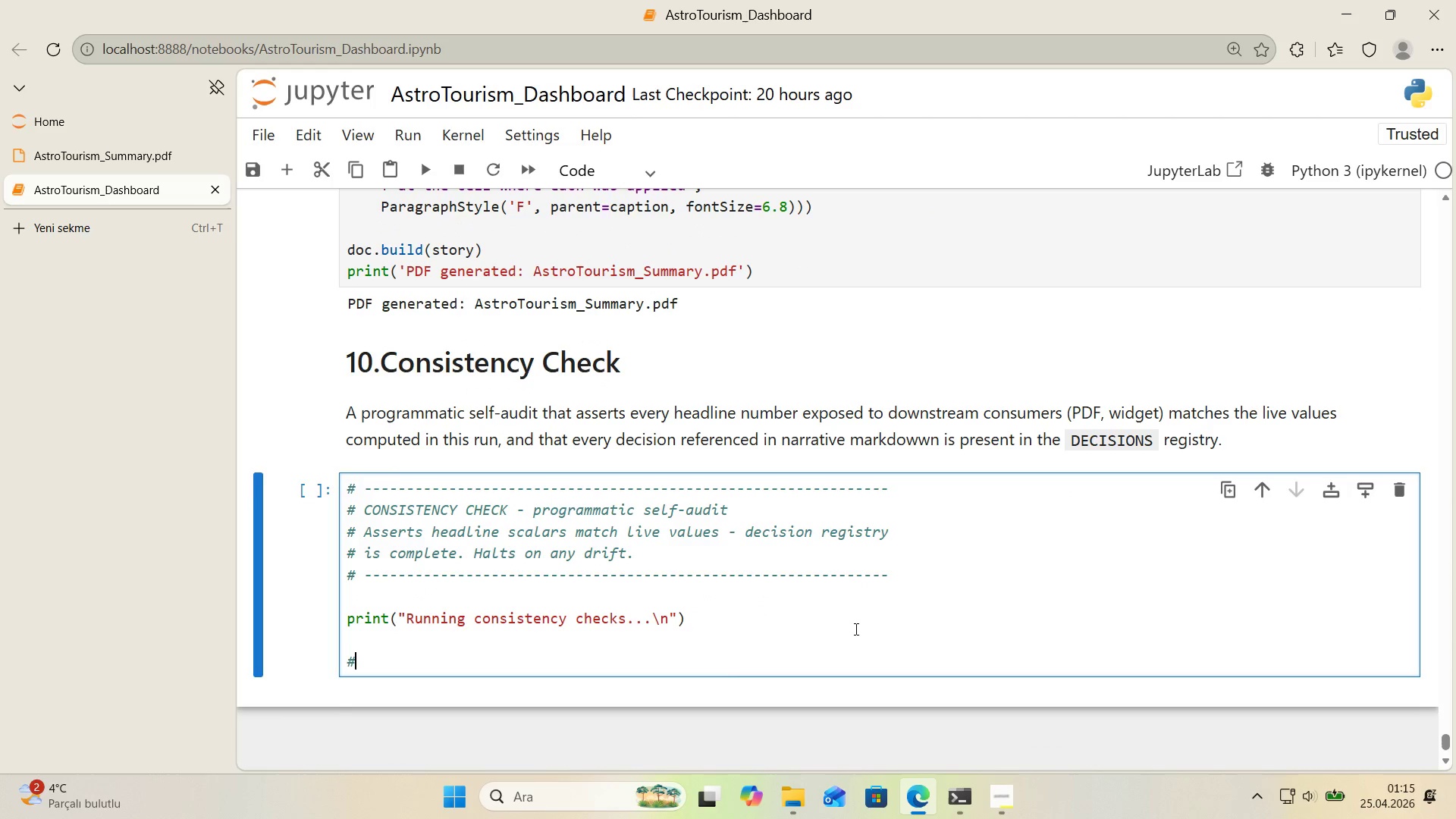 
key(Alt+Control+AltRight)
 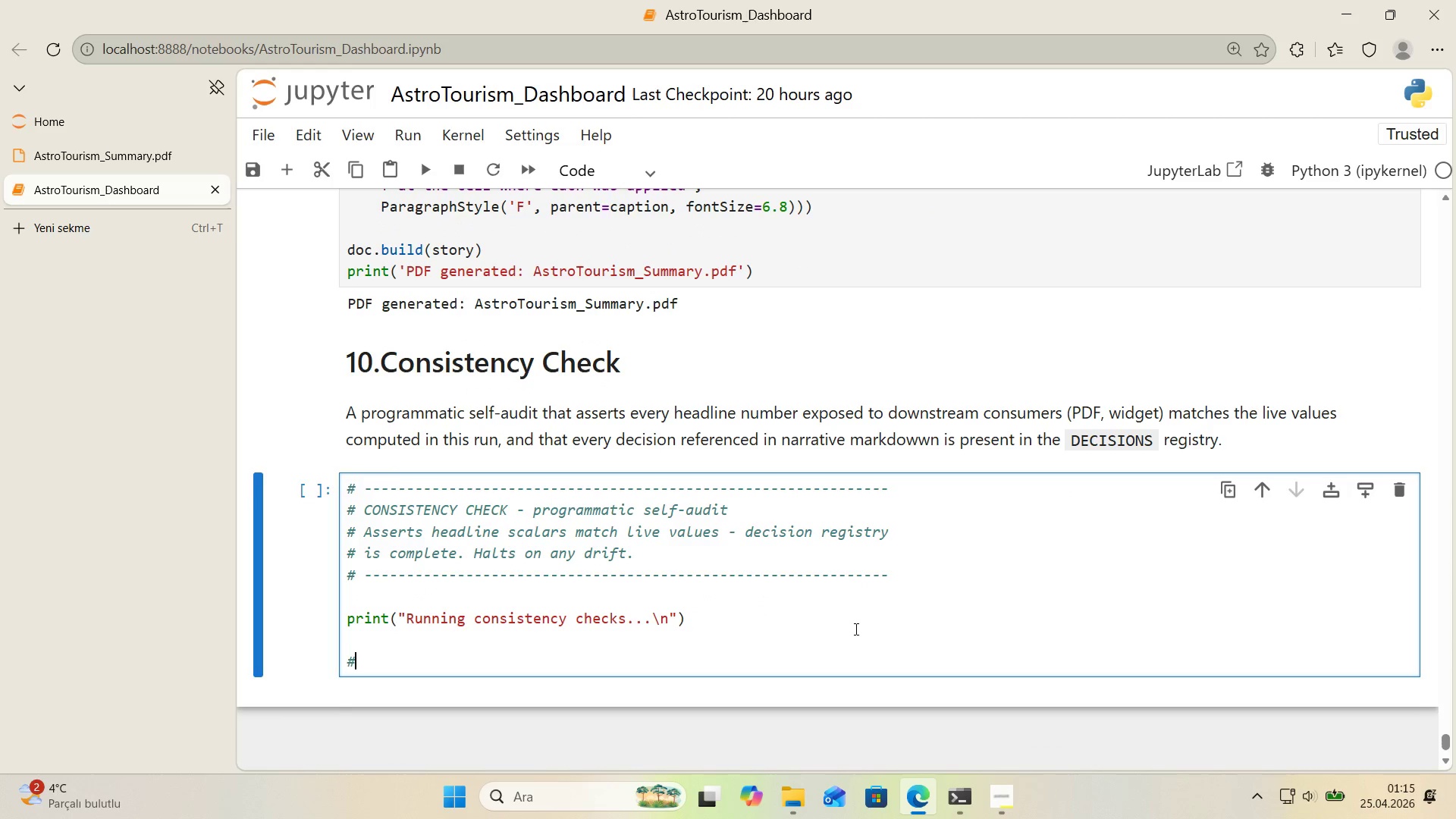 
key(Alt+Control+3)
 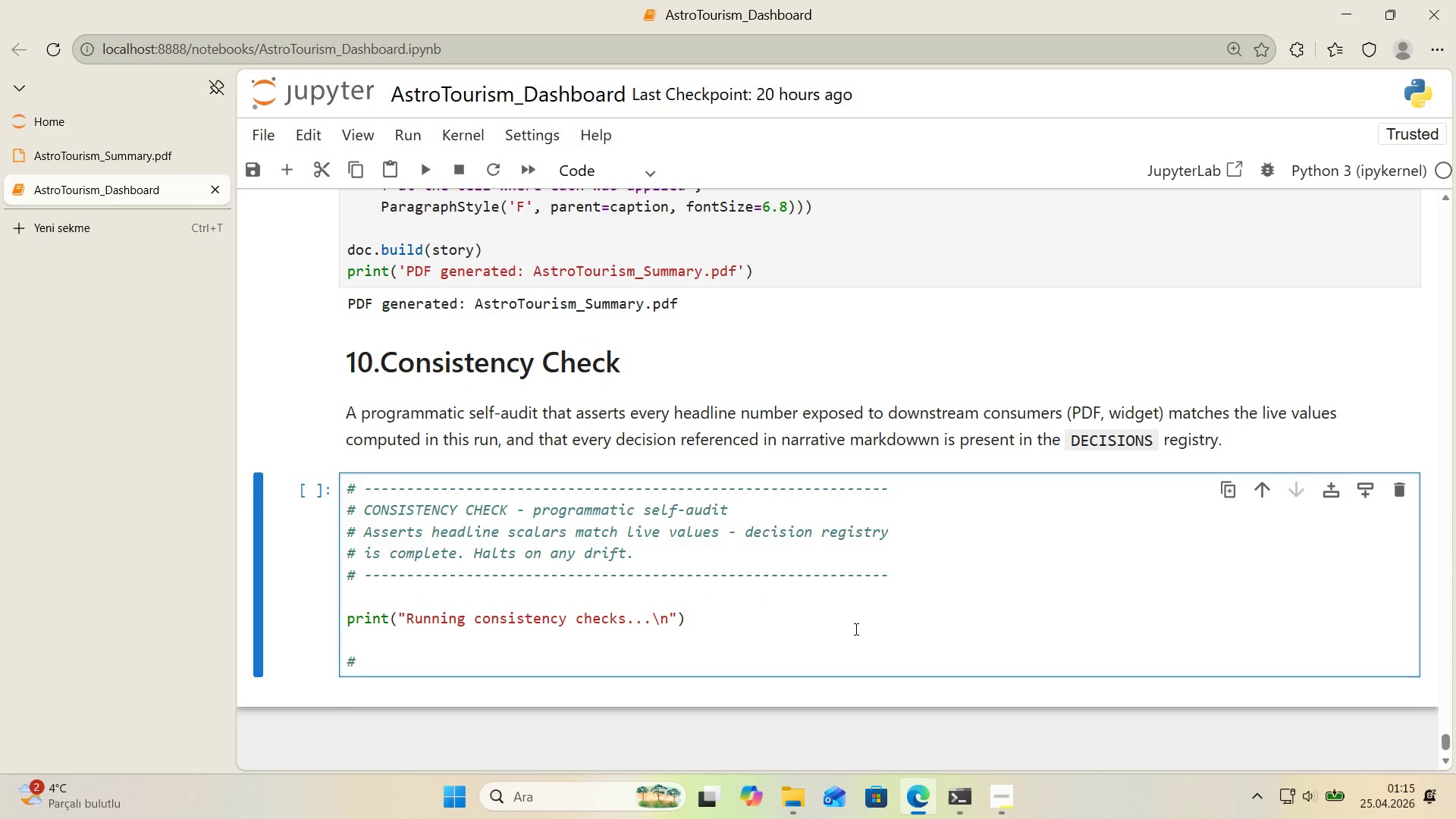 
type(-)
key(Backspace)
type( --- 1.er)
key(Backspace)
key(Backspace)
type(Merged dats)
key(Backspace)
type(aset shape ---)
 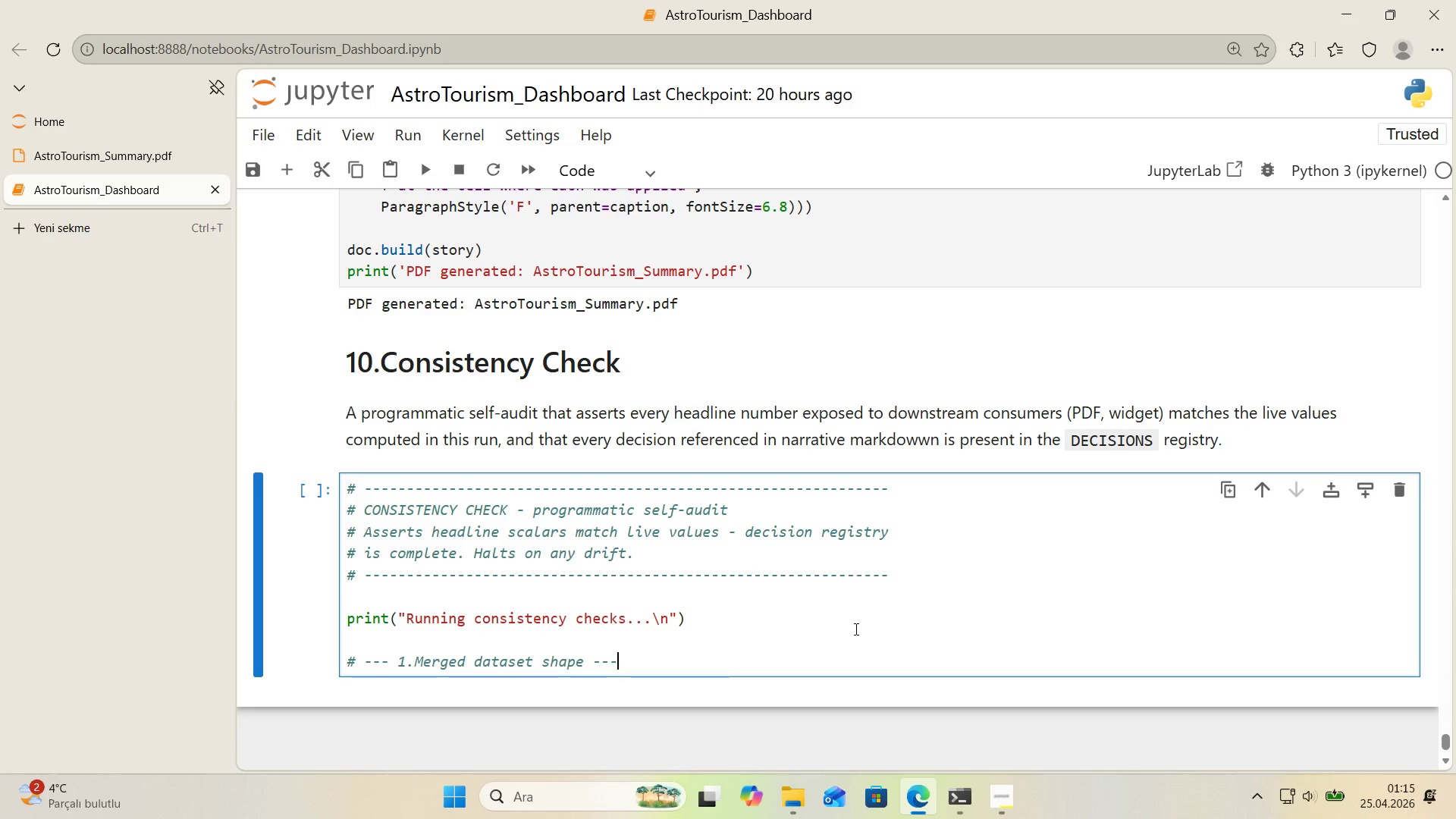 
key(Enter)
 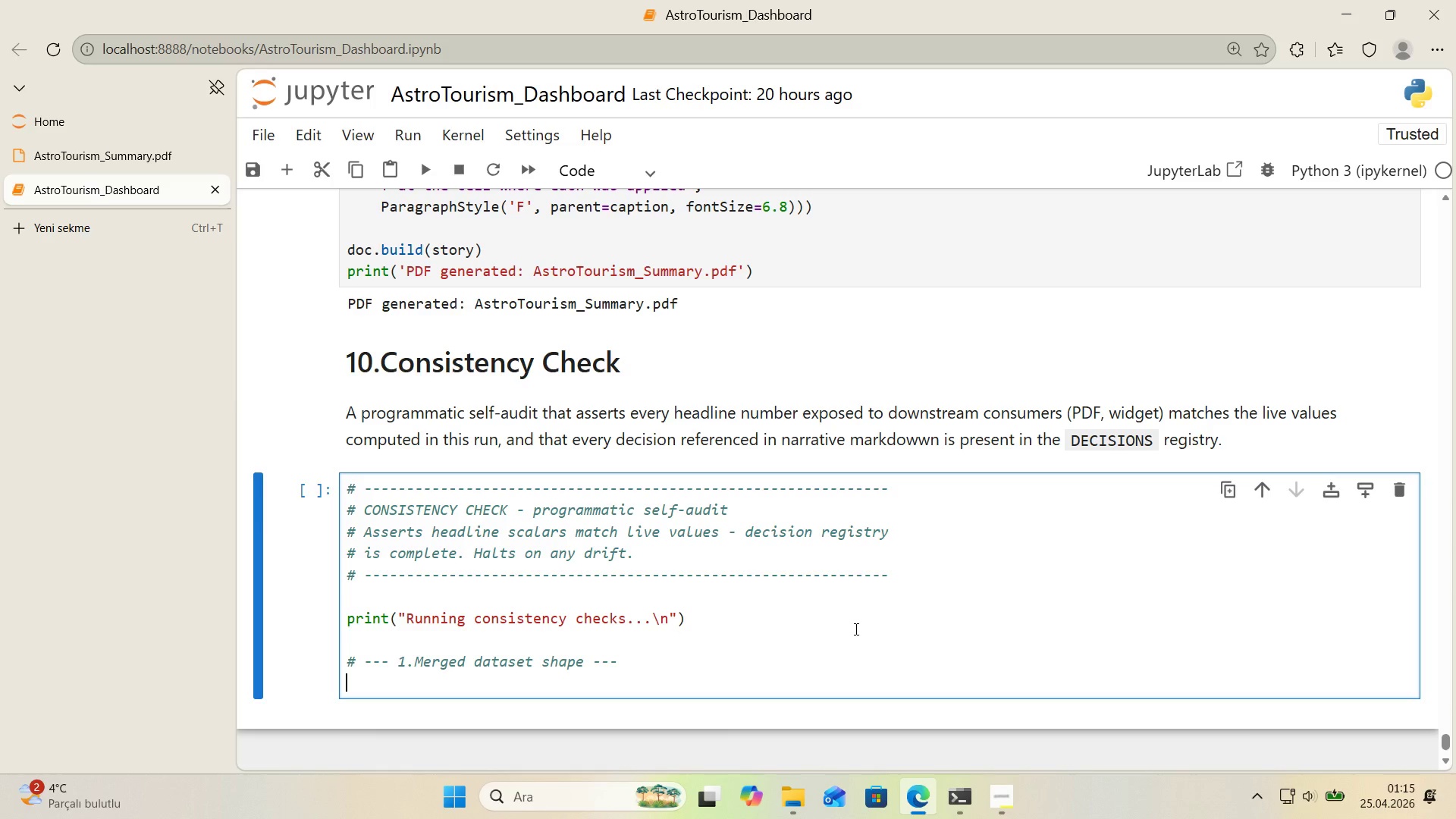 
type(assert df.shape)
 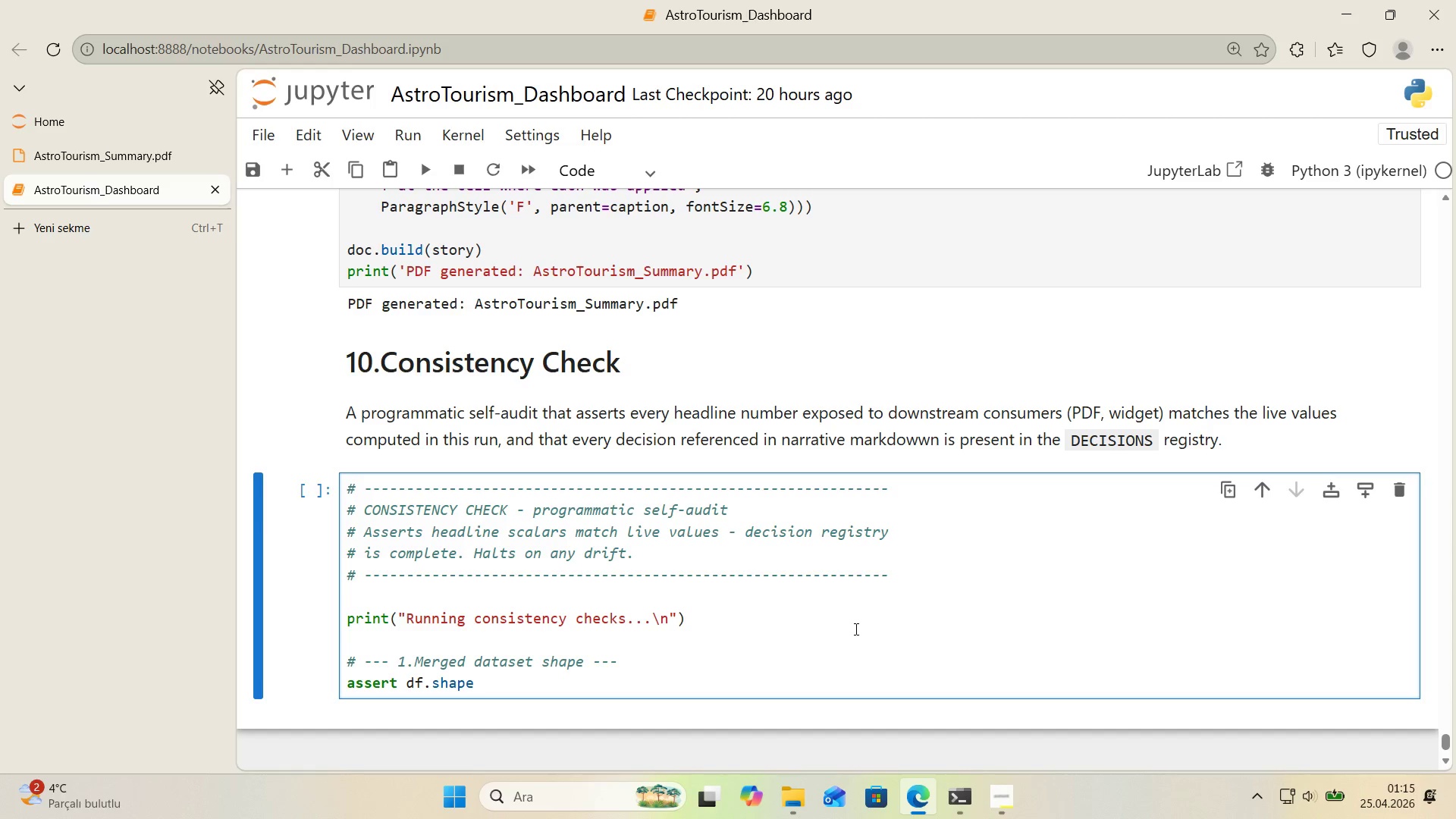 
key(Alt+Control+8)
 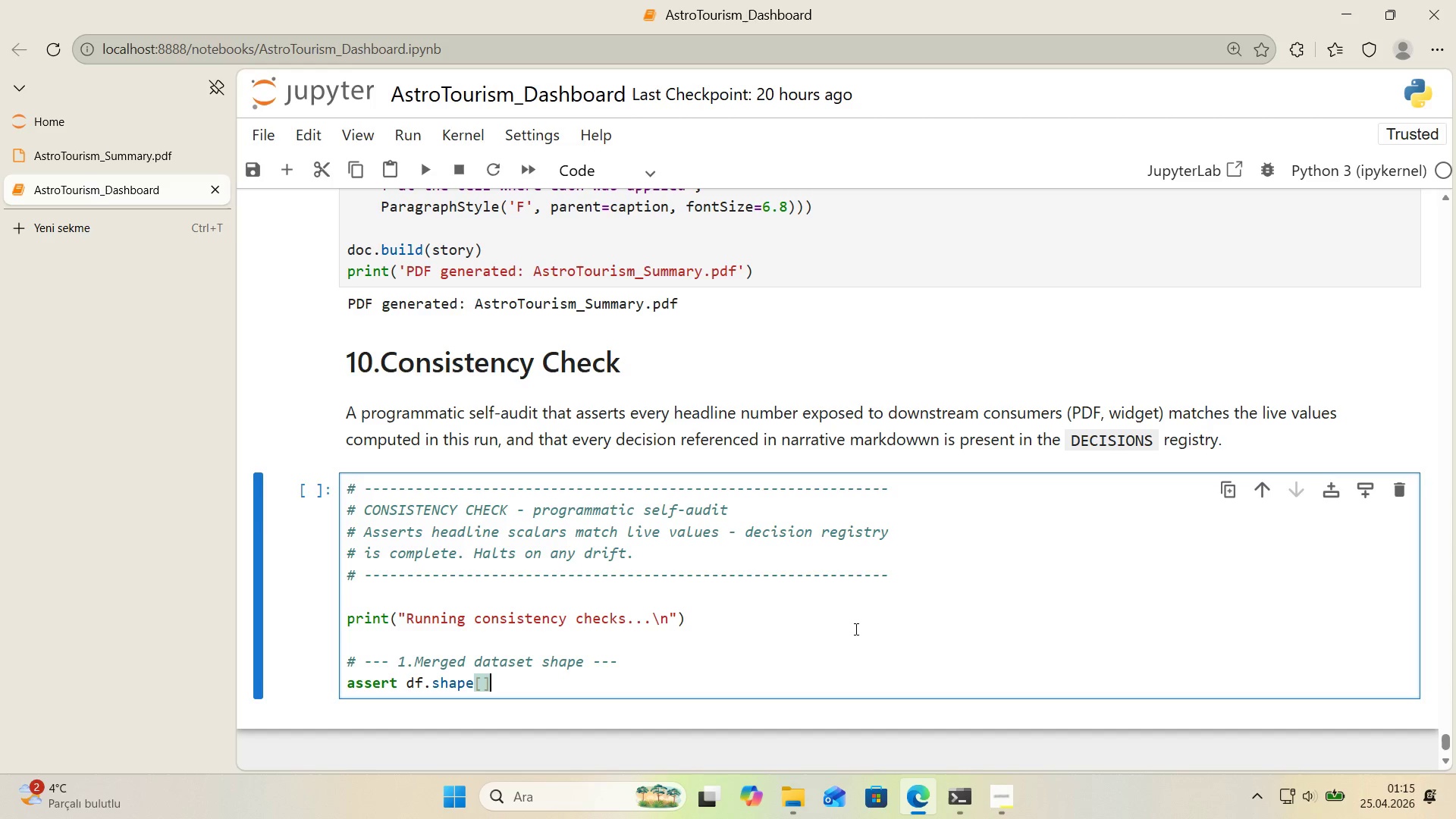 
key(Alt+Control+9)
 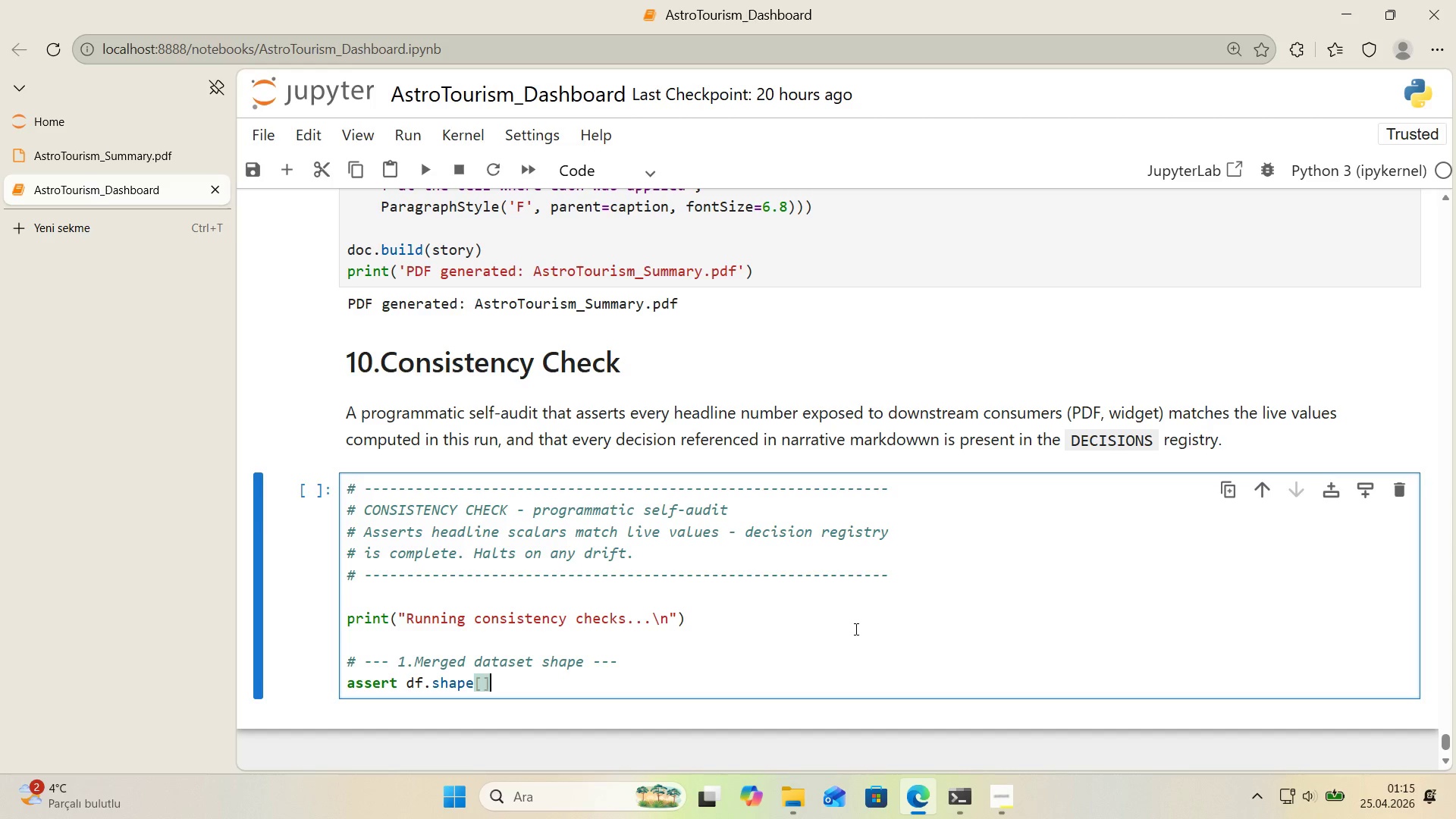 
key(ArrowLeft)
 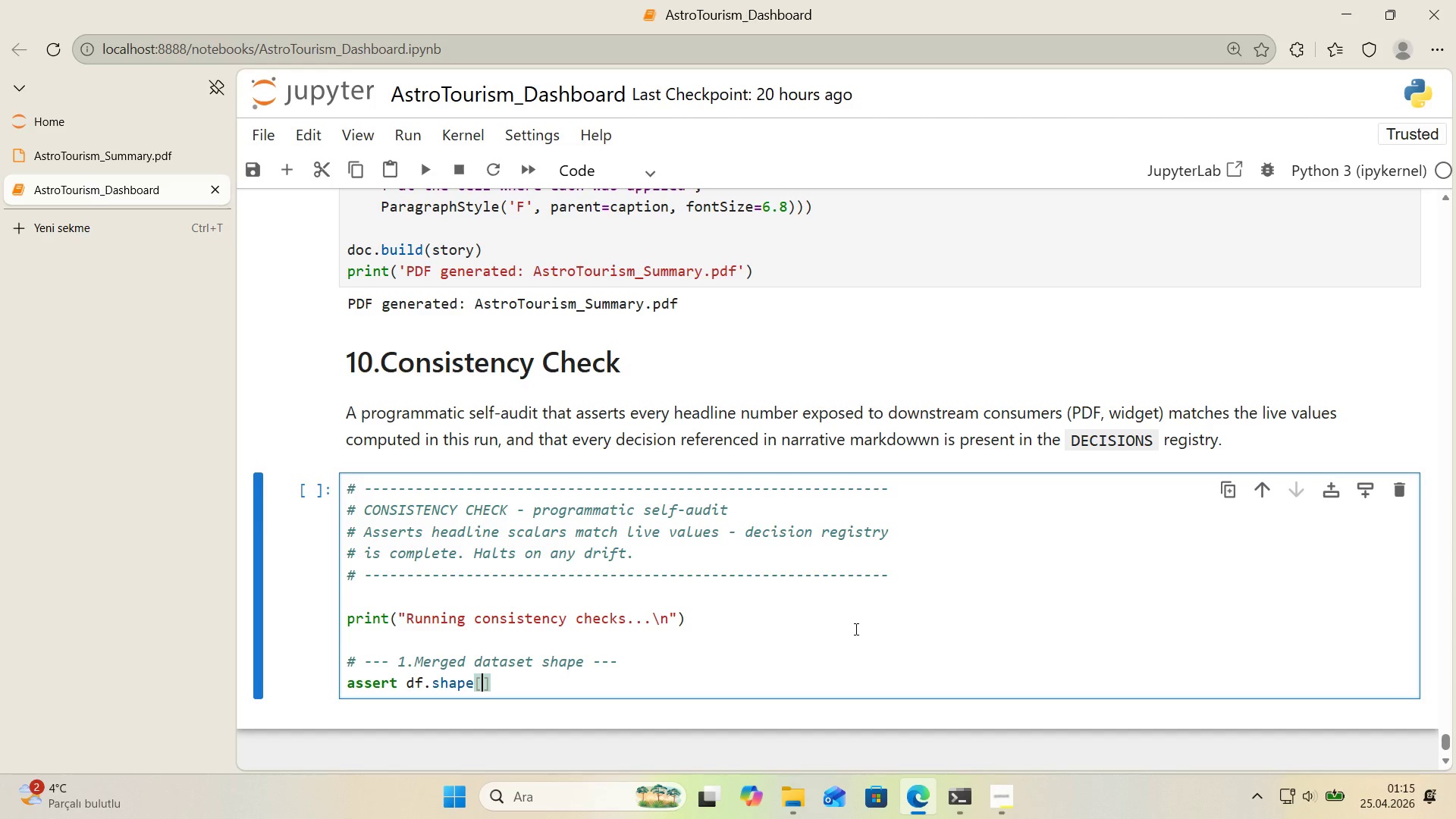 
key(0)
 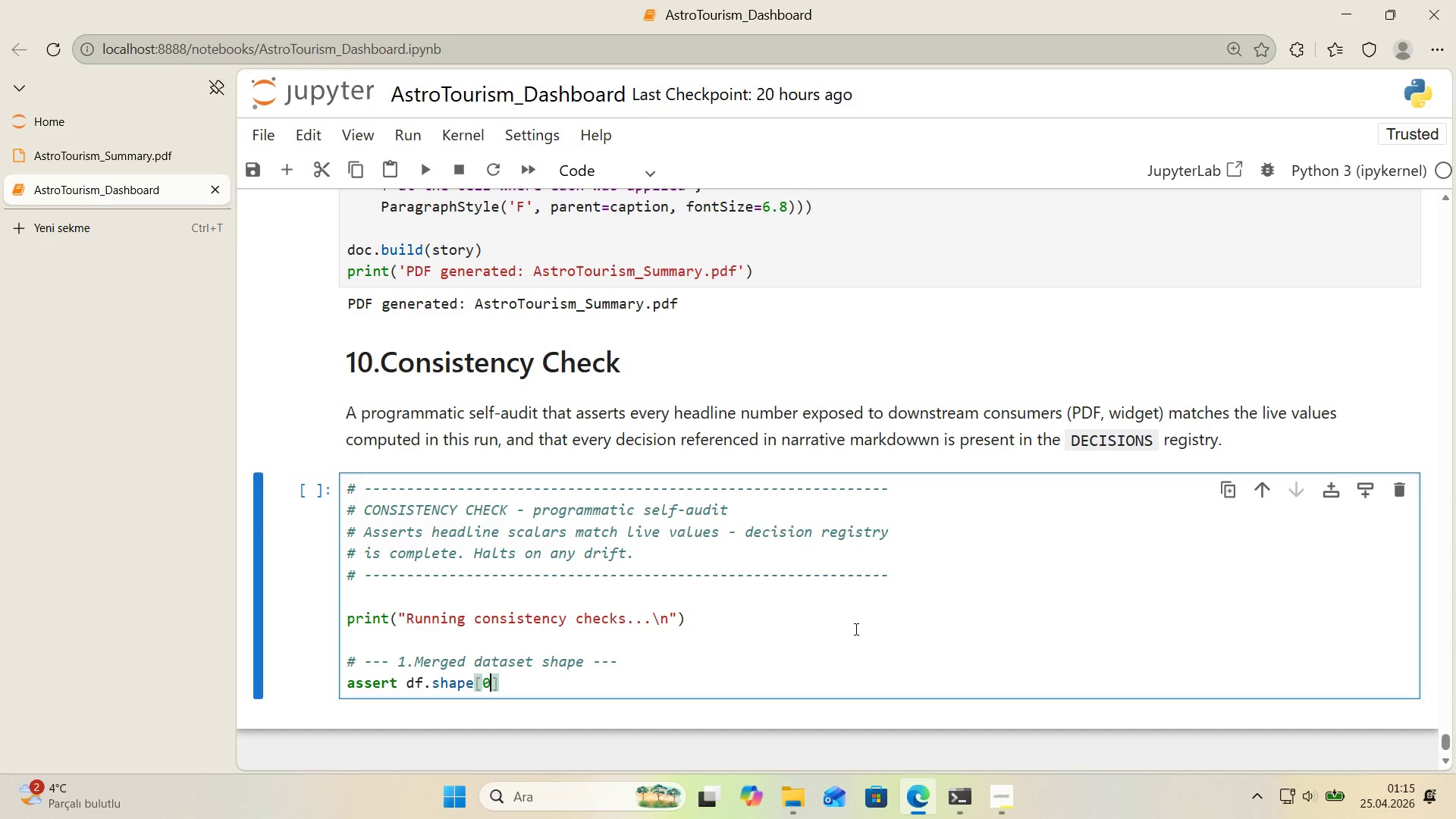 
key(ArrowRight)
 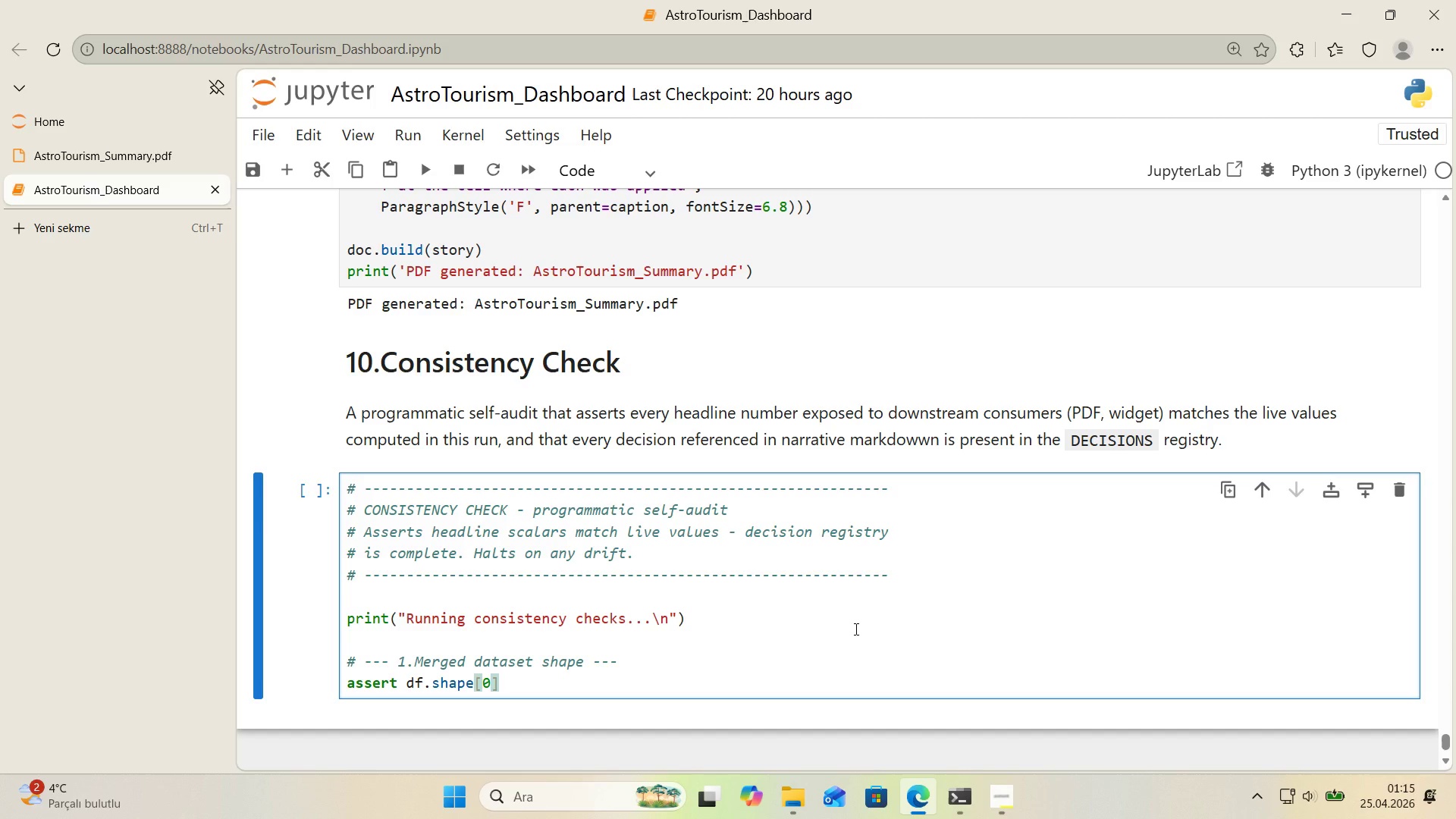 
type( )) 11929)
key(Backspace)
type(09, f``)
 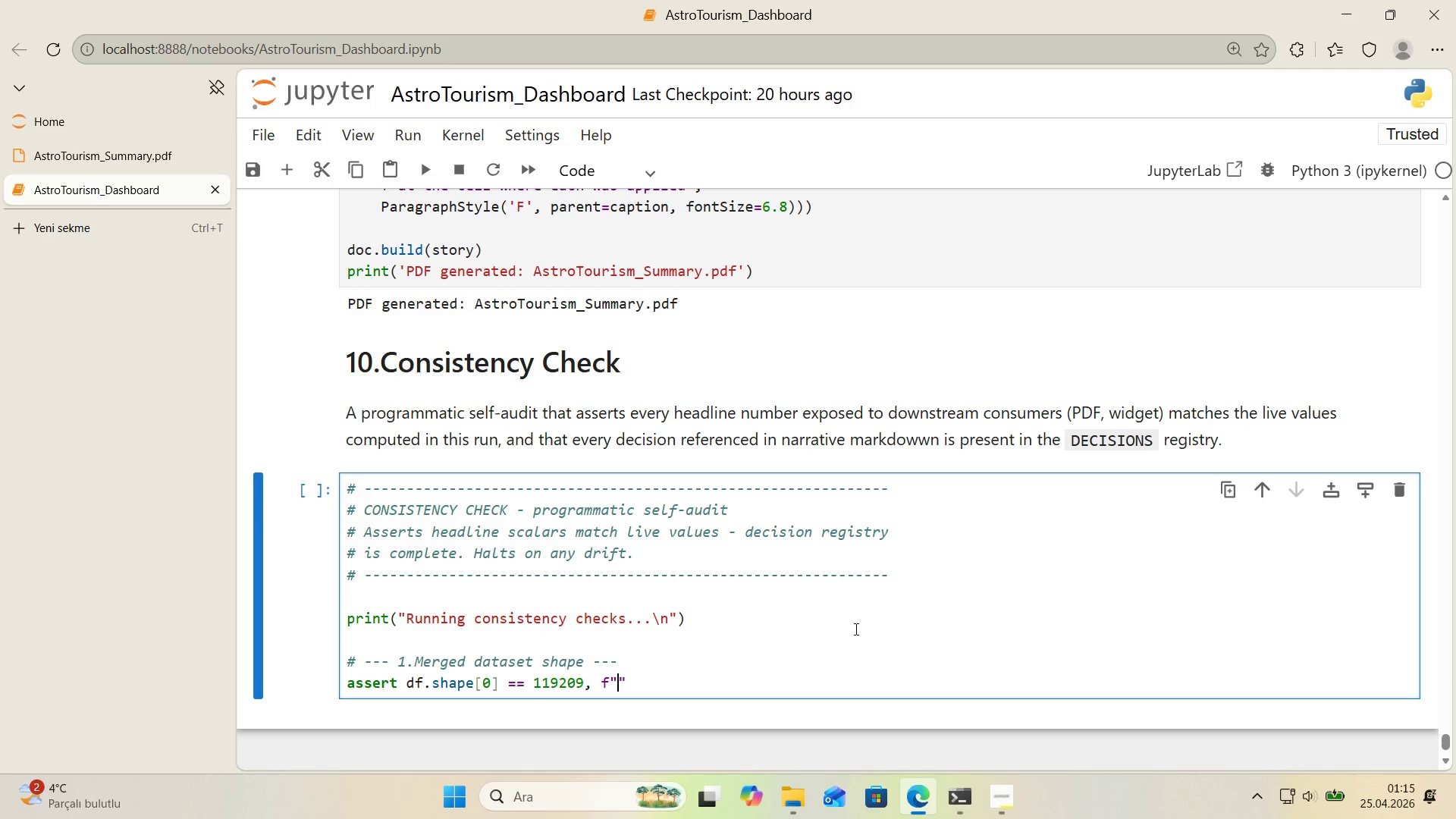 
 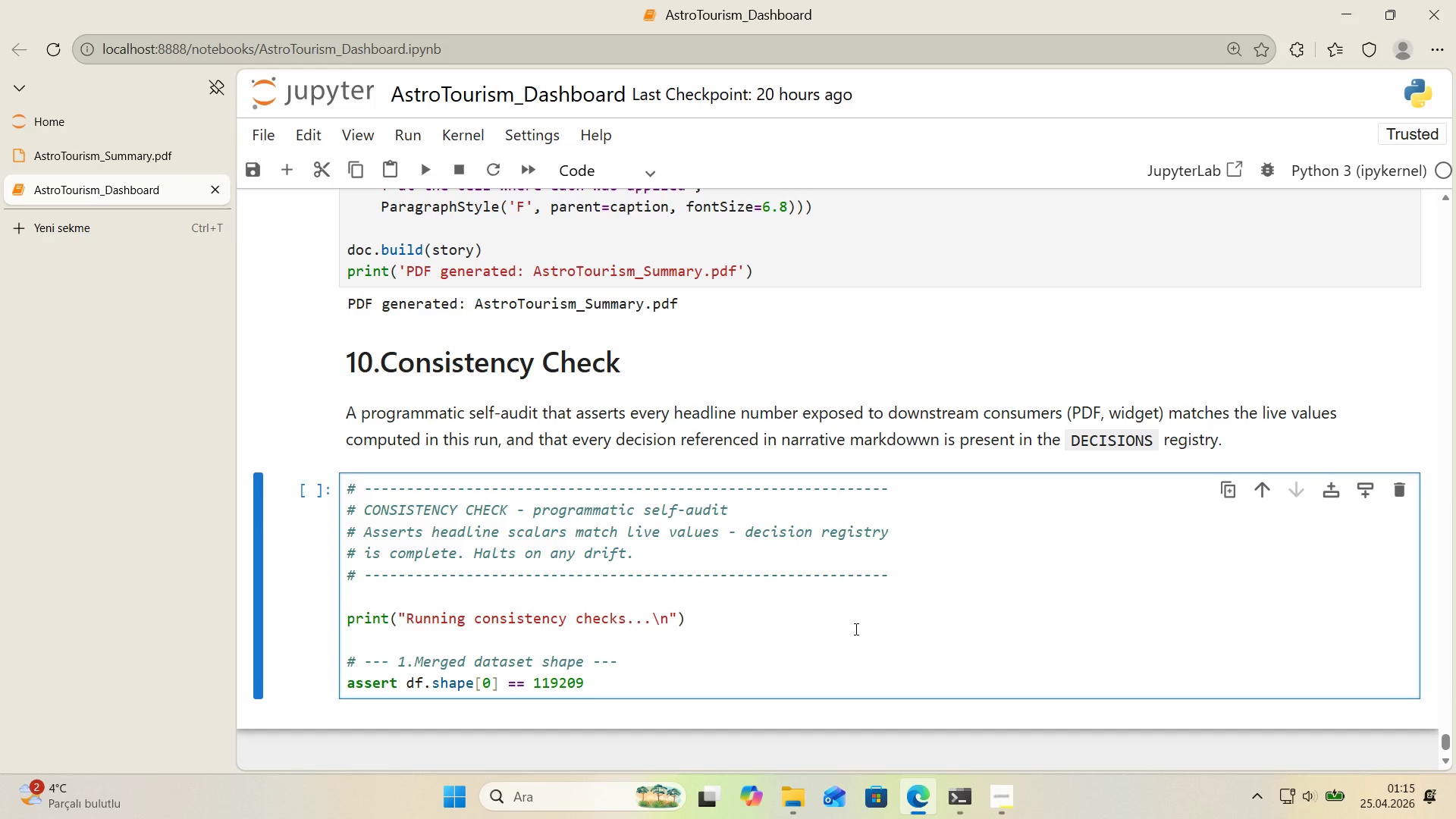 
key(ArrowLeft)
 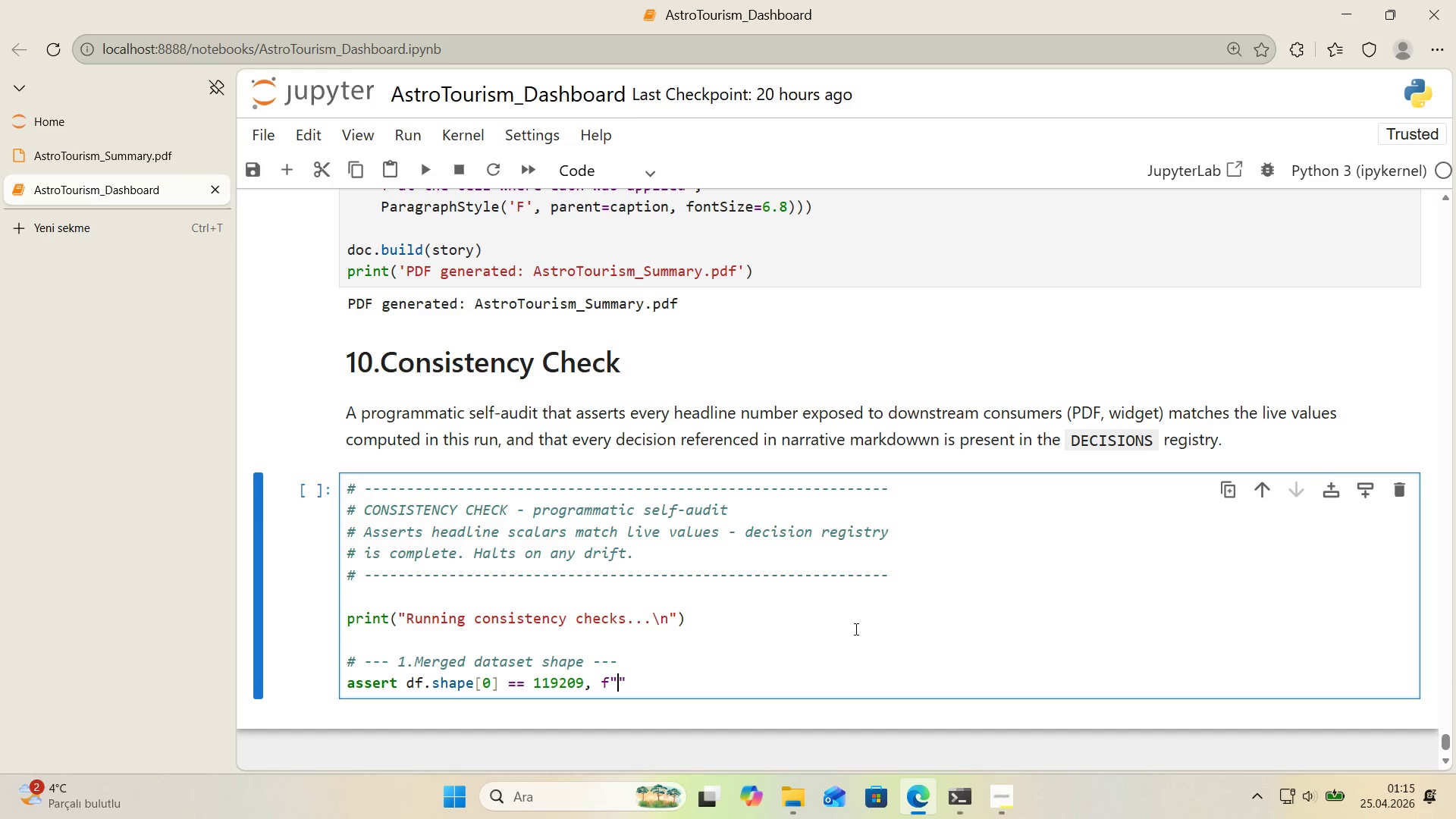 
type(Merged row counr)
key(Backspace)
type(t dr'ft> )
 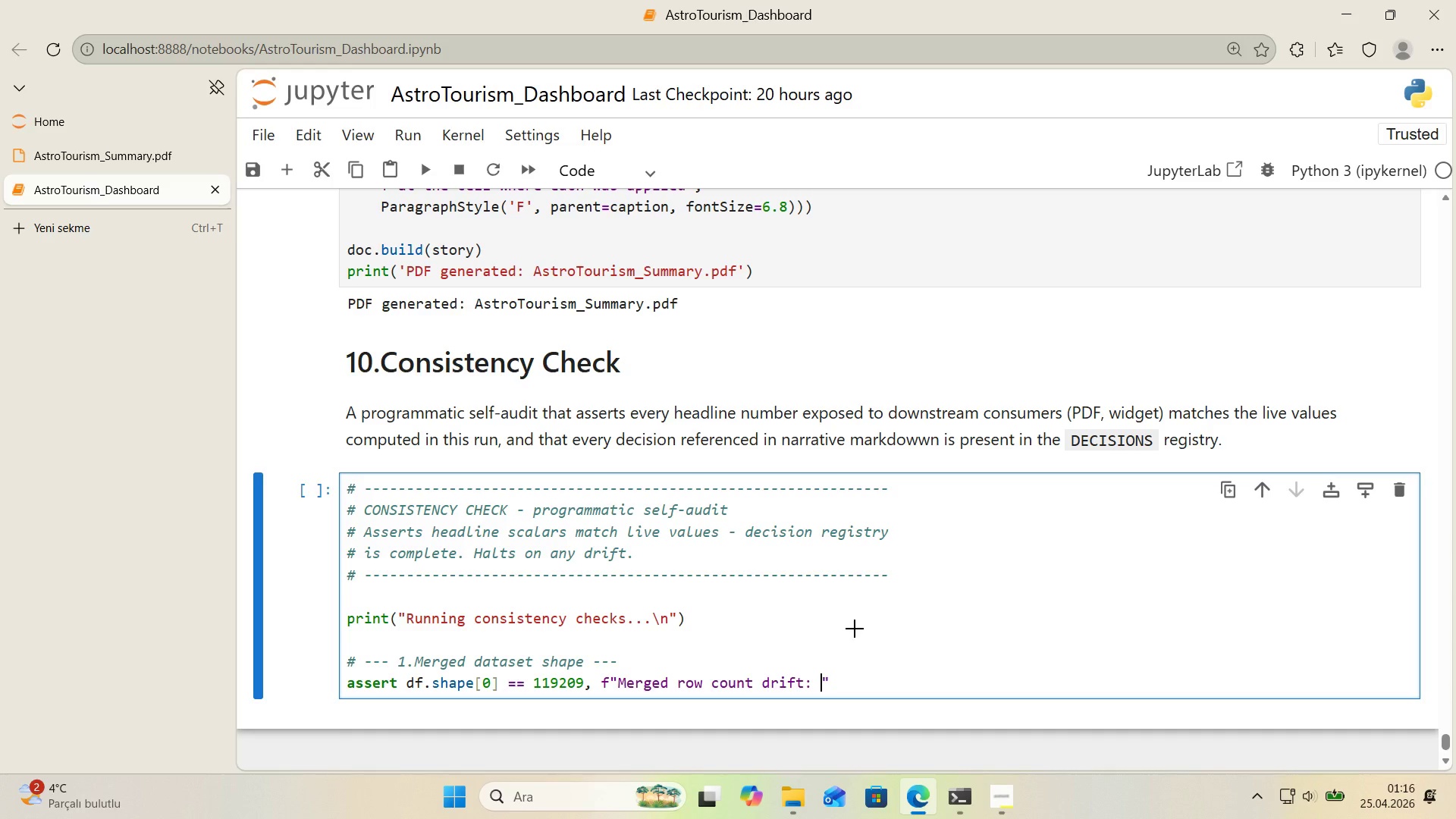 
key(Alt+Control+7)
 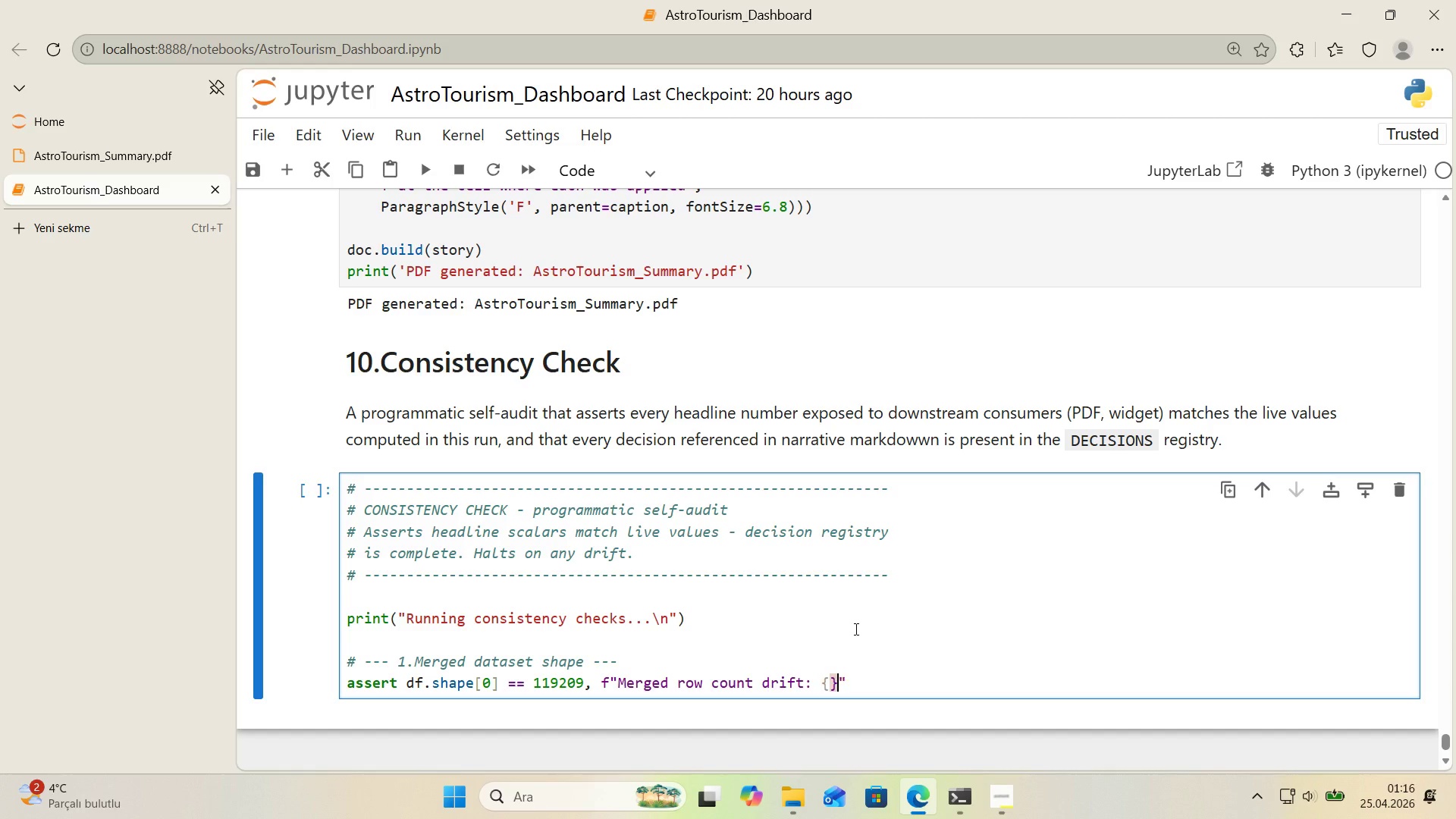 
key(Alt+Control+0)
 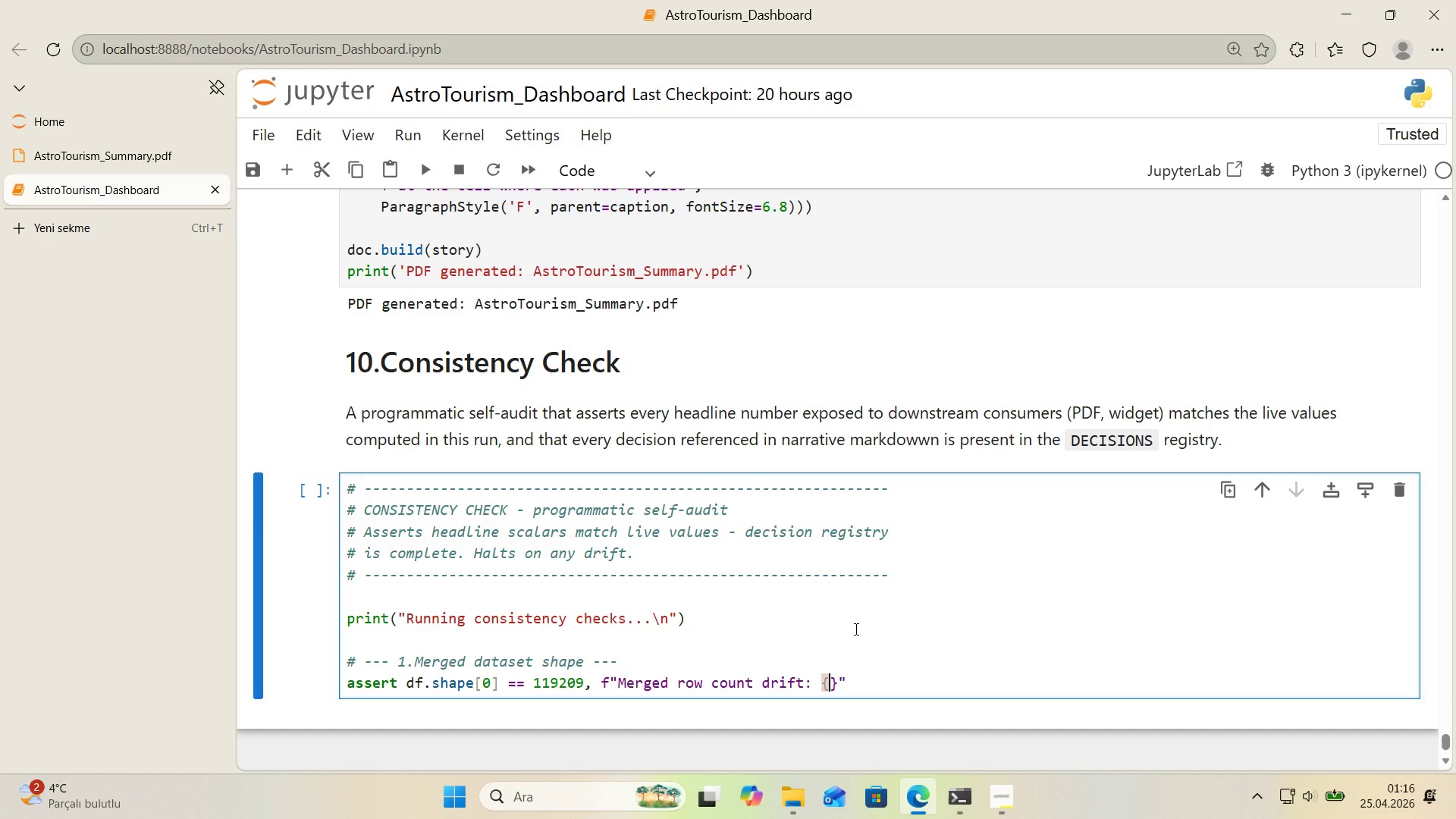 
key(ArrowLeft)
 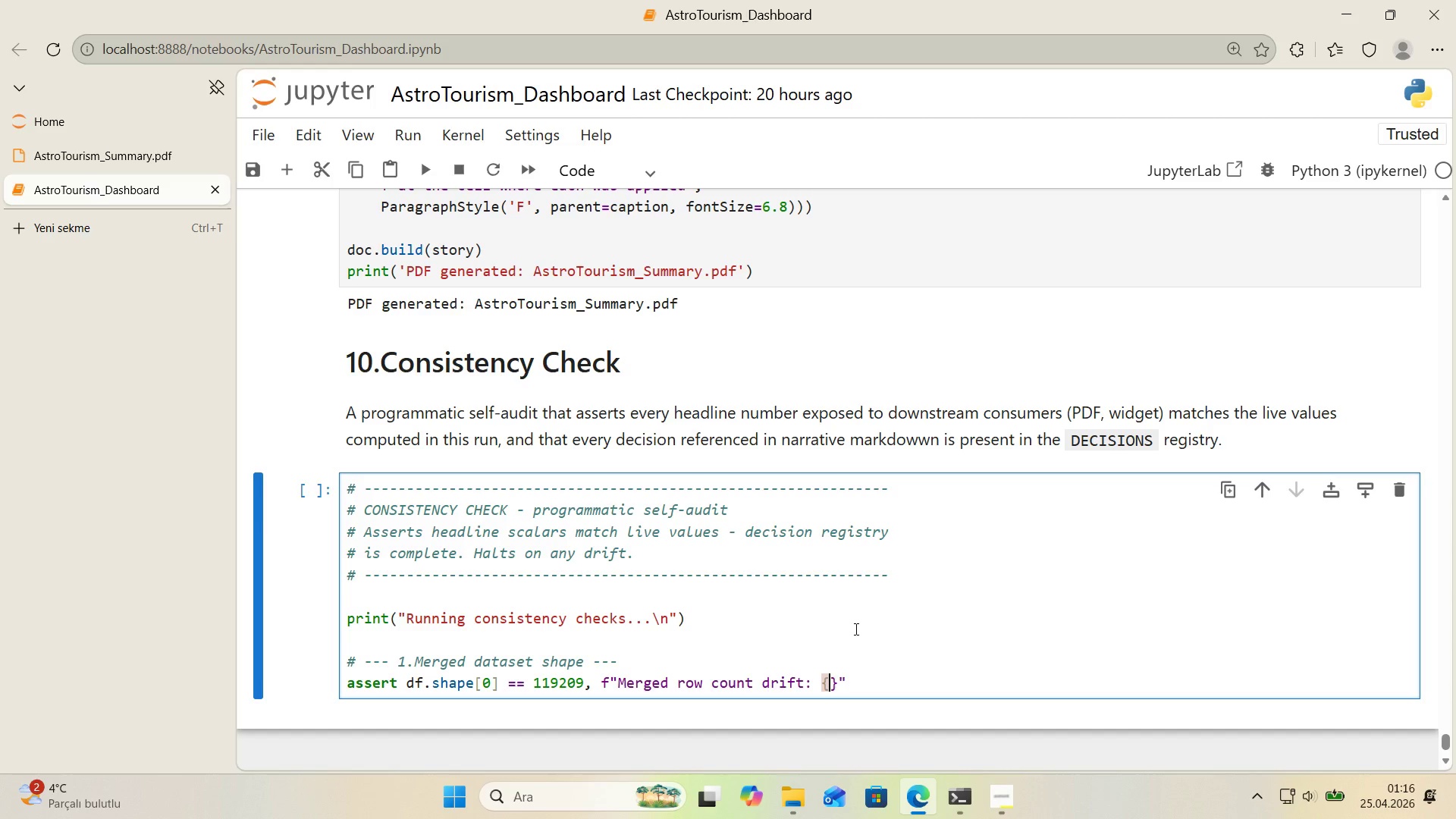 
type(df.shape)
 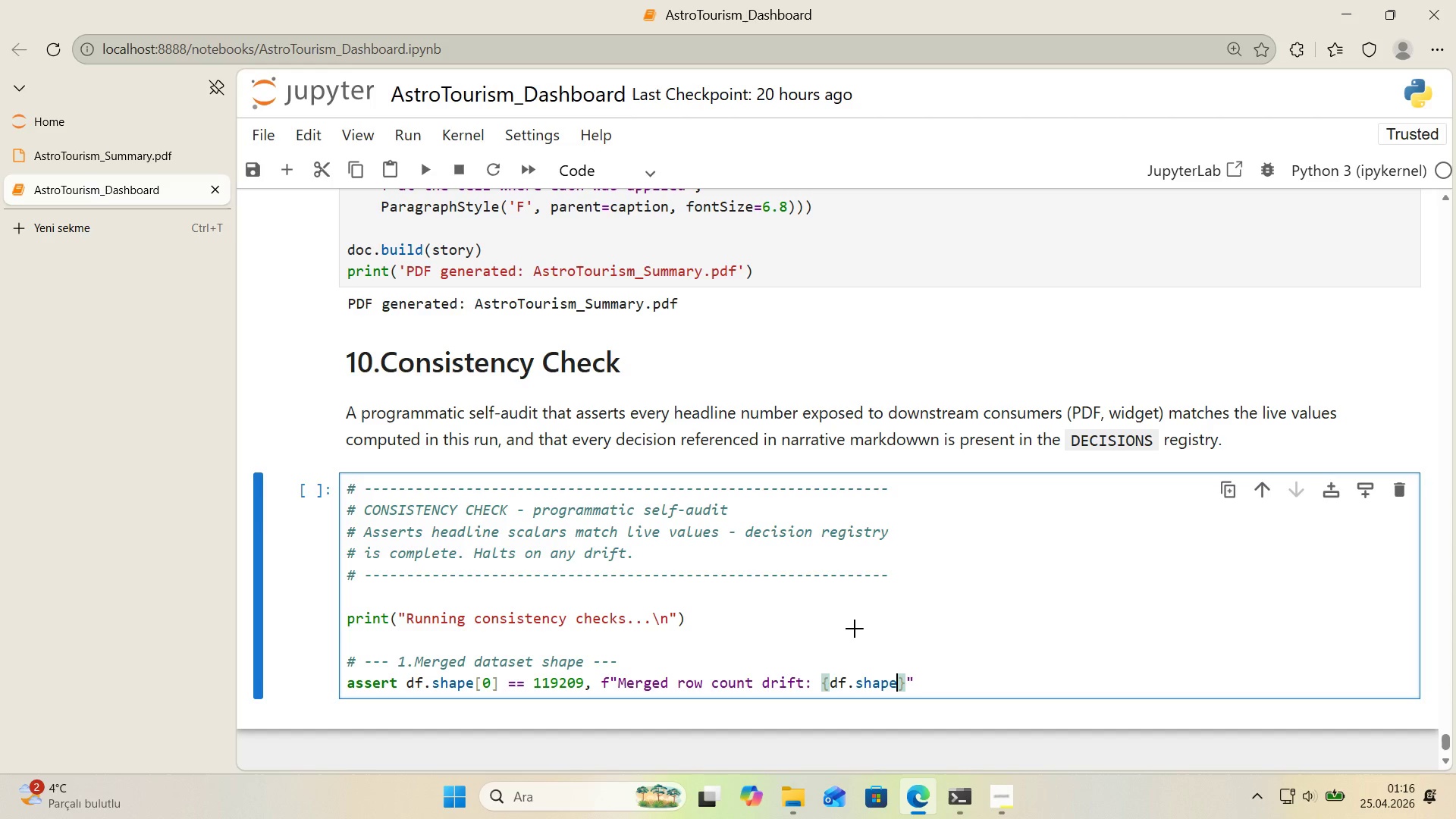 
key(Alt+Control+8)
 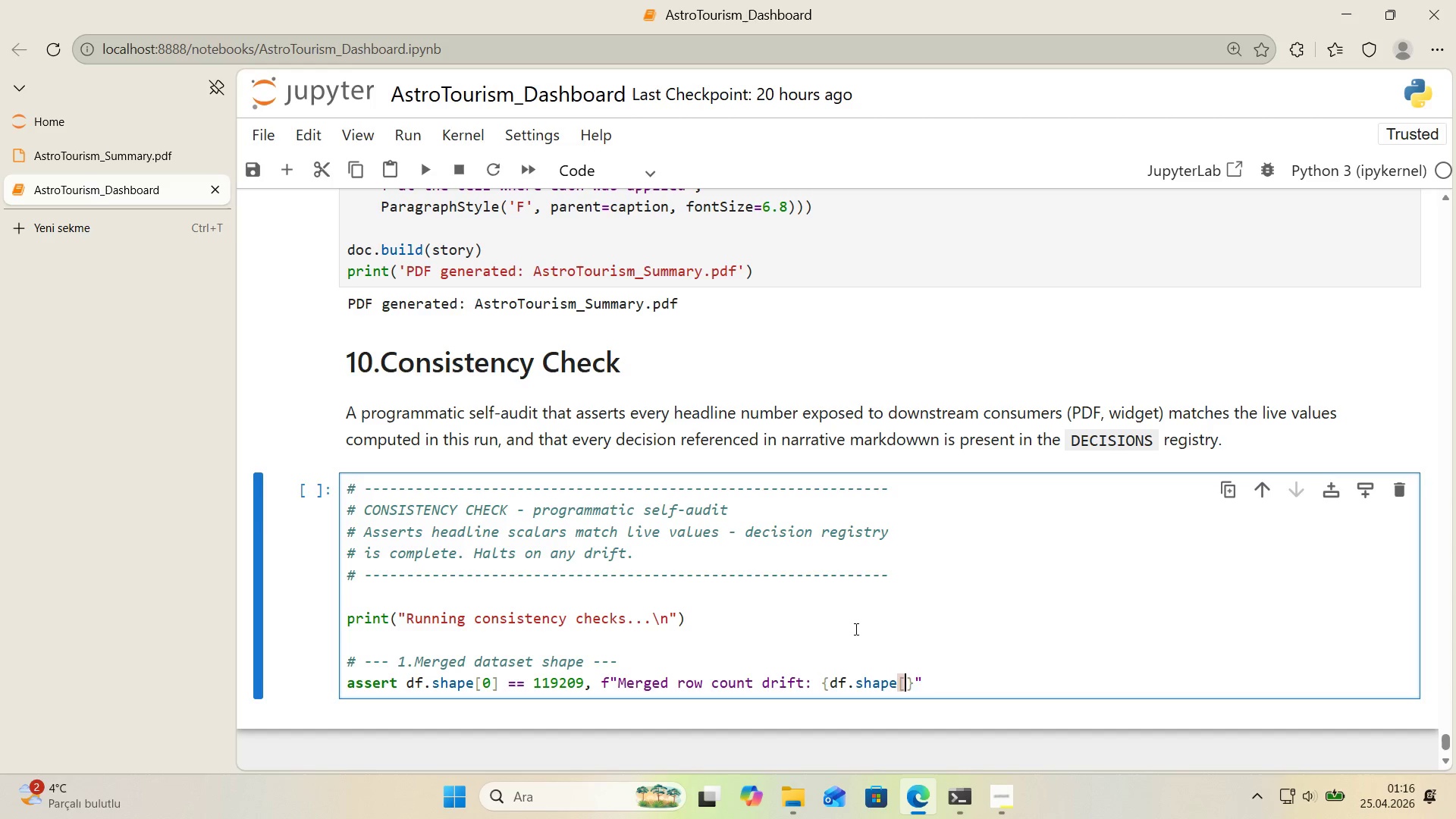 
key(Alt+Control+9)
 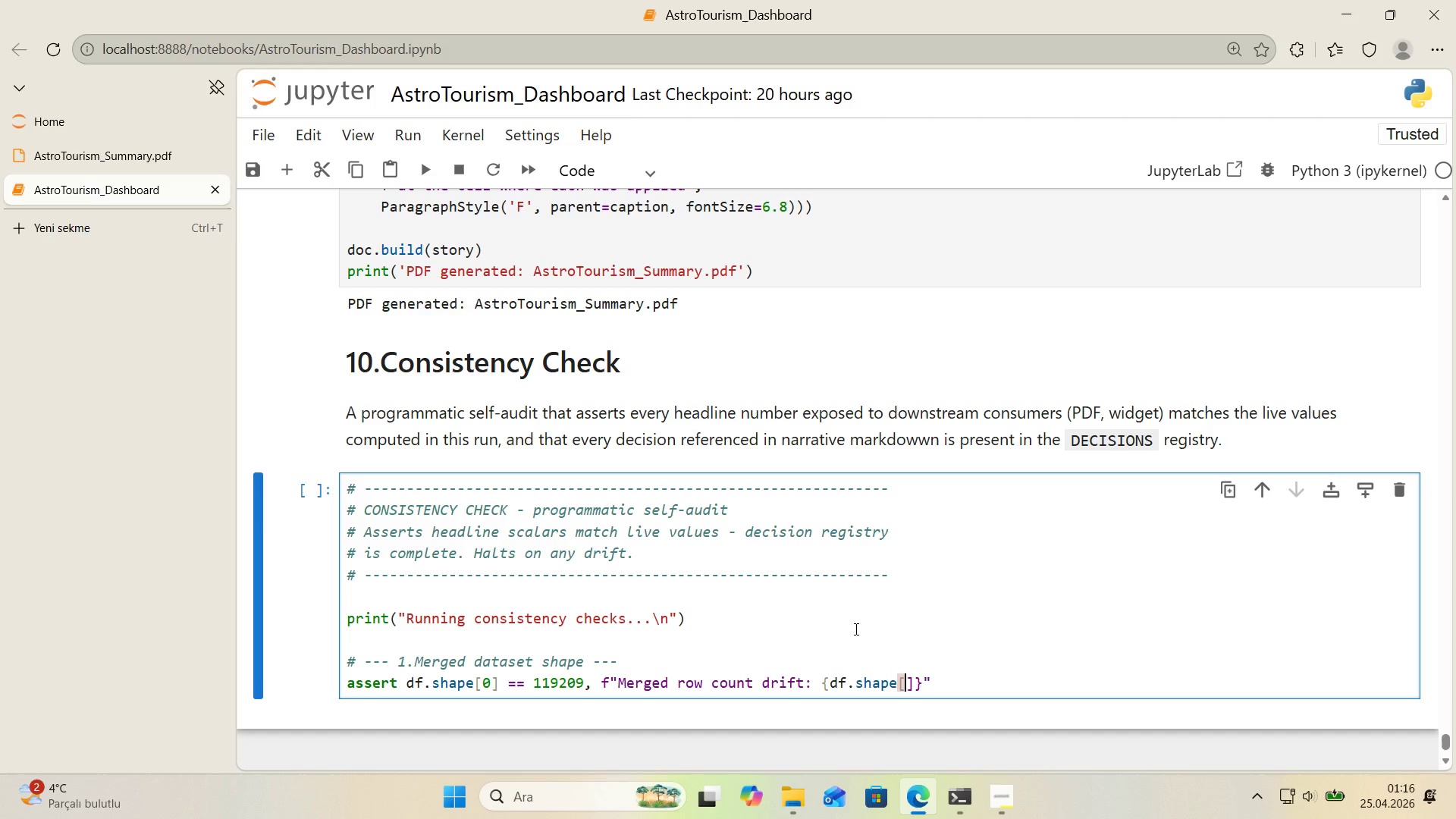 
key(ArrowLeft)
 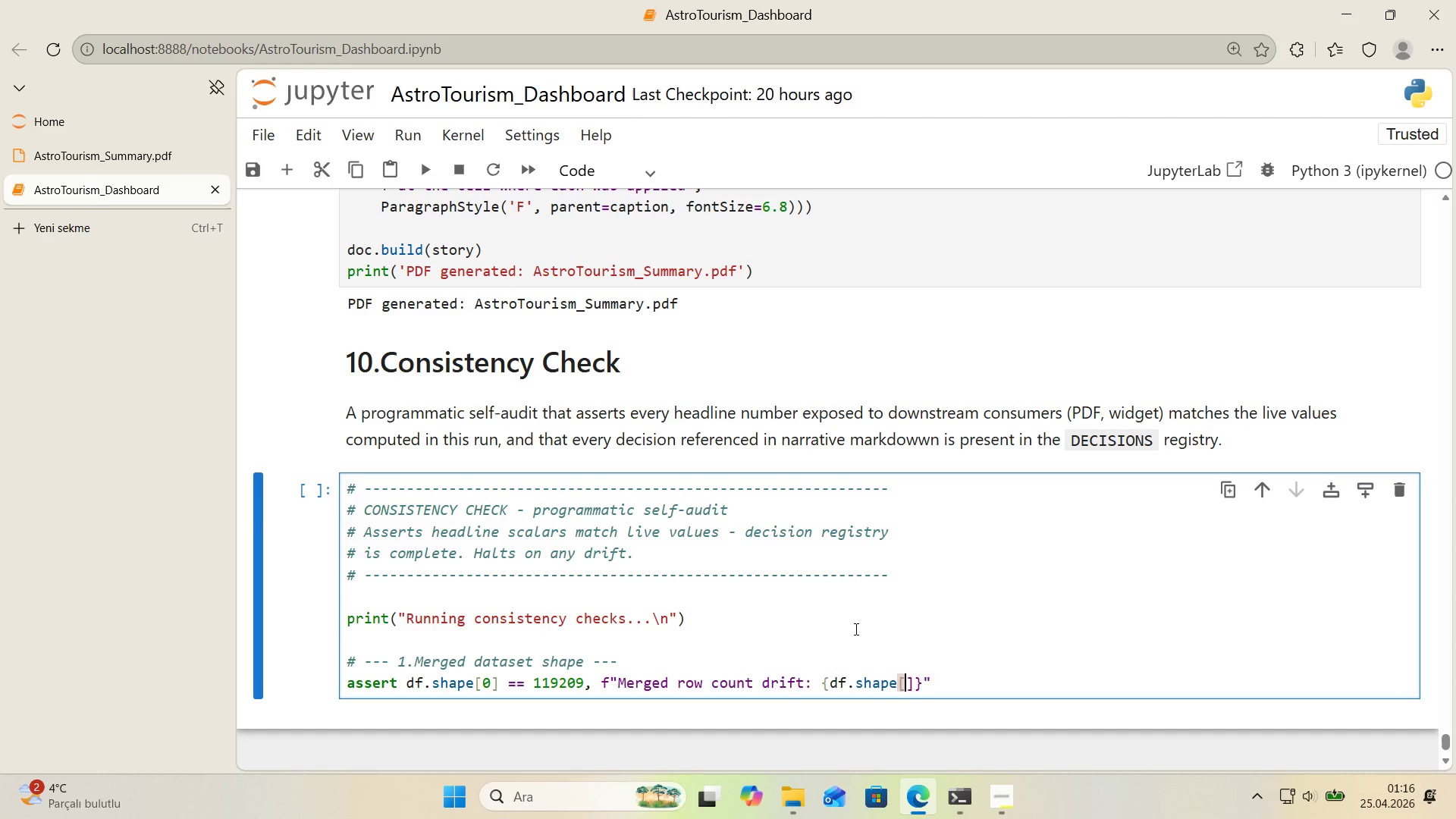 
key(0)
 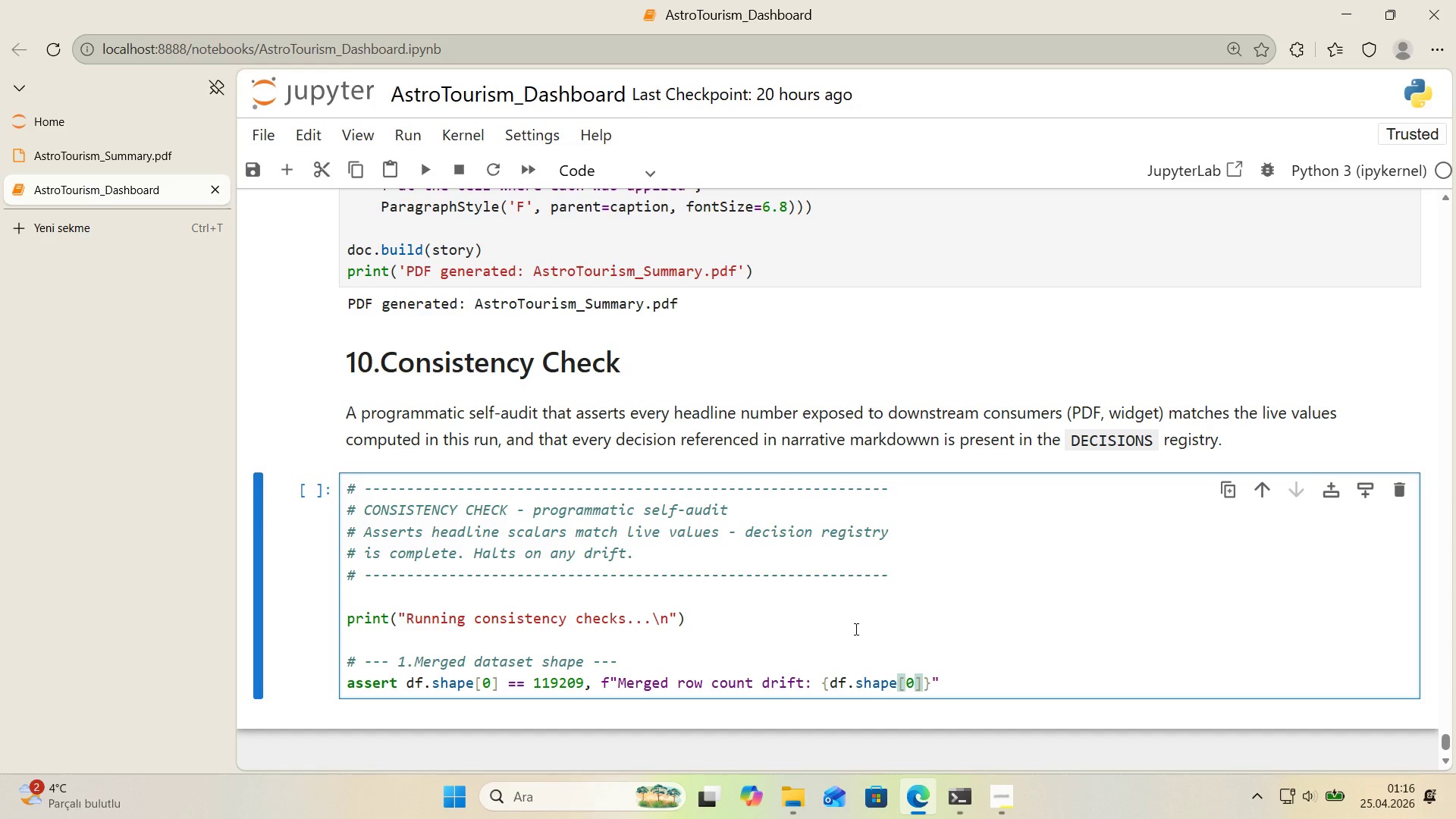 
key(ArrowRight)
 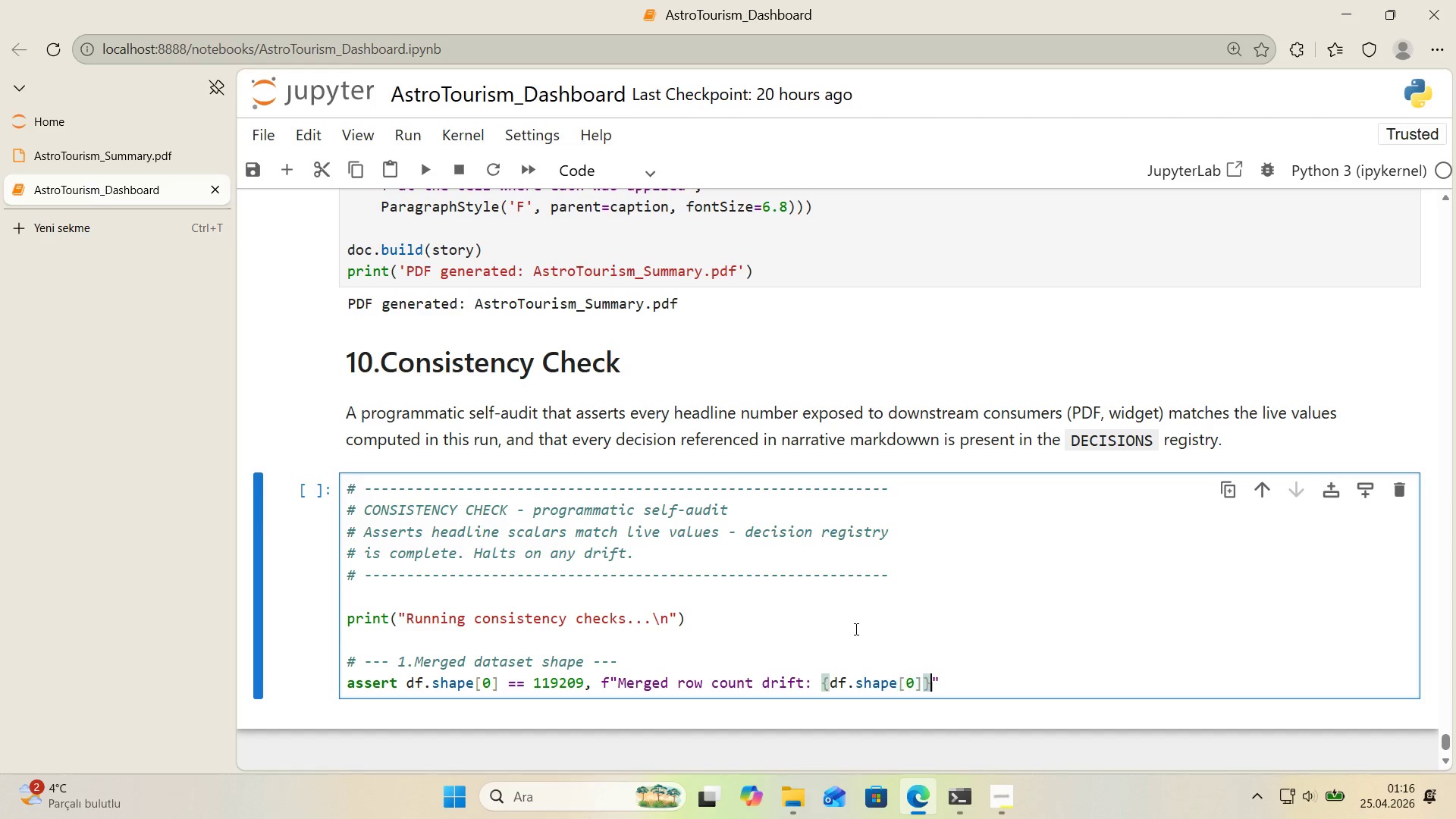 
key(ArrowRight)
 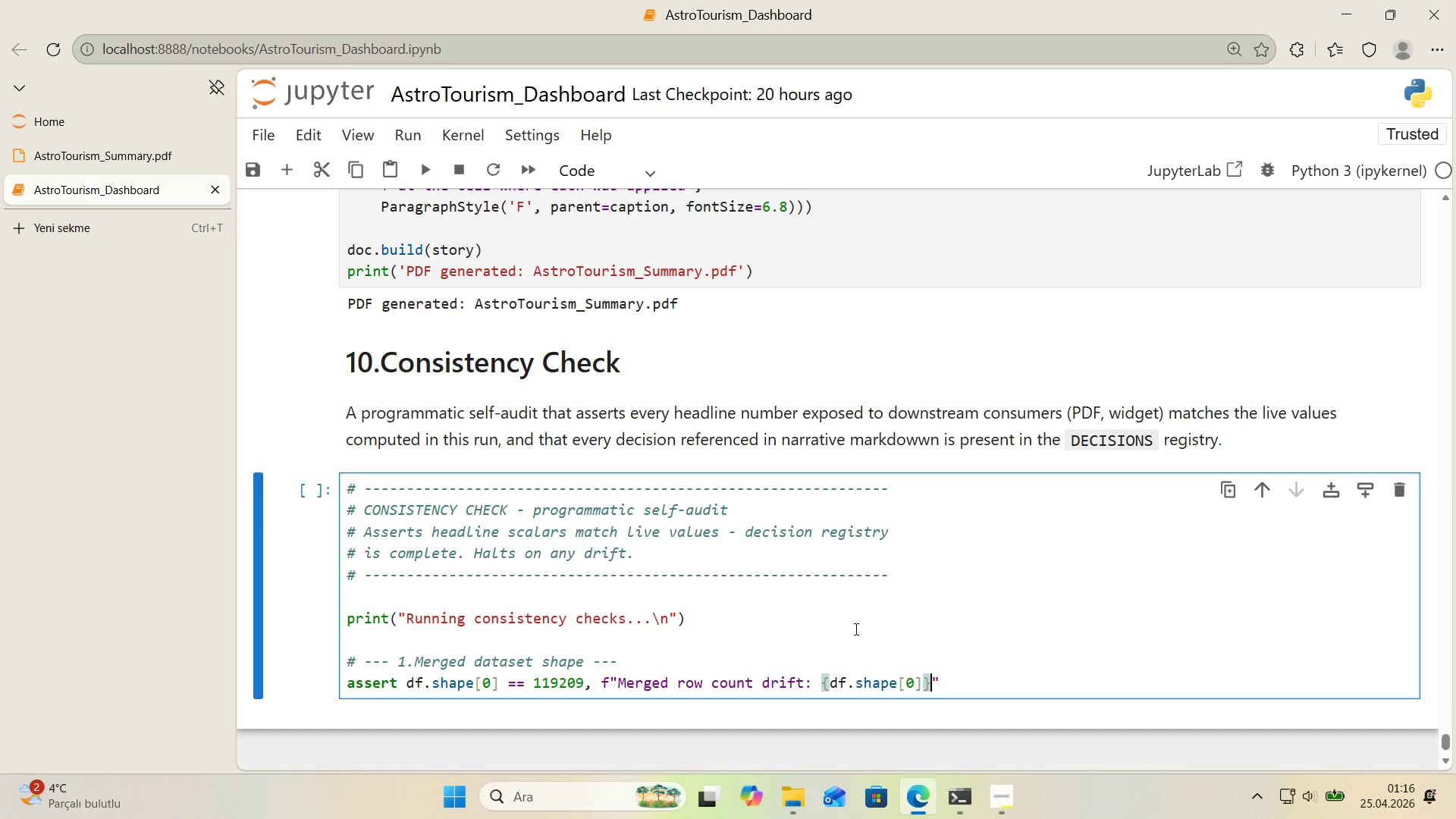 
key(ArrowRight)
 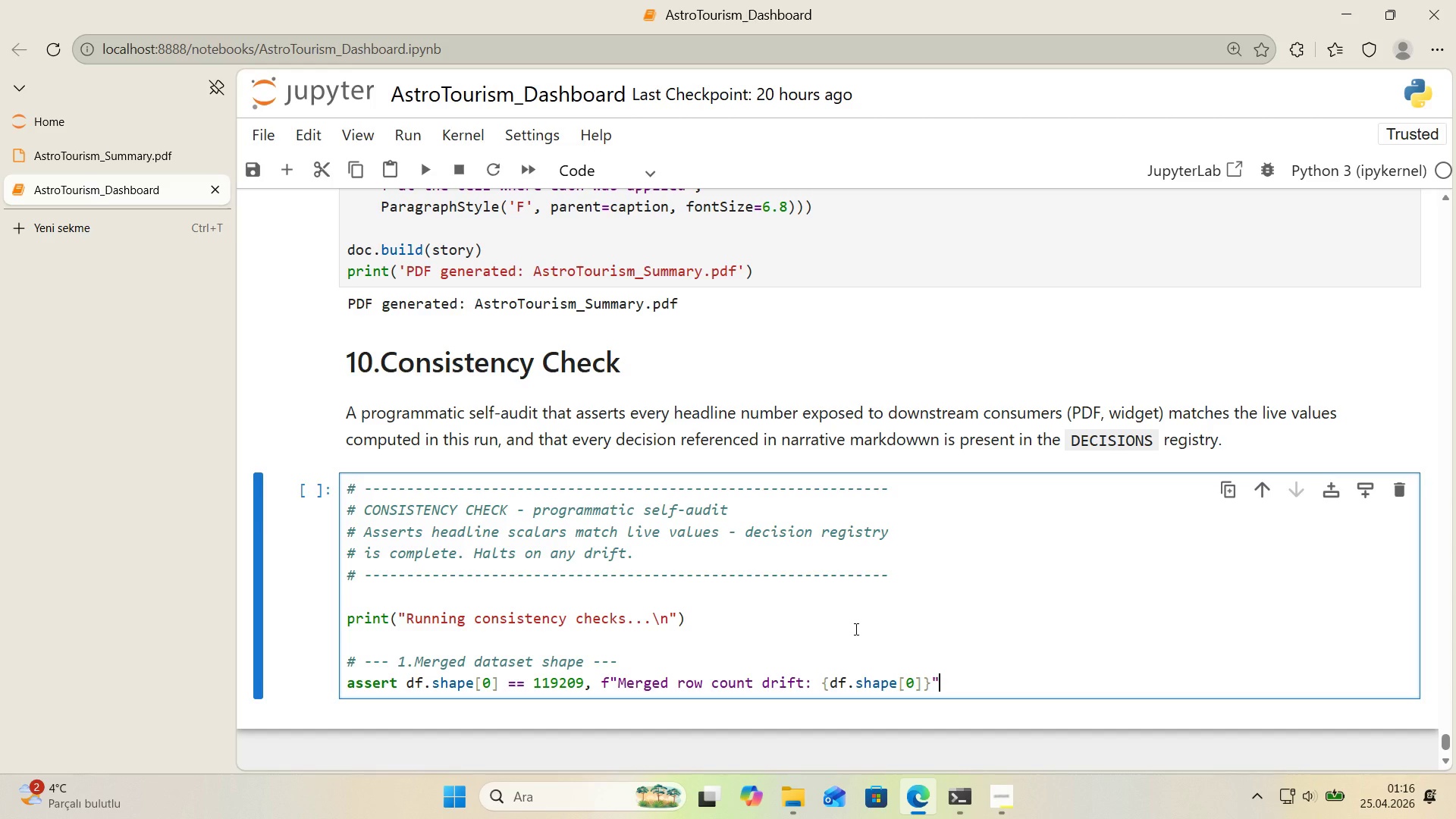 
key(Enter)
 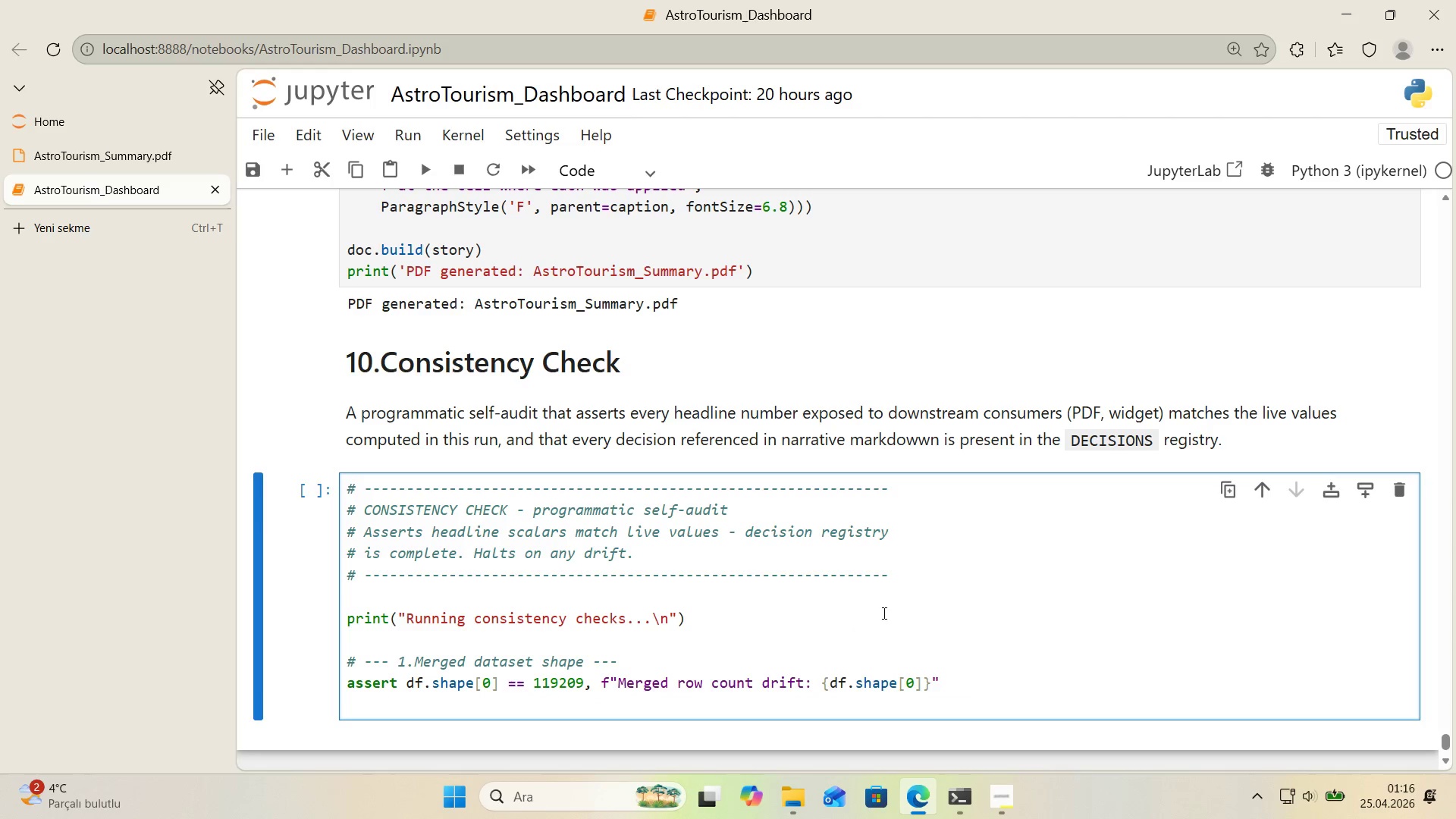 
scroll: coordinate [968, 588], scroll_direction: down, amount: 1.0
 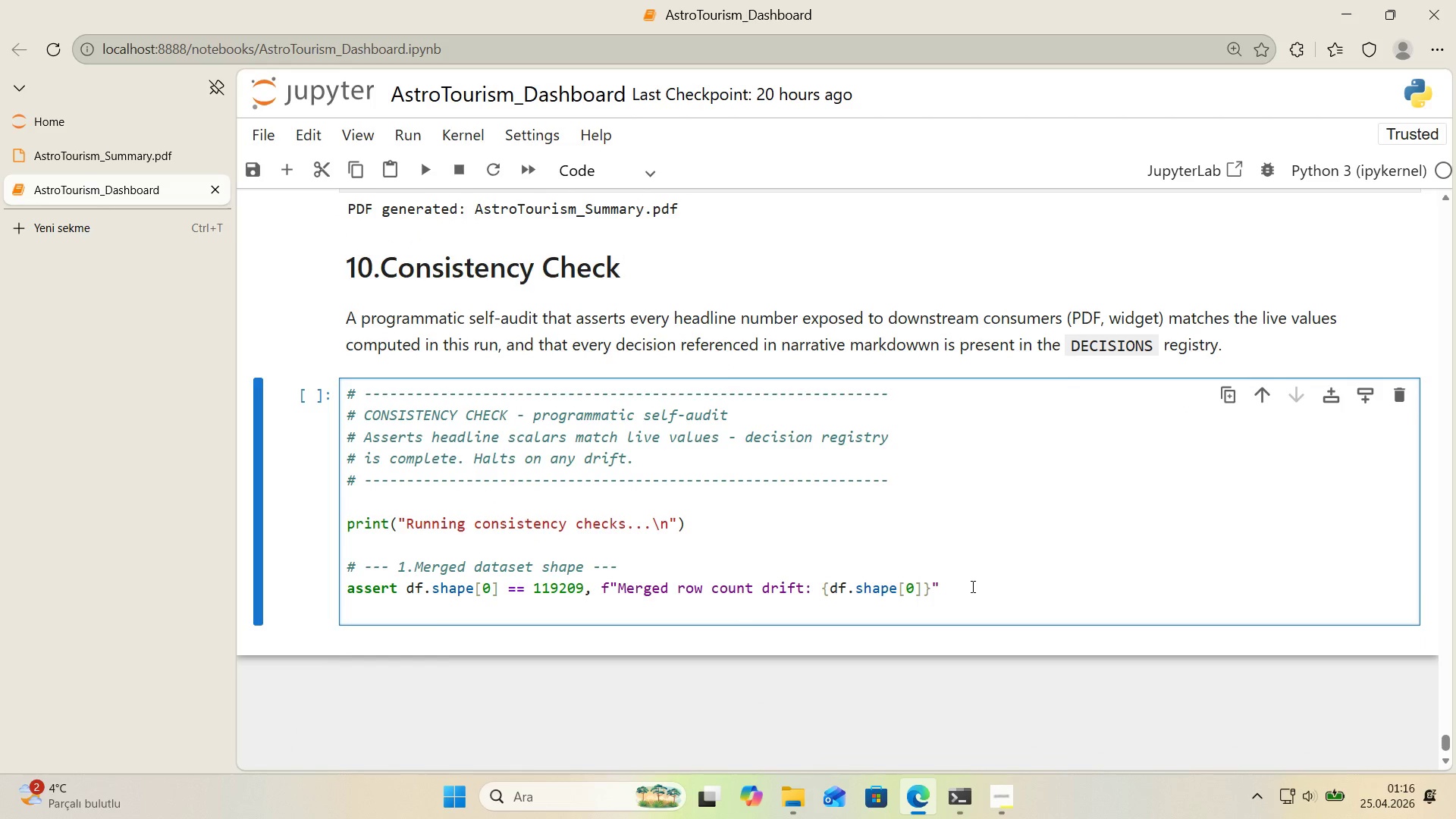 
type(assert df.shape)
 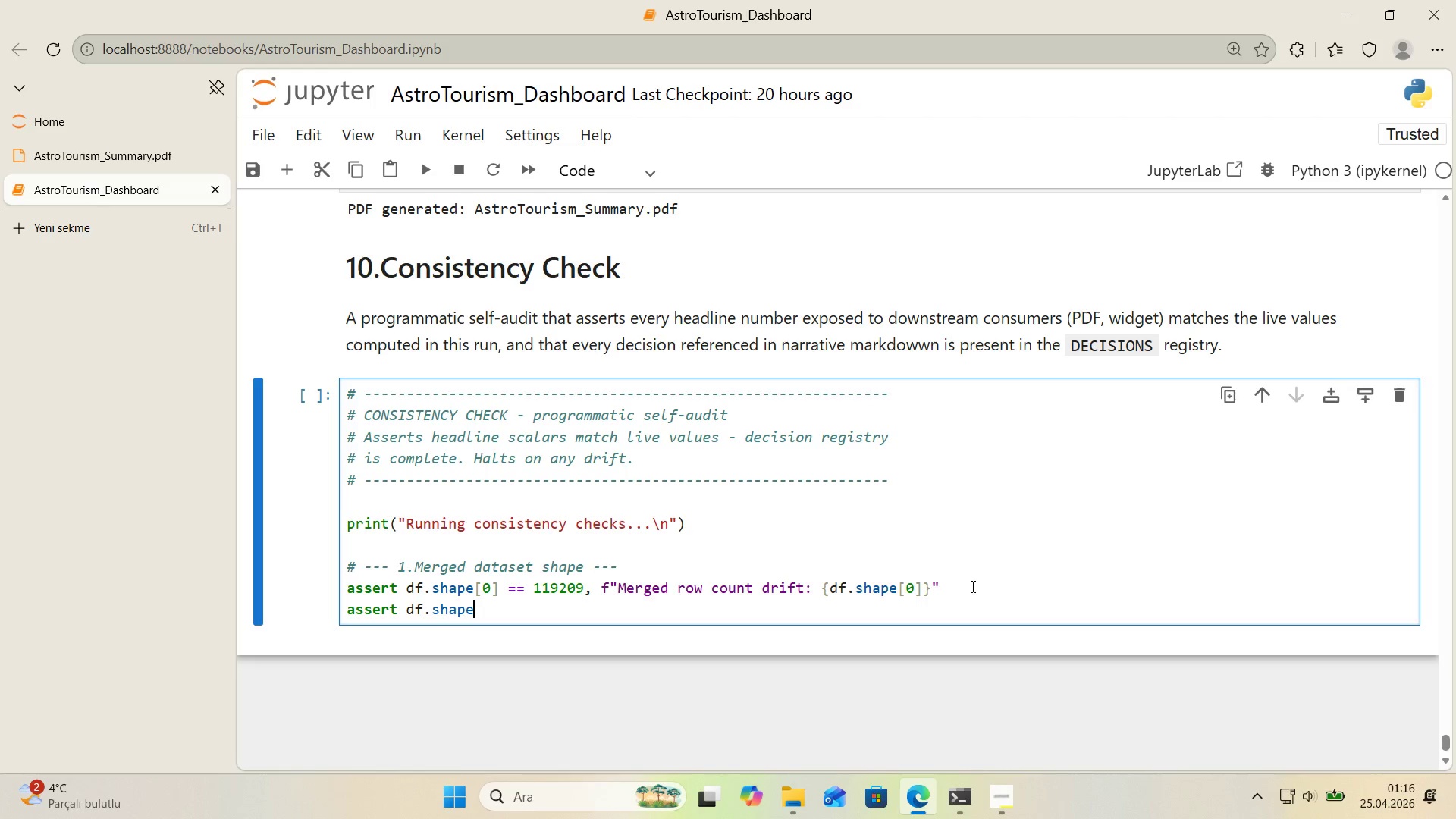 
key(Alt+Control+8)
 